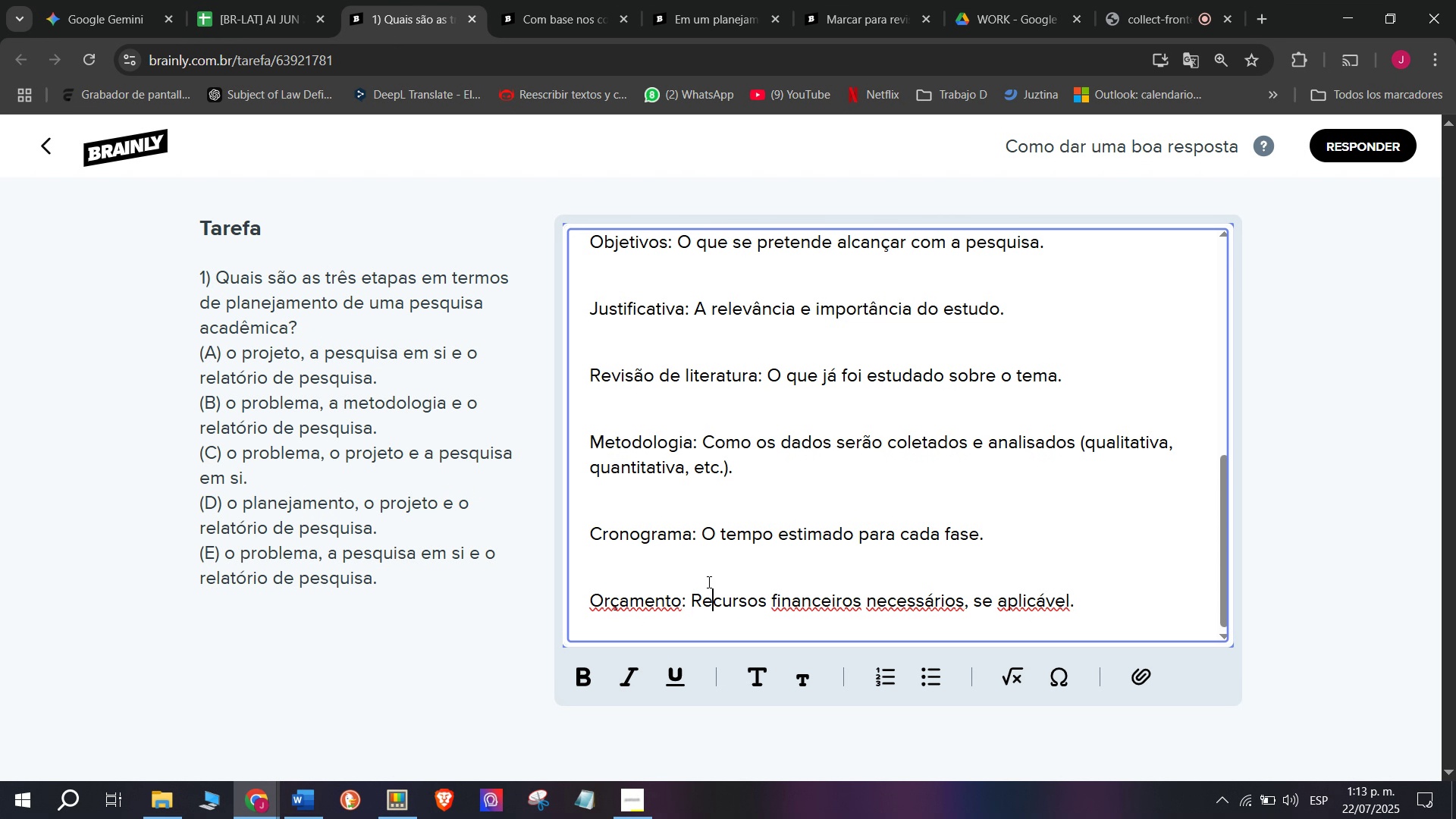 
key(Q)
 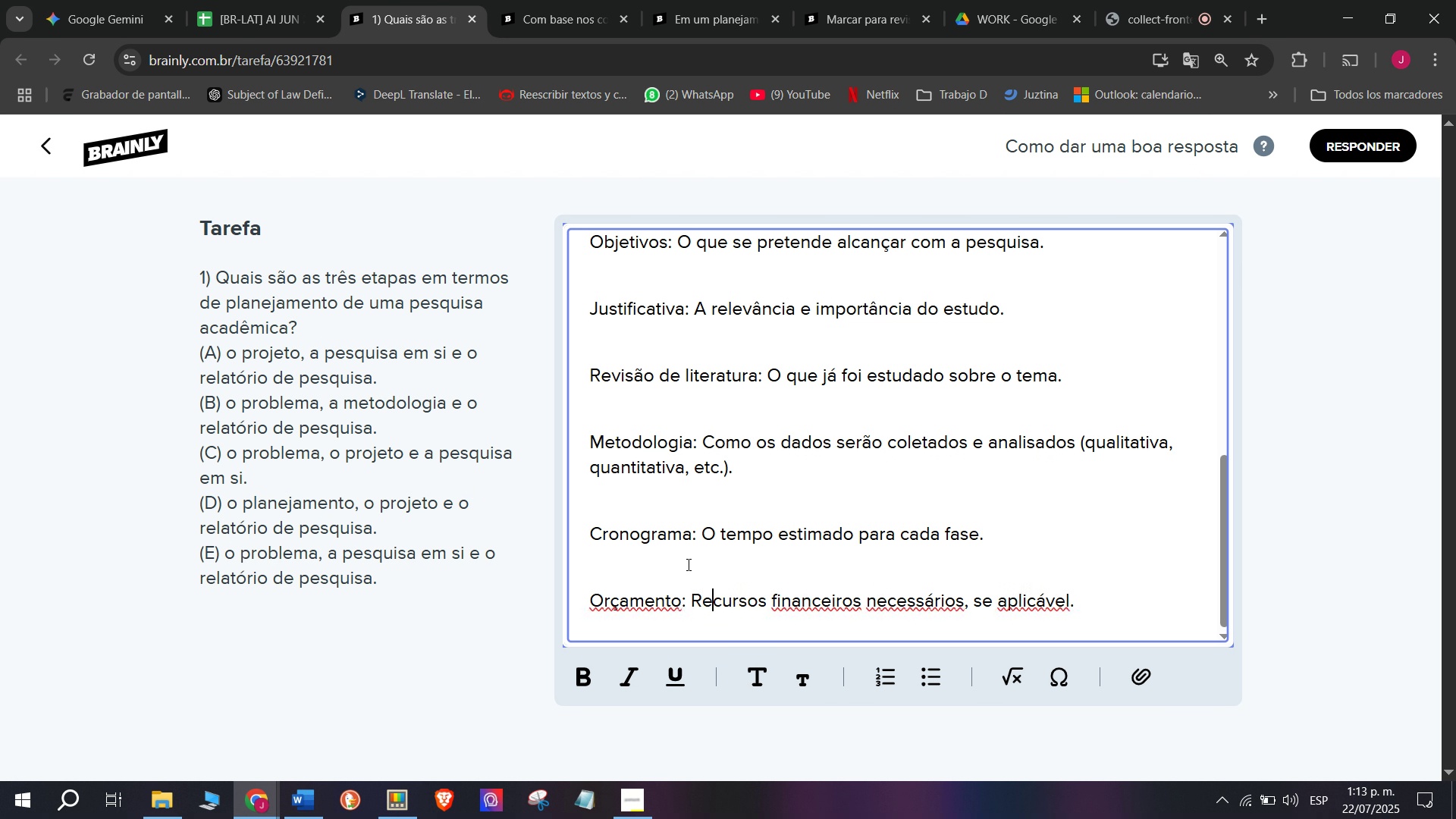 
key(Backspace)
 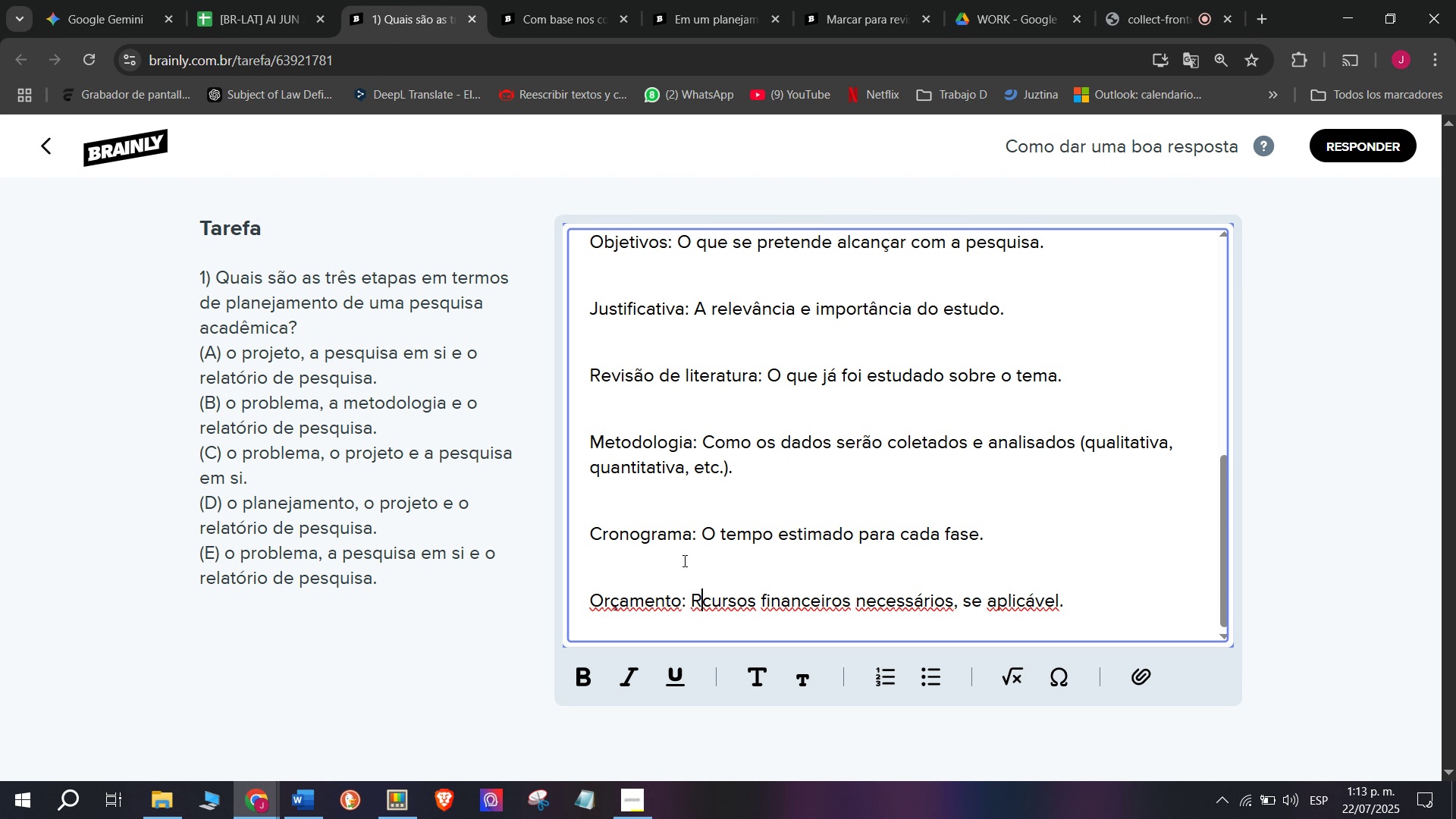 
key(Shift+ShiftLeft)
 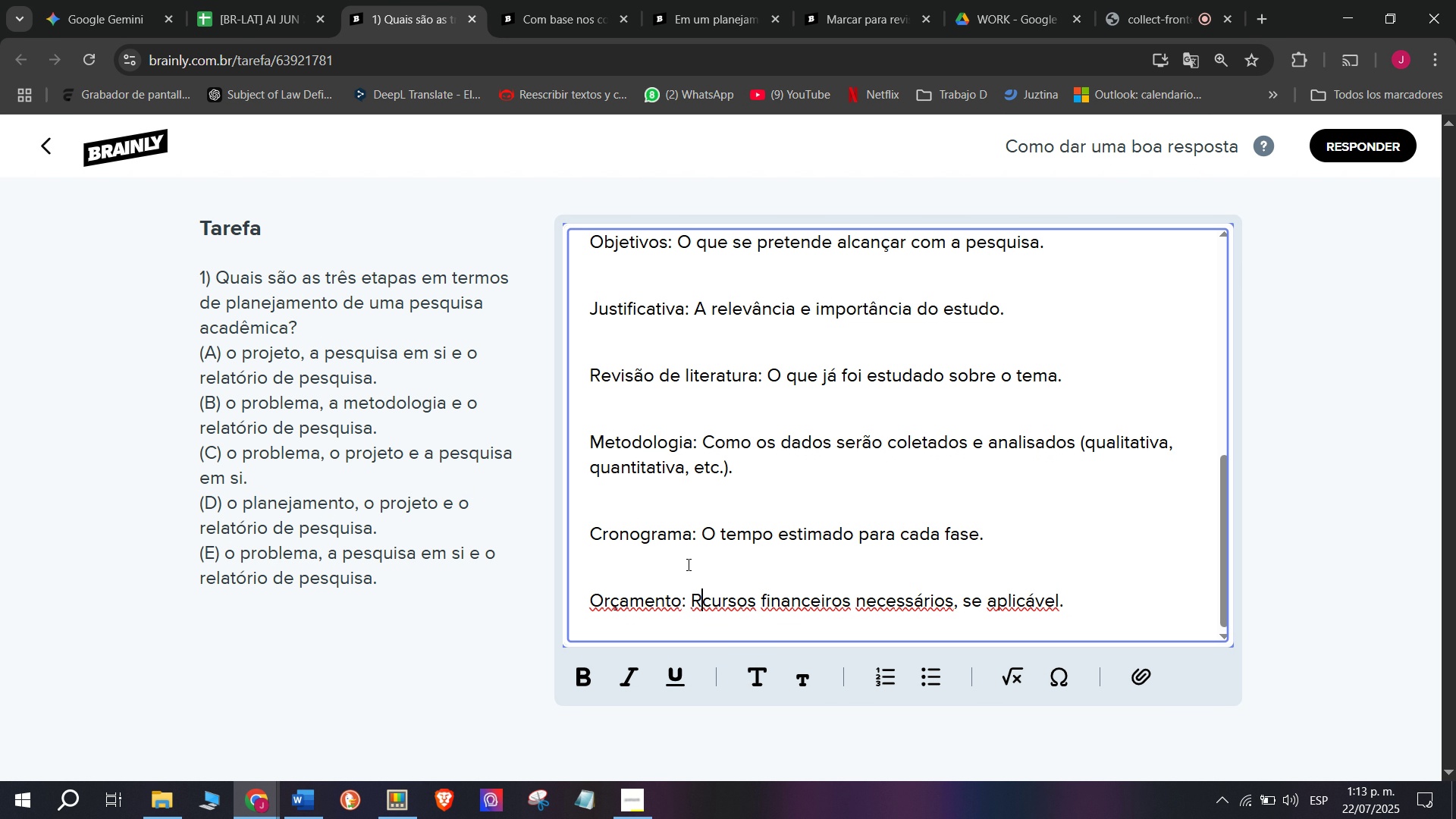 
key(Control+Shift+ControlLeft)
 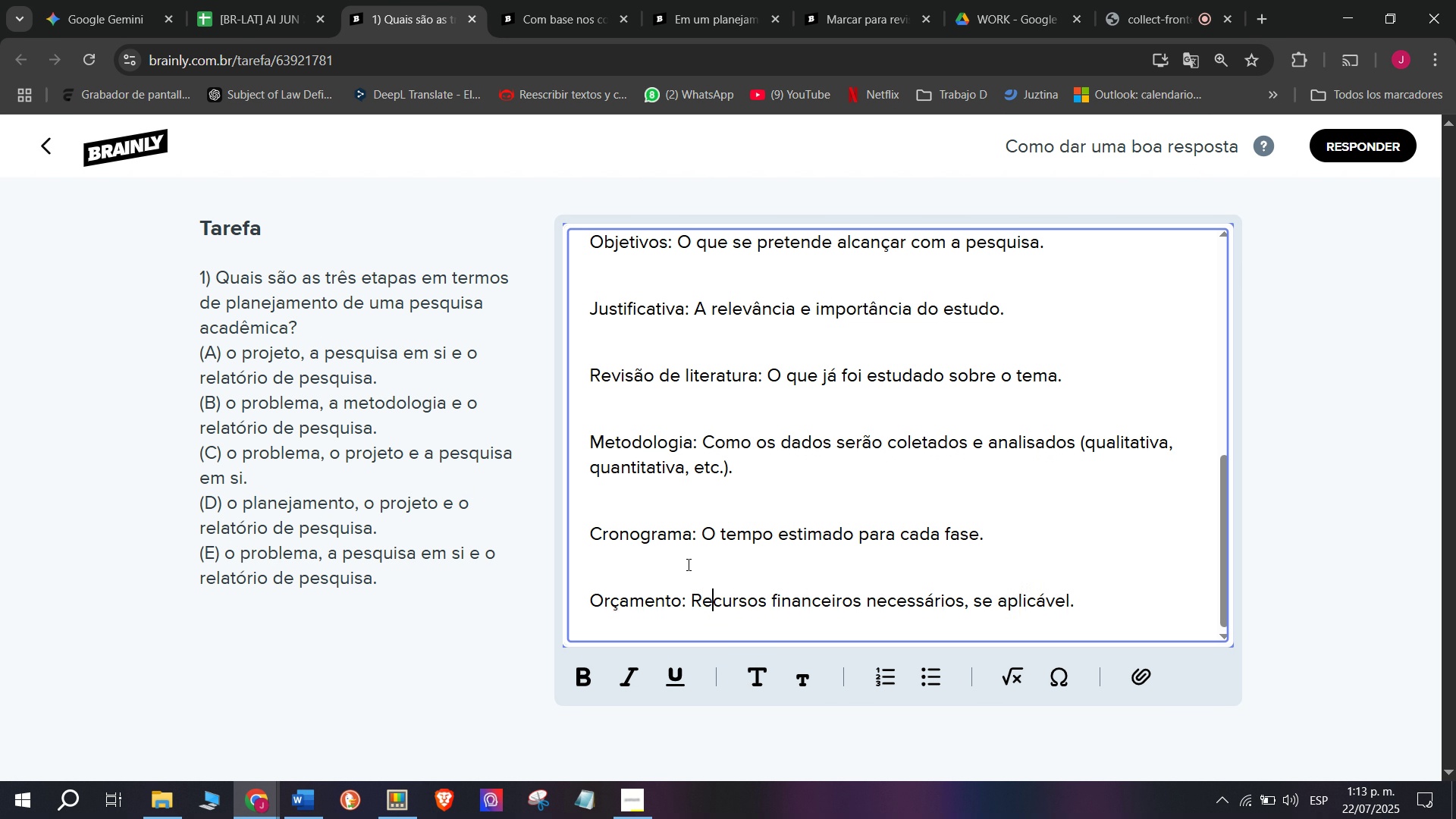 
key(Control+Shift+Z)
 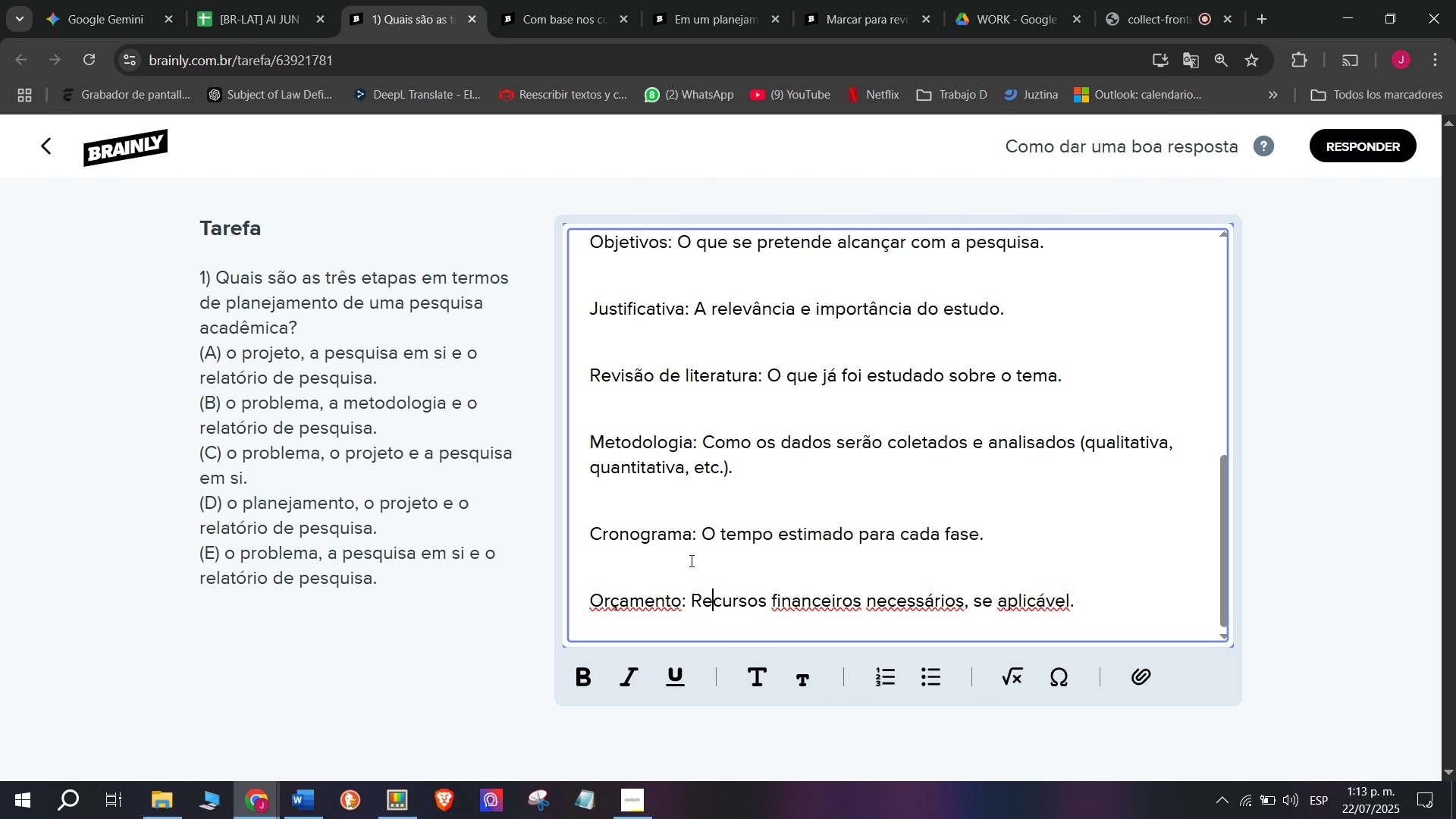 
left_click([690, 560])
 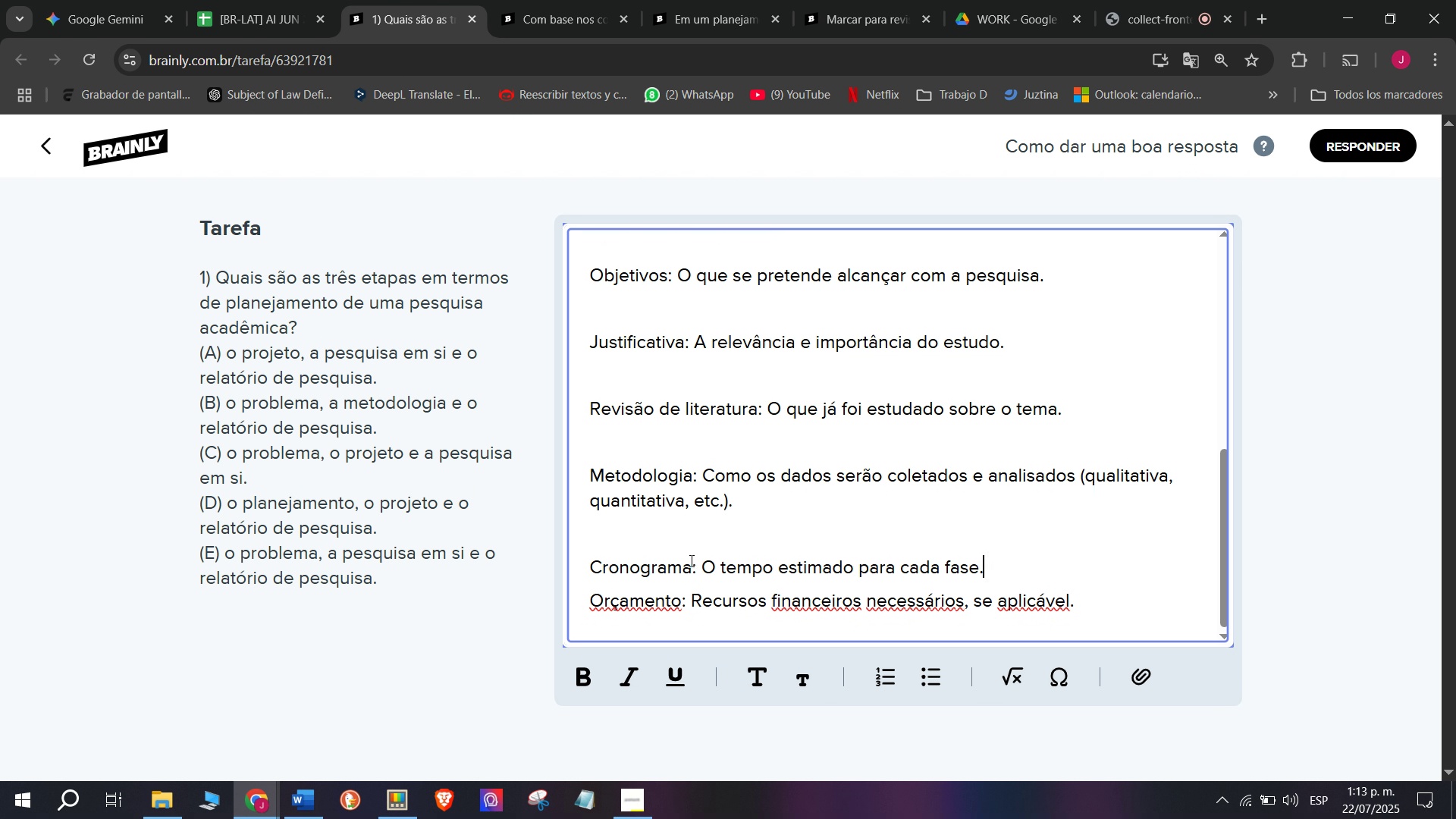 
key(Backspace)
type(qq)
key(Backspace)
 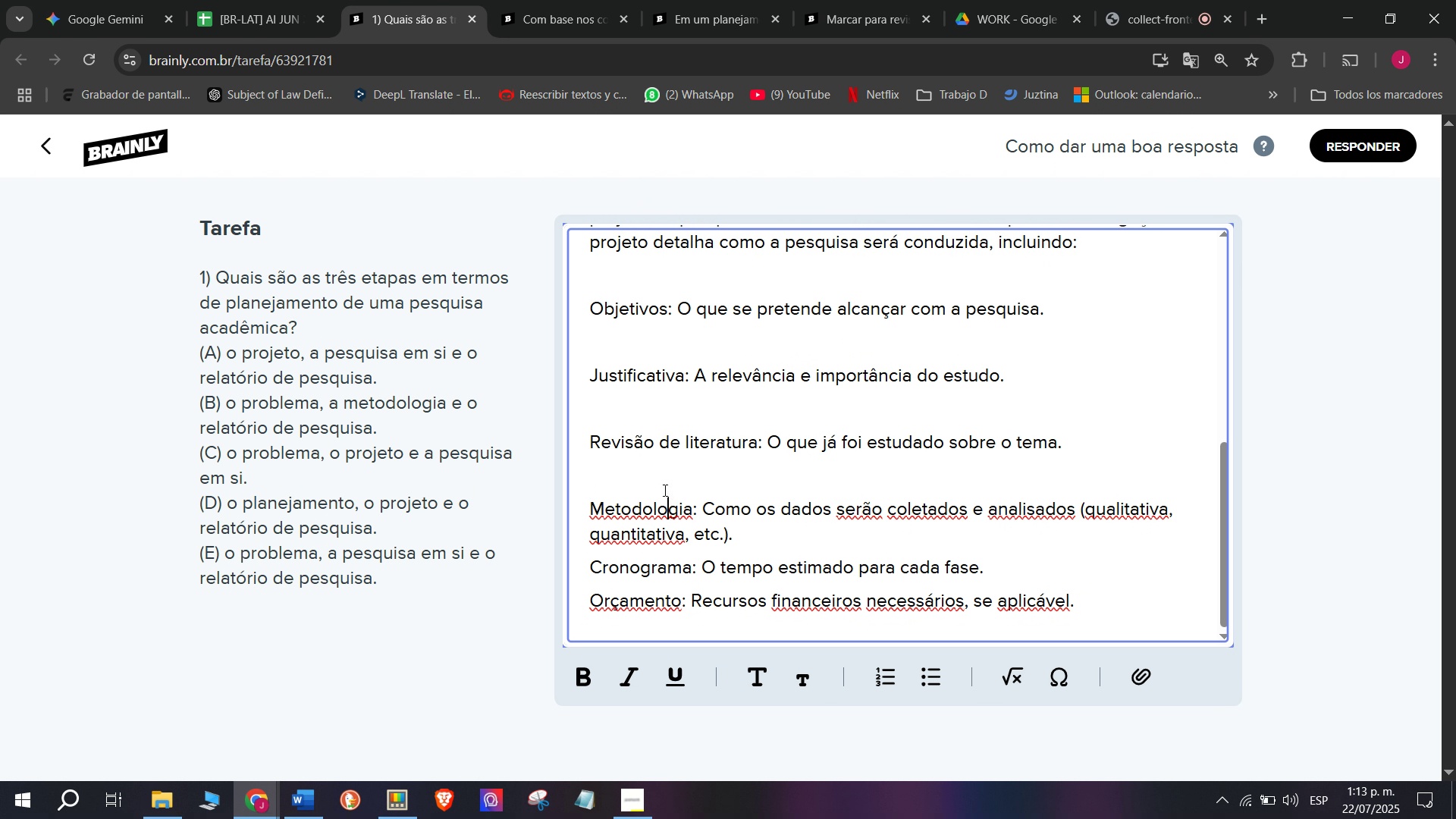 
triple_click([661, 485])
 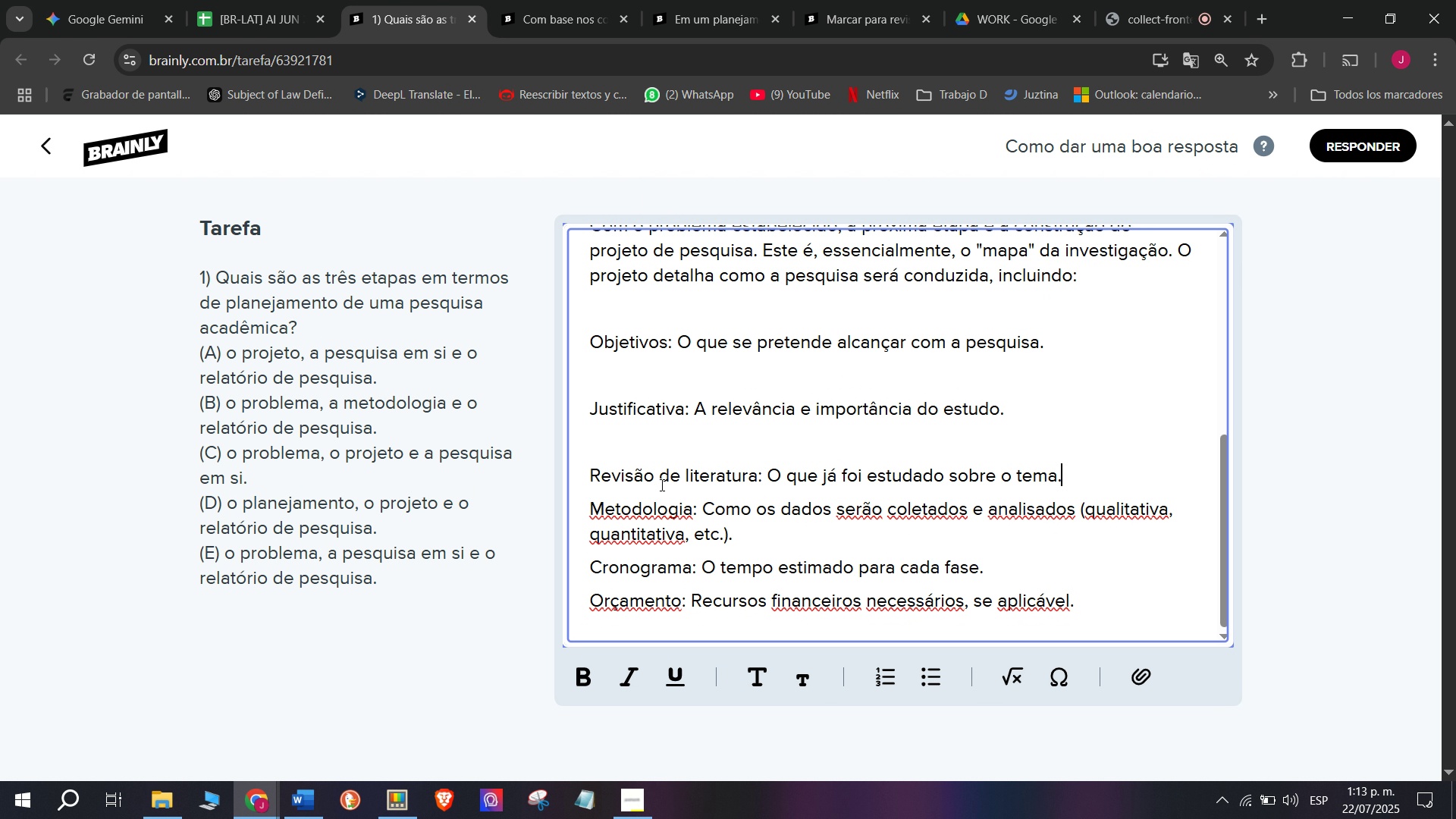 
key(Backspace)
 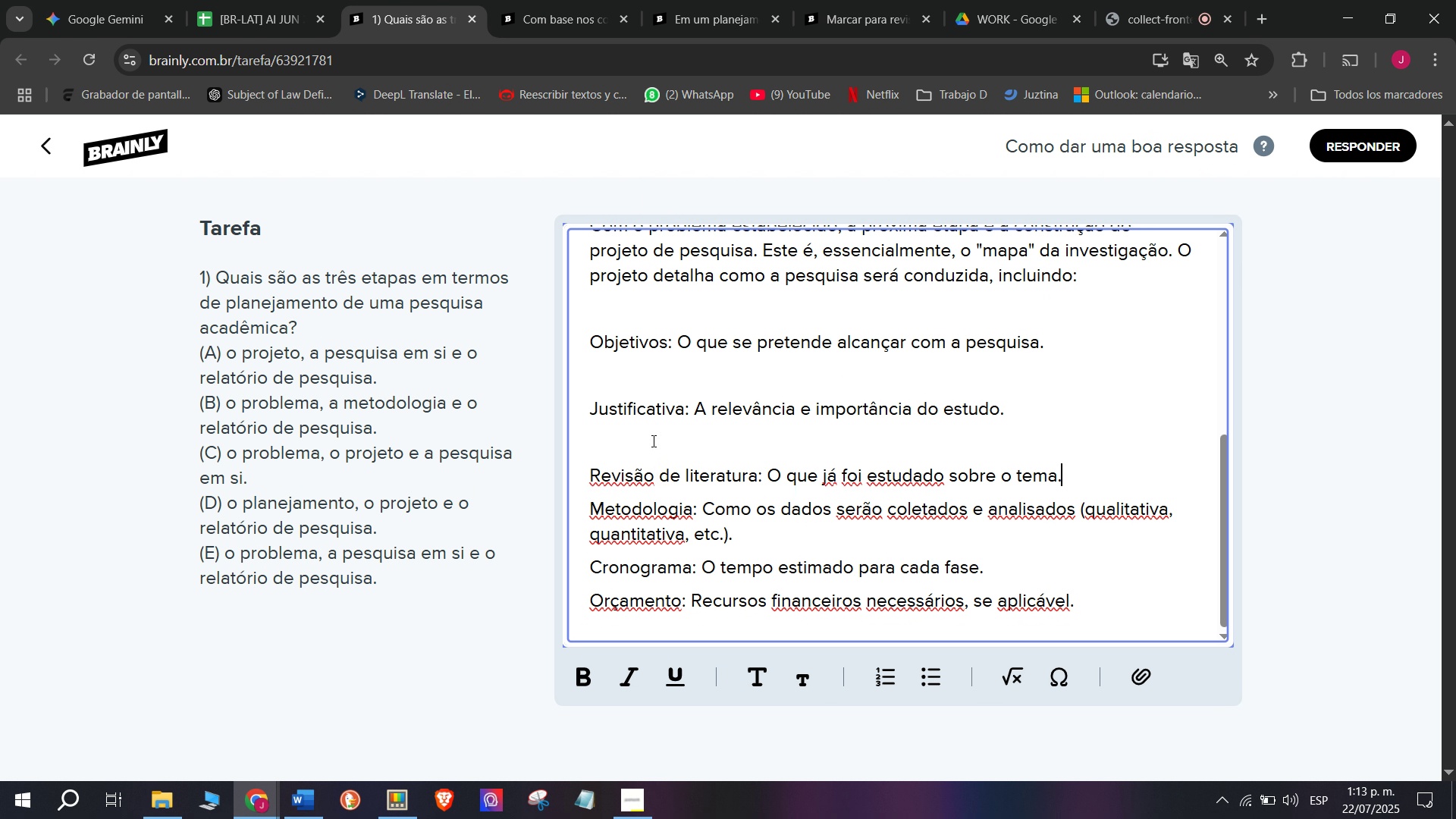 
key(Q)
 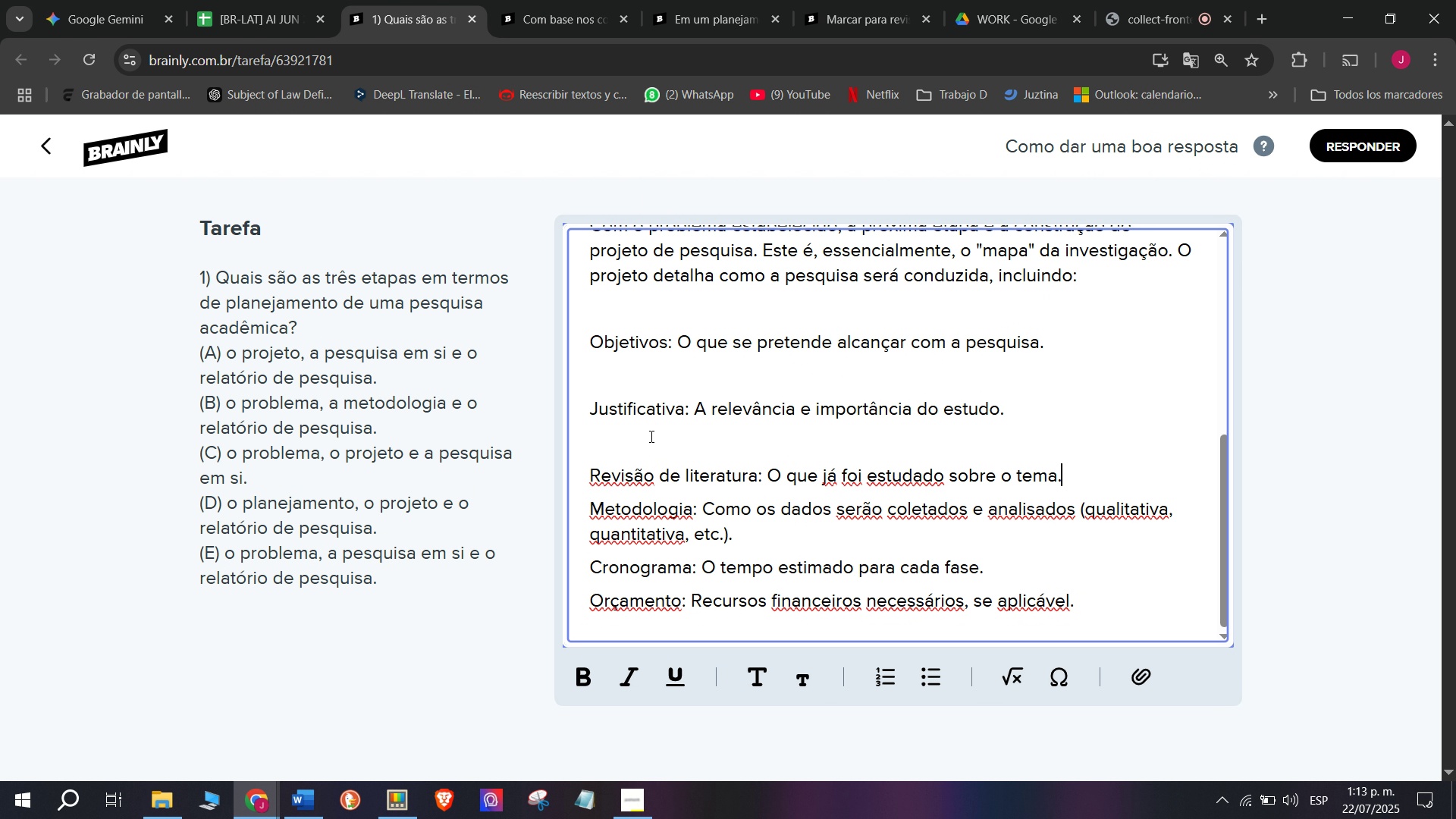 
left_click([650, 436])
 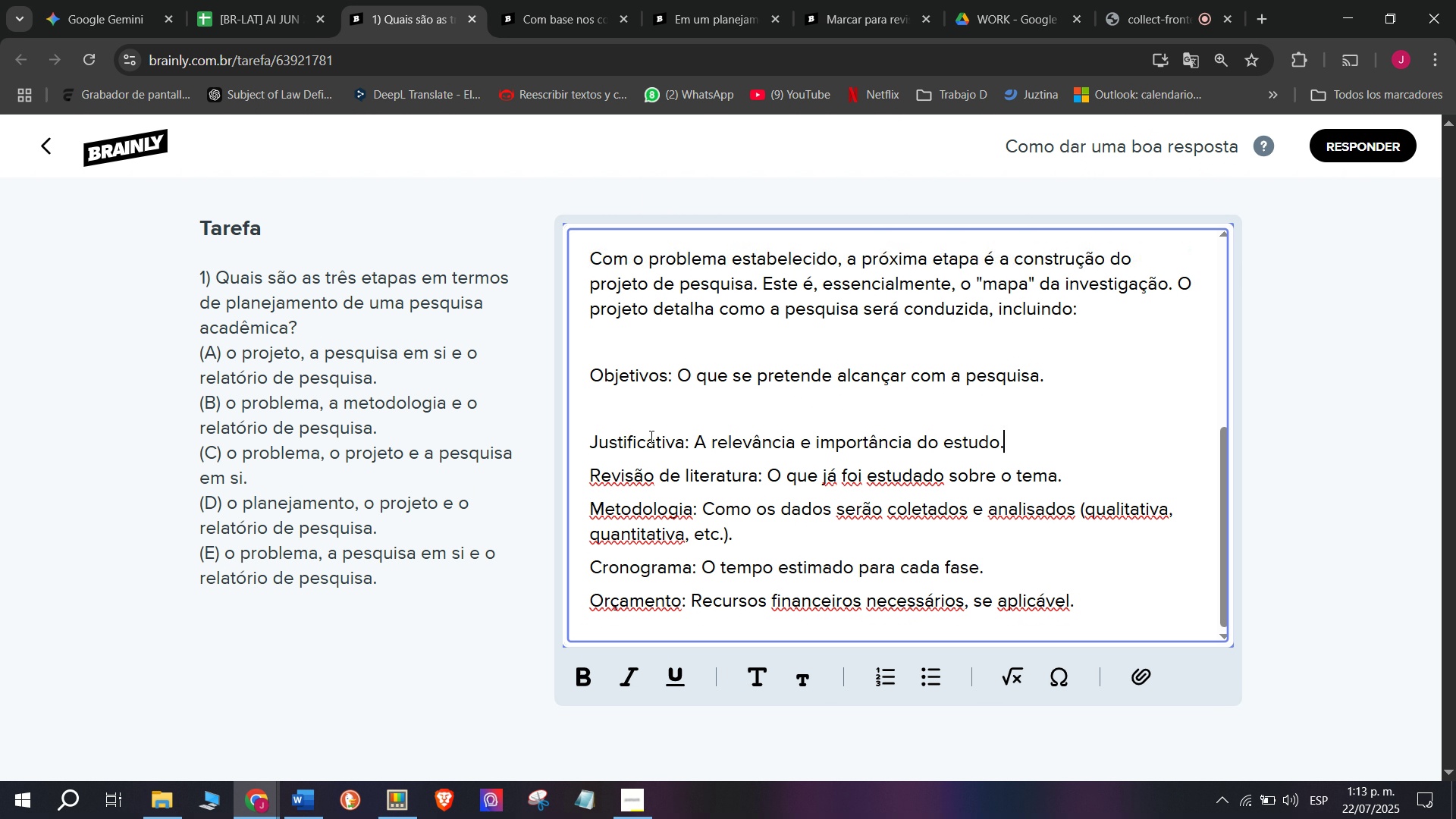 
key(Q)
 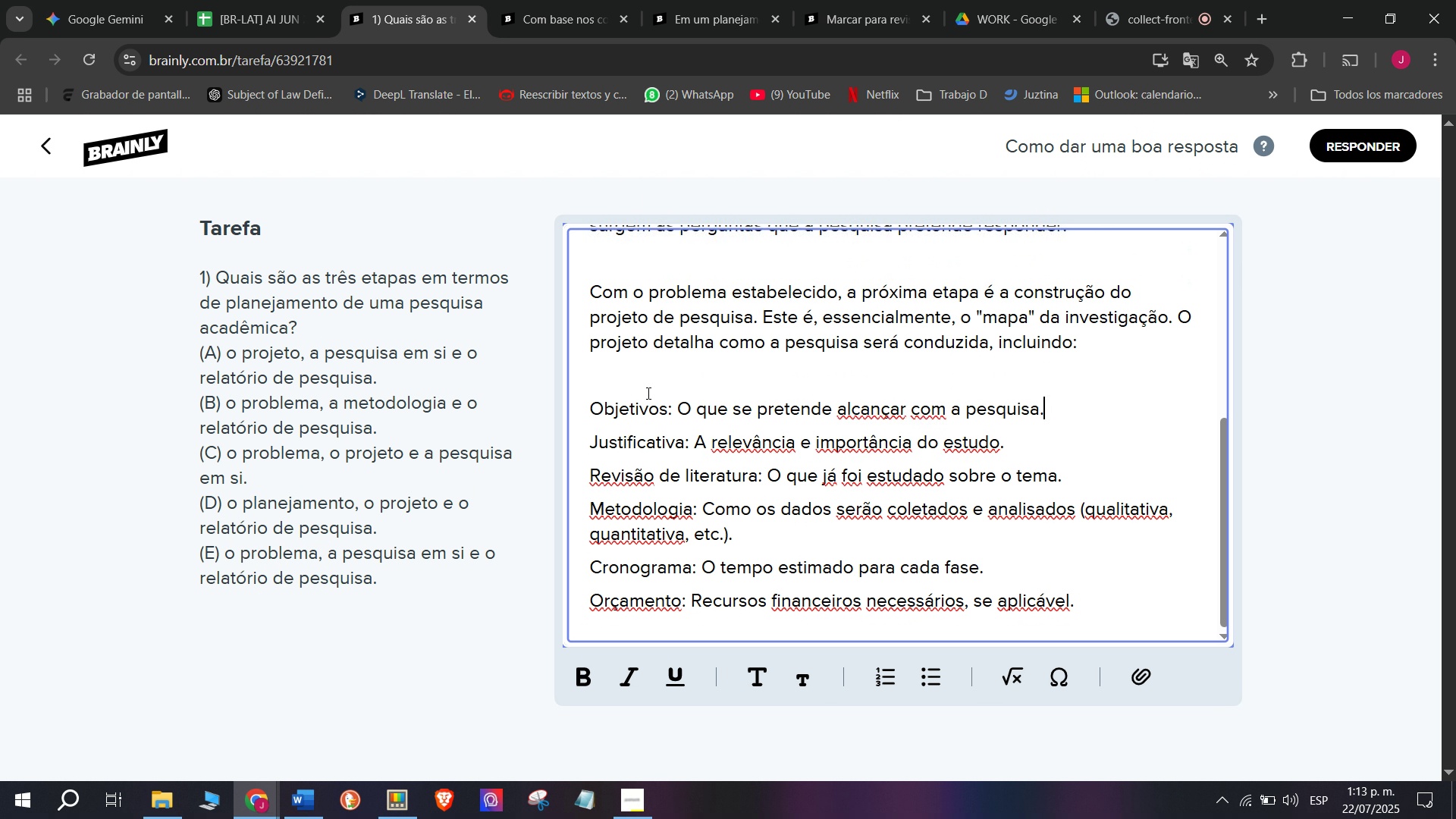 
key(Backspace)
 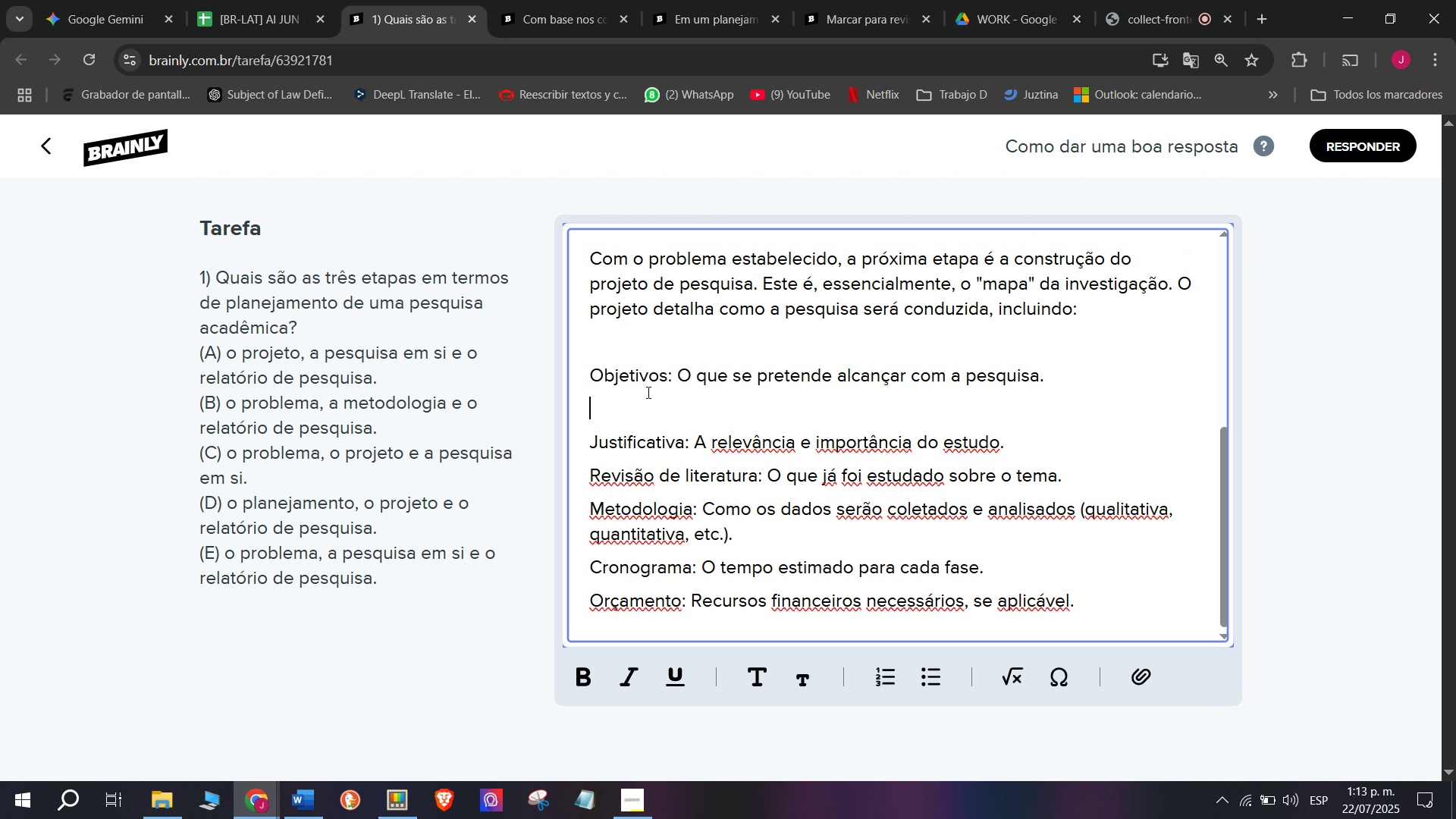 
double_click([647, 392])
 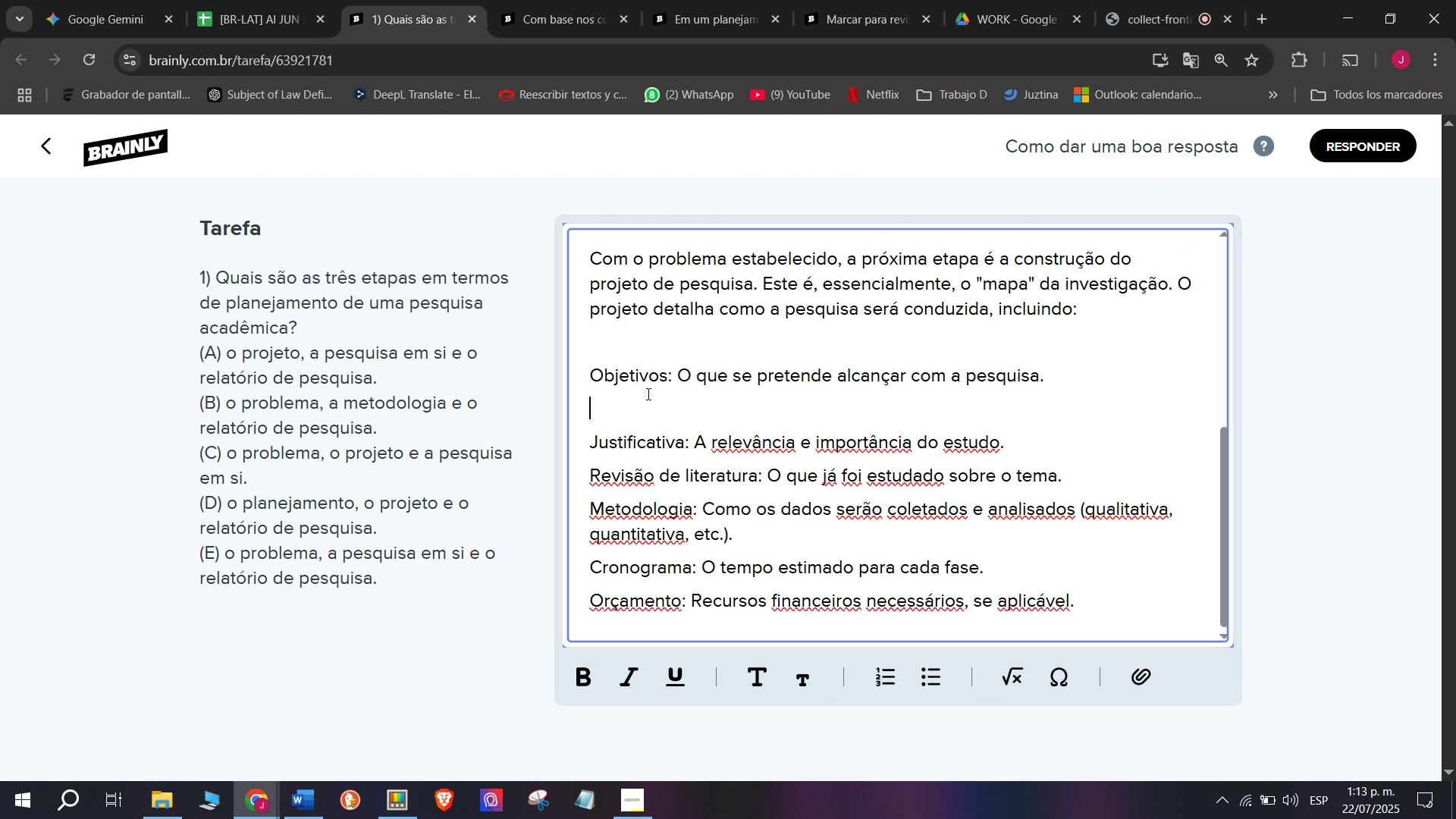 
key(Backspace)
 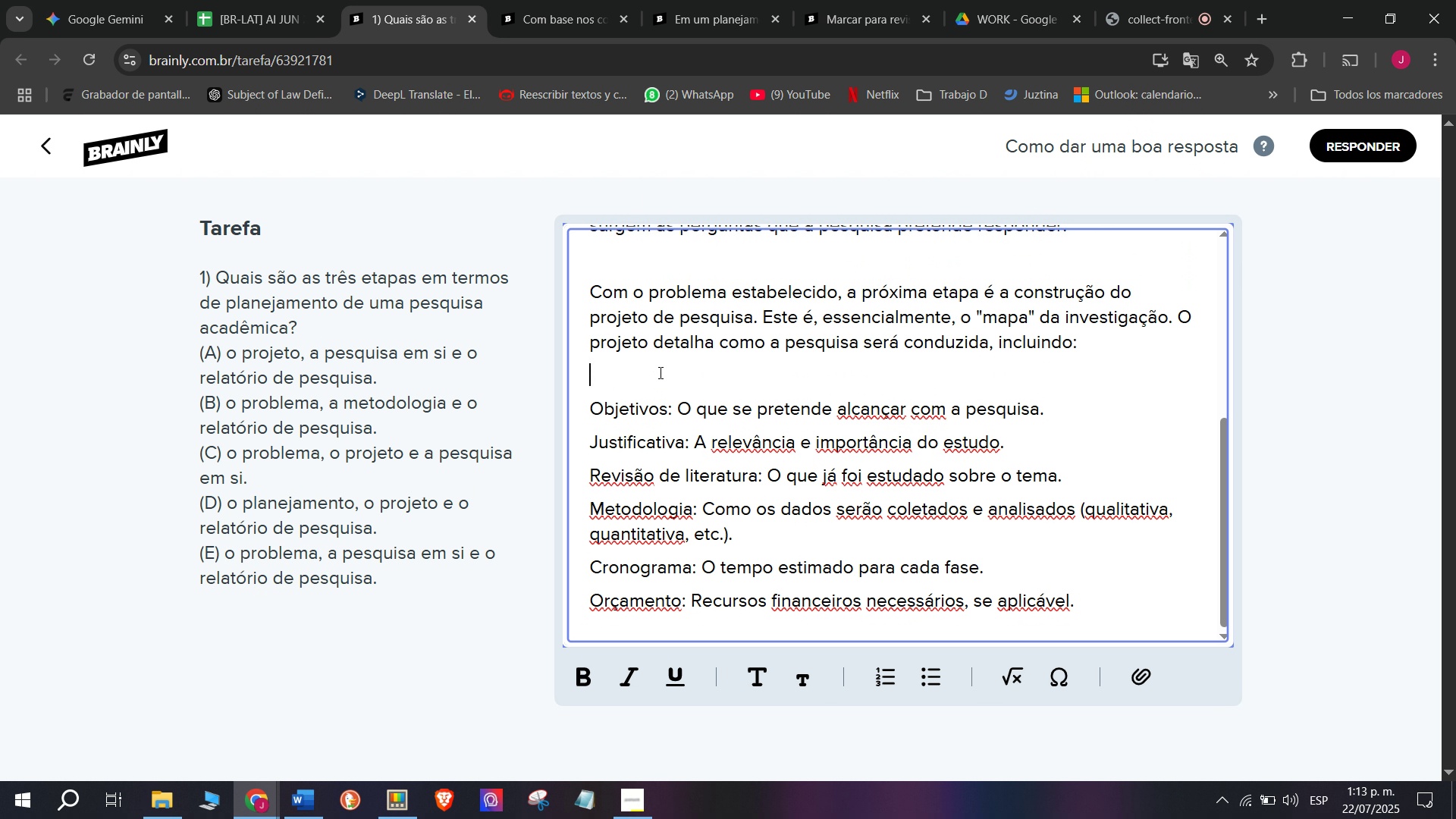 
key(Q)
 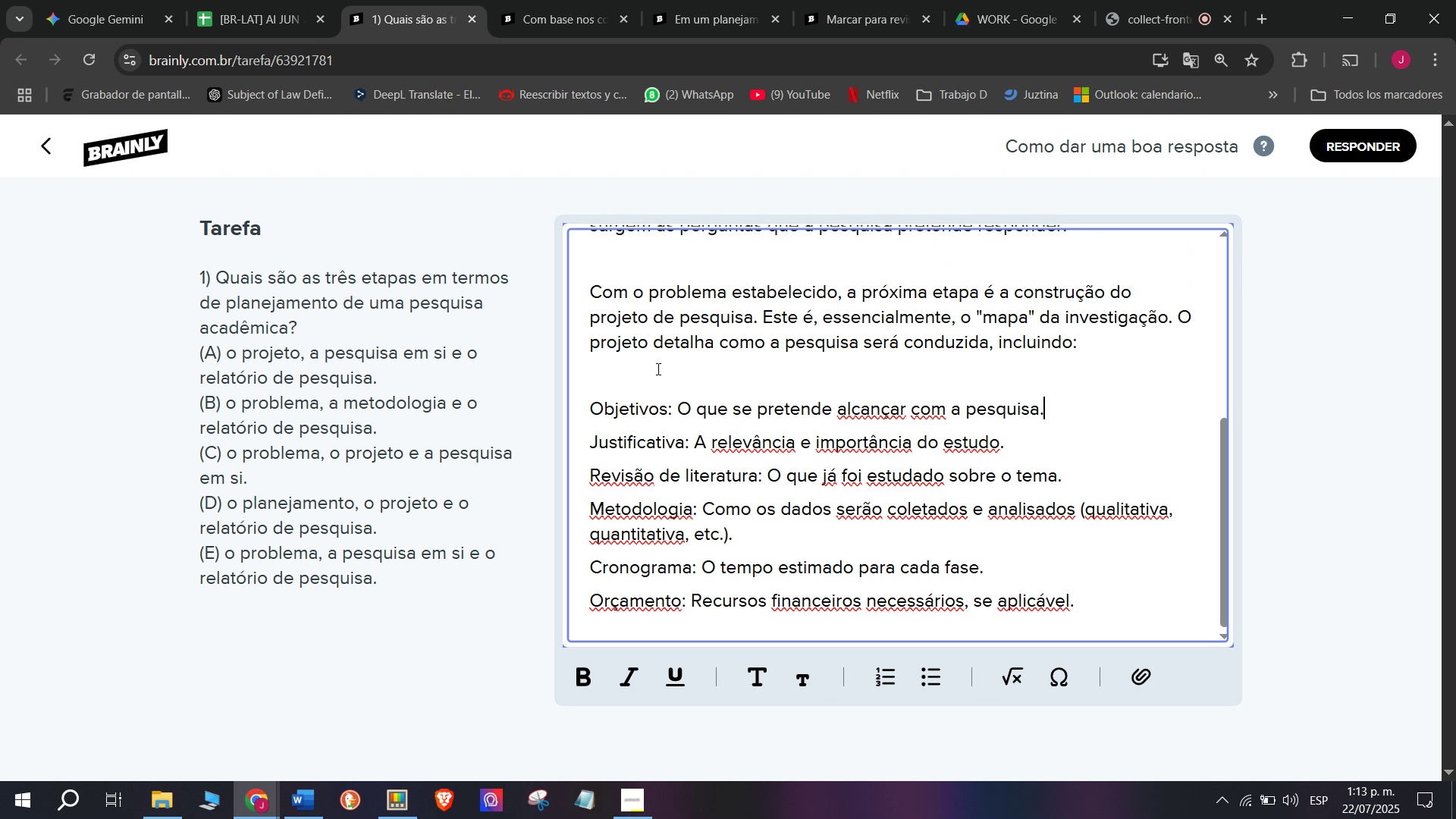 
key(Q)
 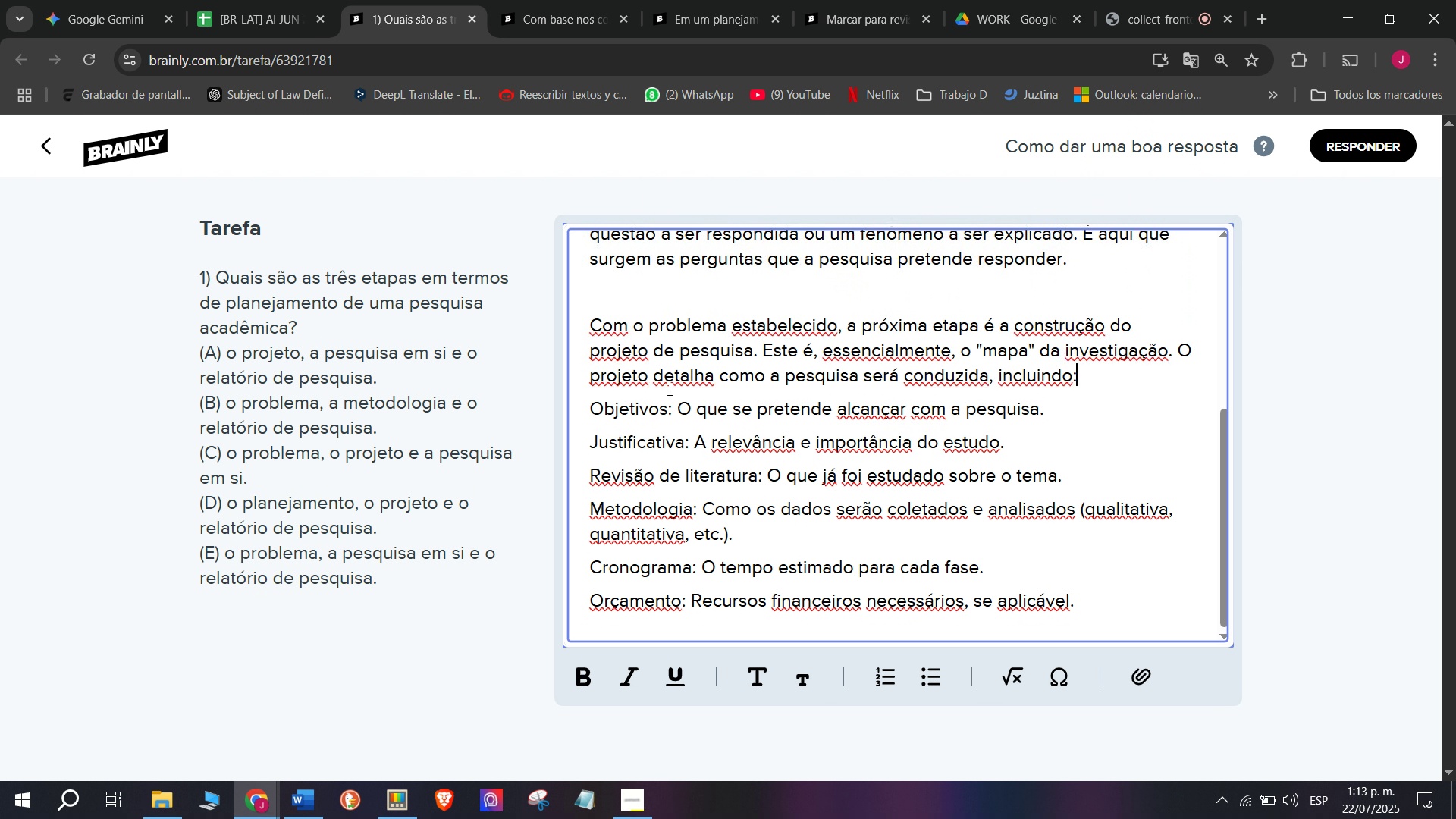 
key(Backspace)
 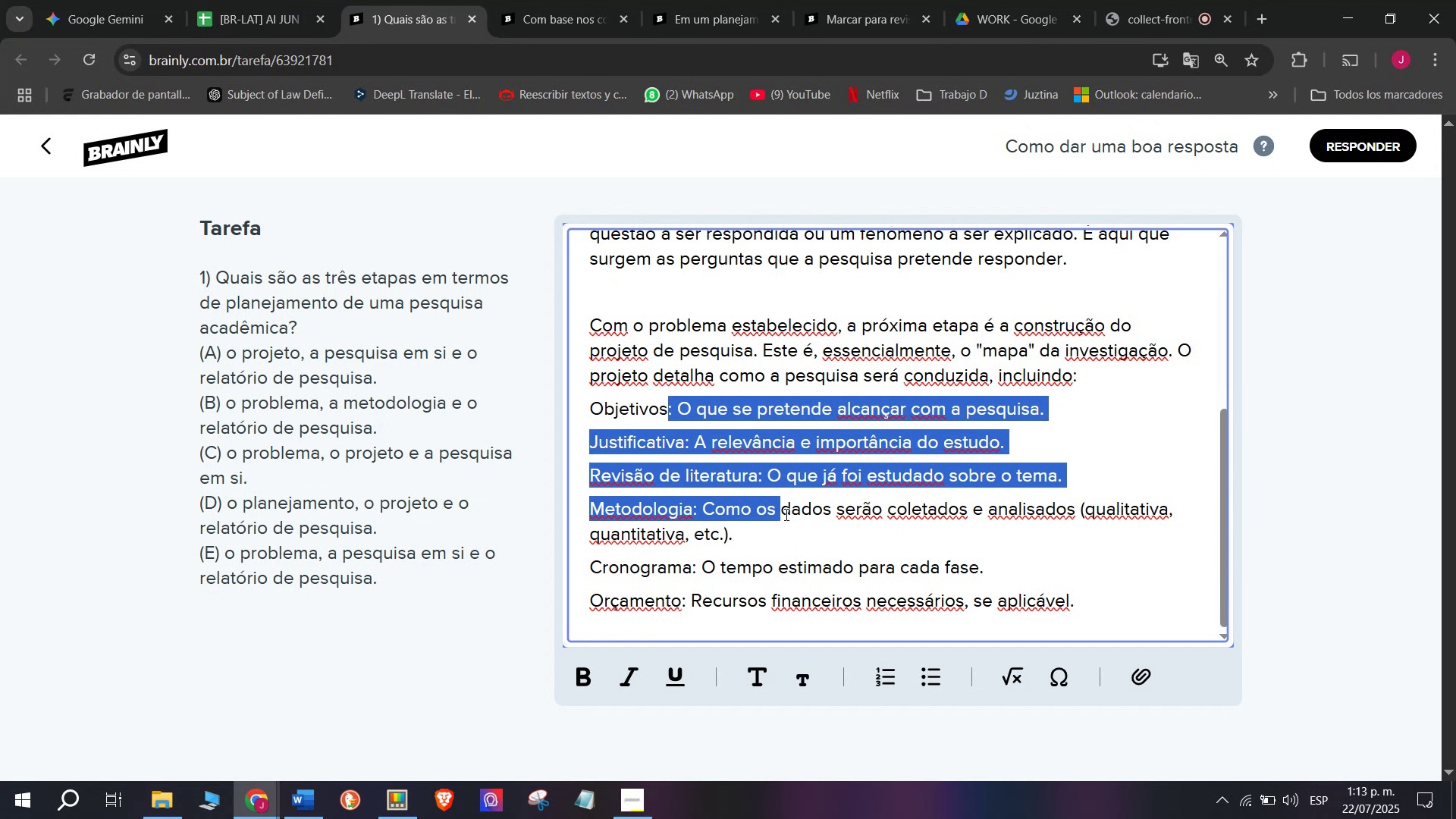 
left_click_drag(start_coordinate=[668, 389], to_coordinate=[844, 585])
 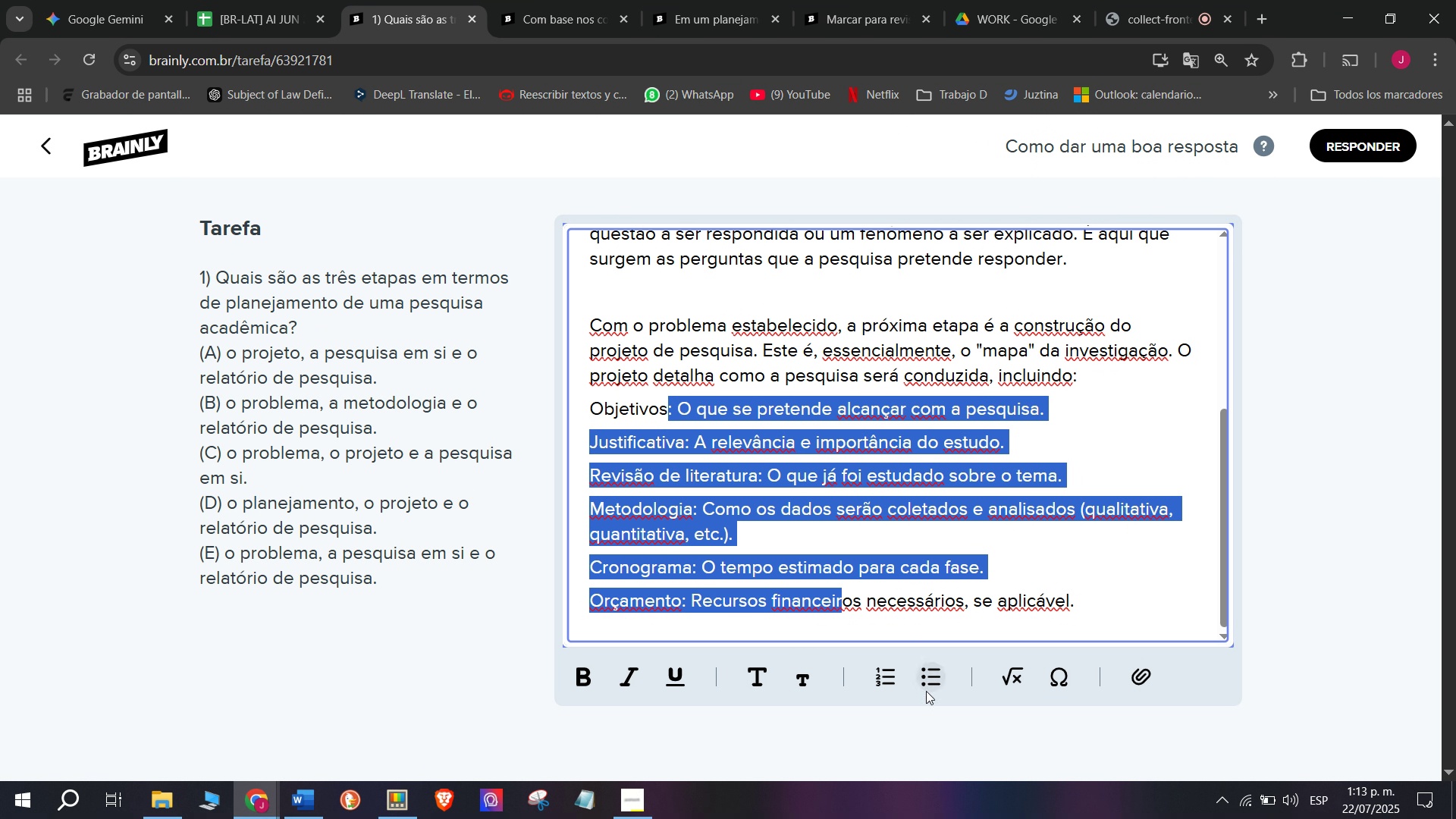 
left_click([918, 682])
 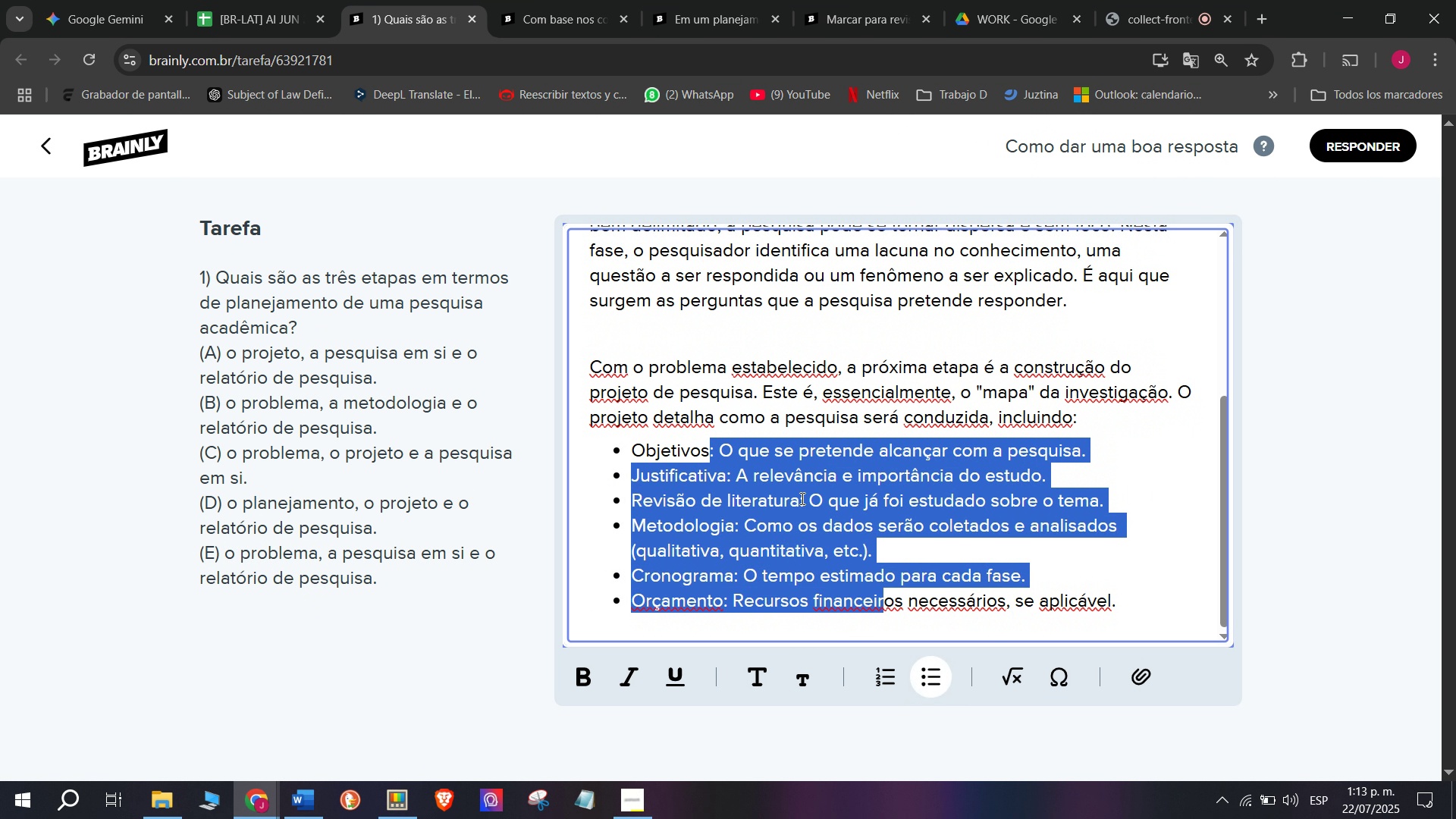 
scroll: coordinate [759, 479], scroll_direction: up, amount: 4.0
 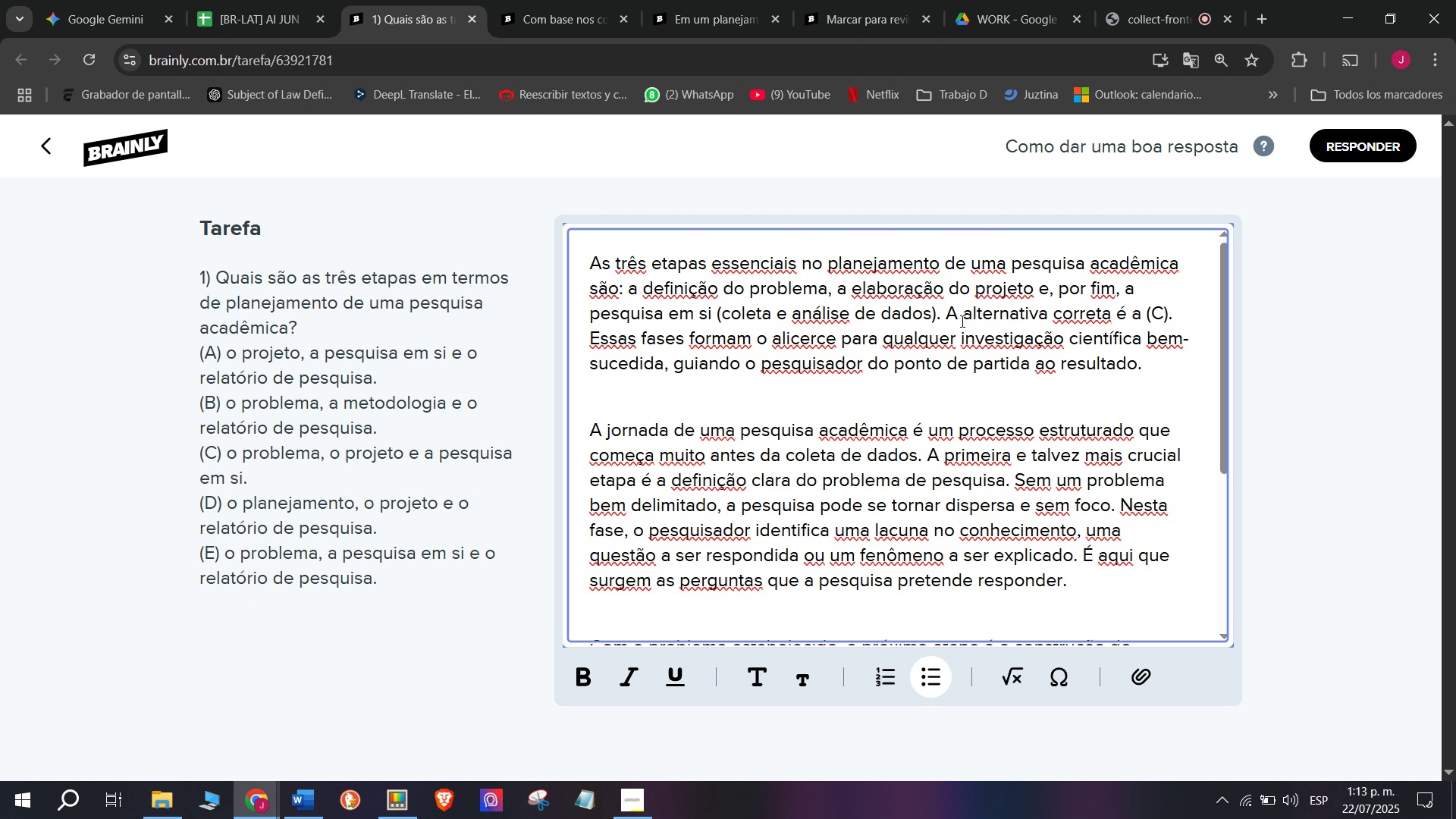 
left_click_drag(start_coordinate=[938, 314], to_coordinate=[1183, 305])
 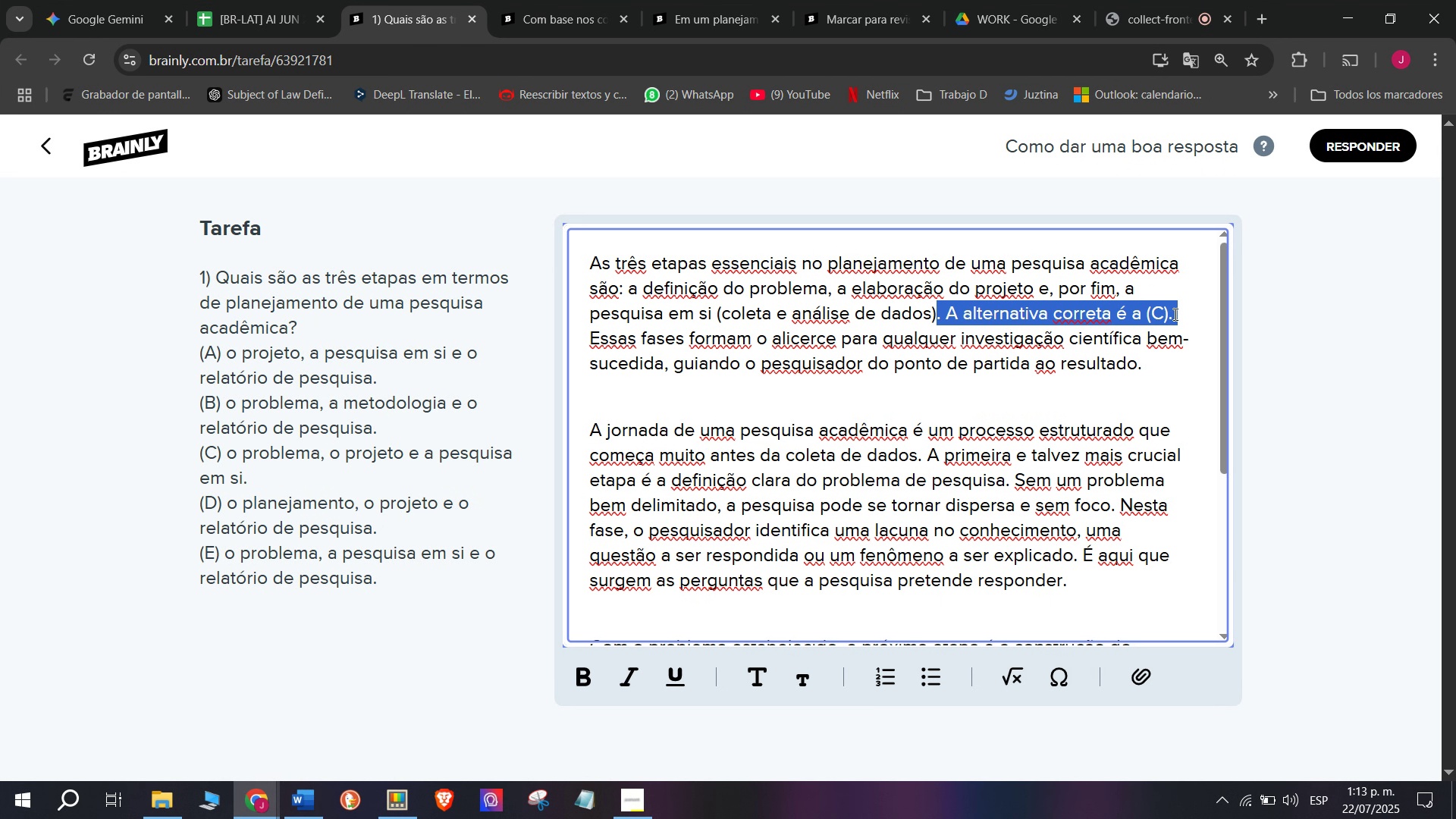 
key(X)
 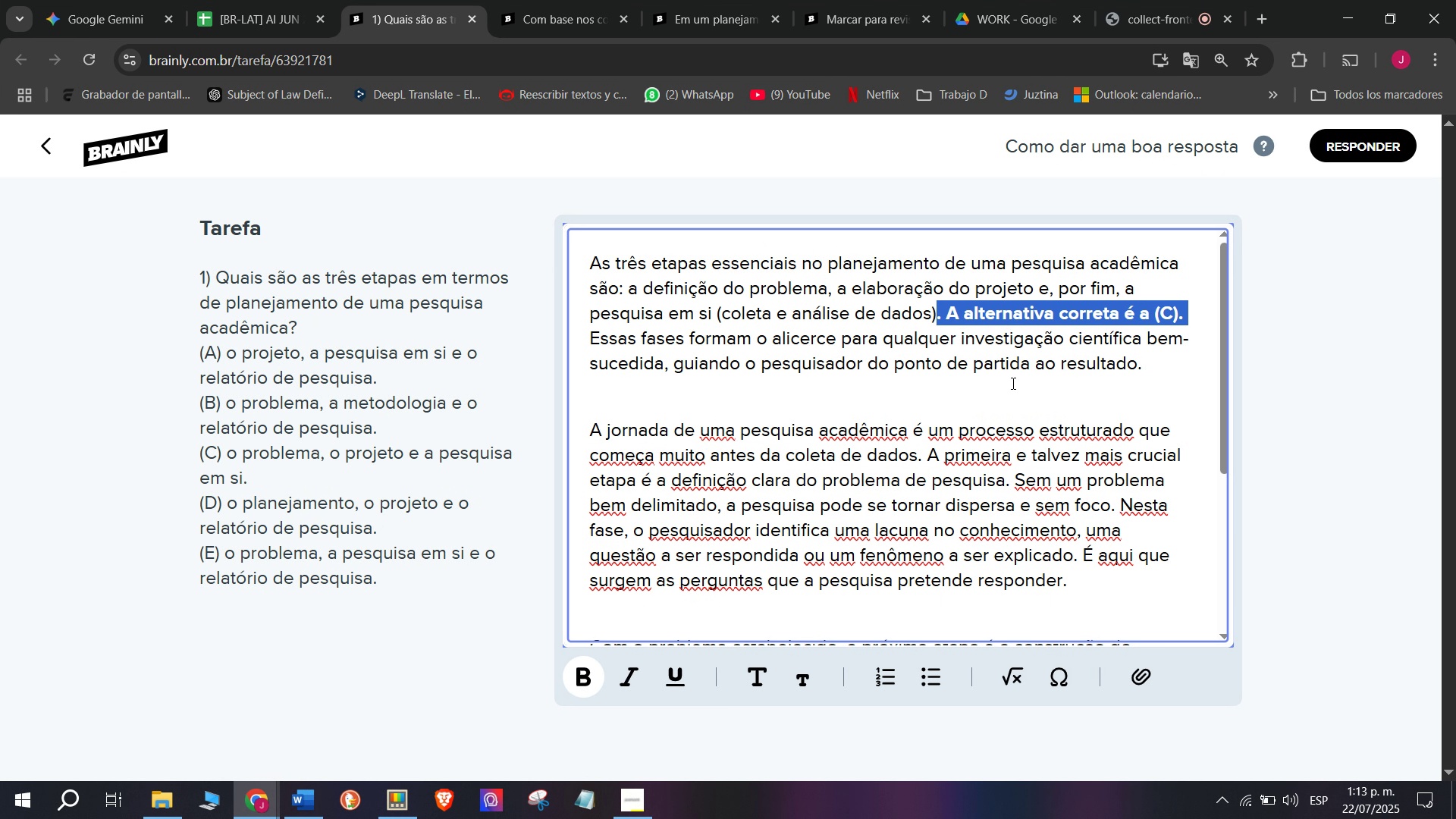 
key(Control+ControlLeft)
 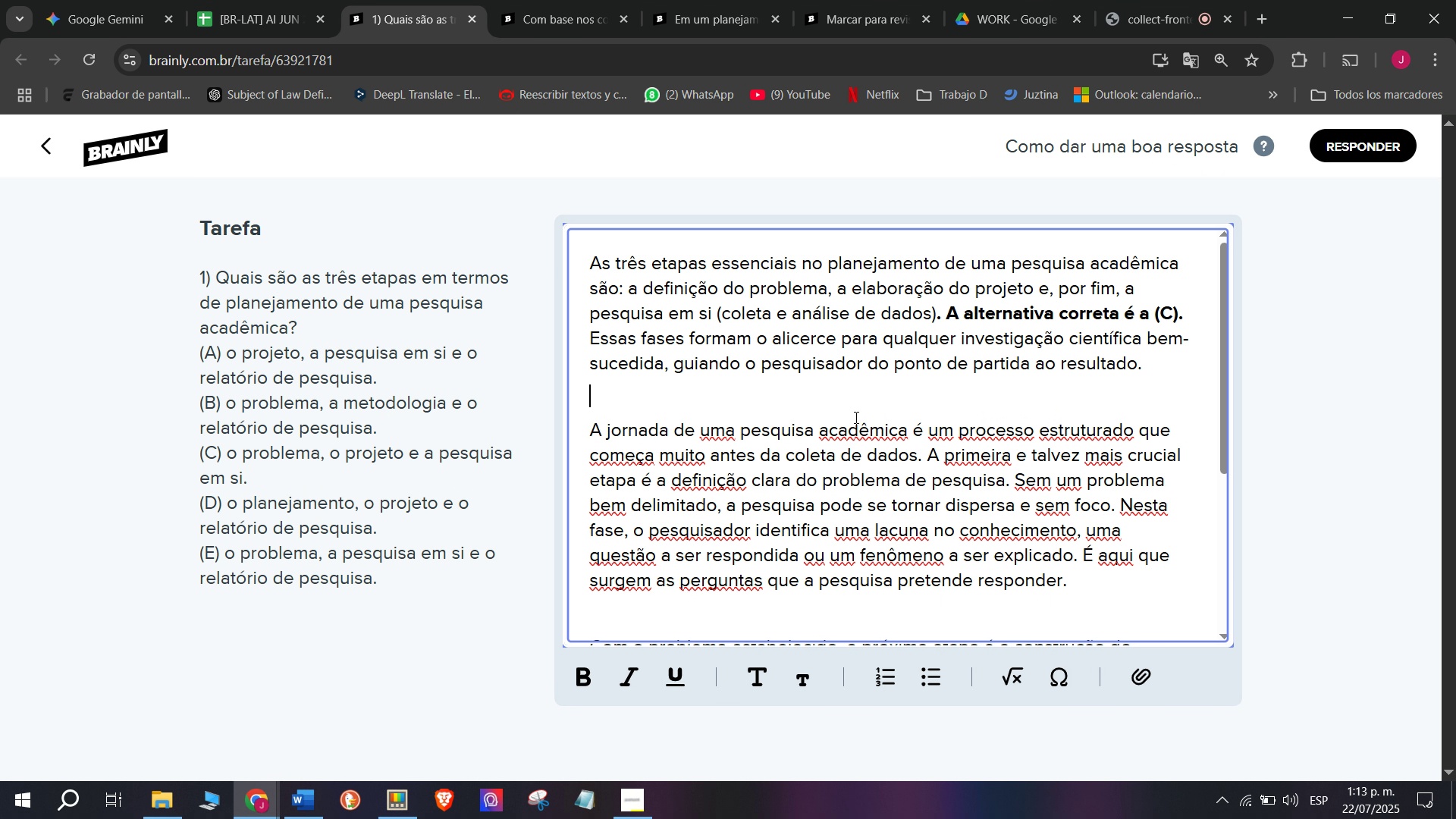 
key(Control+B)
 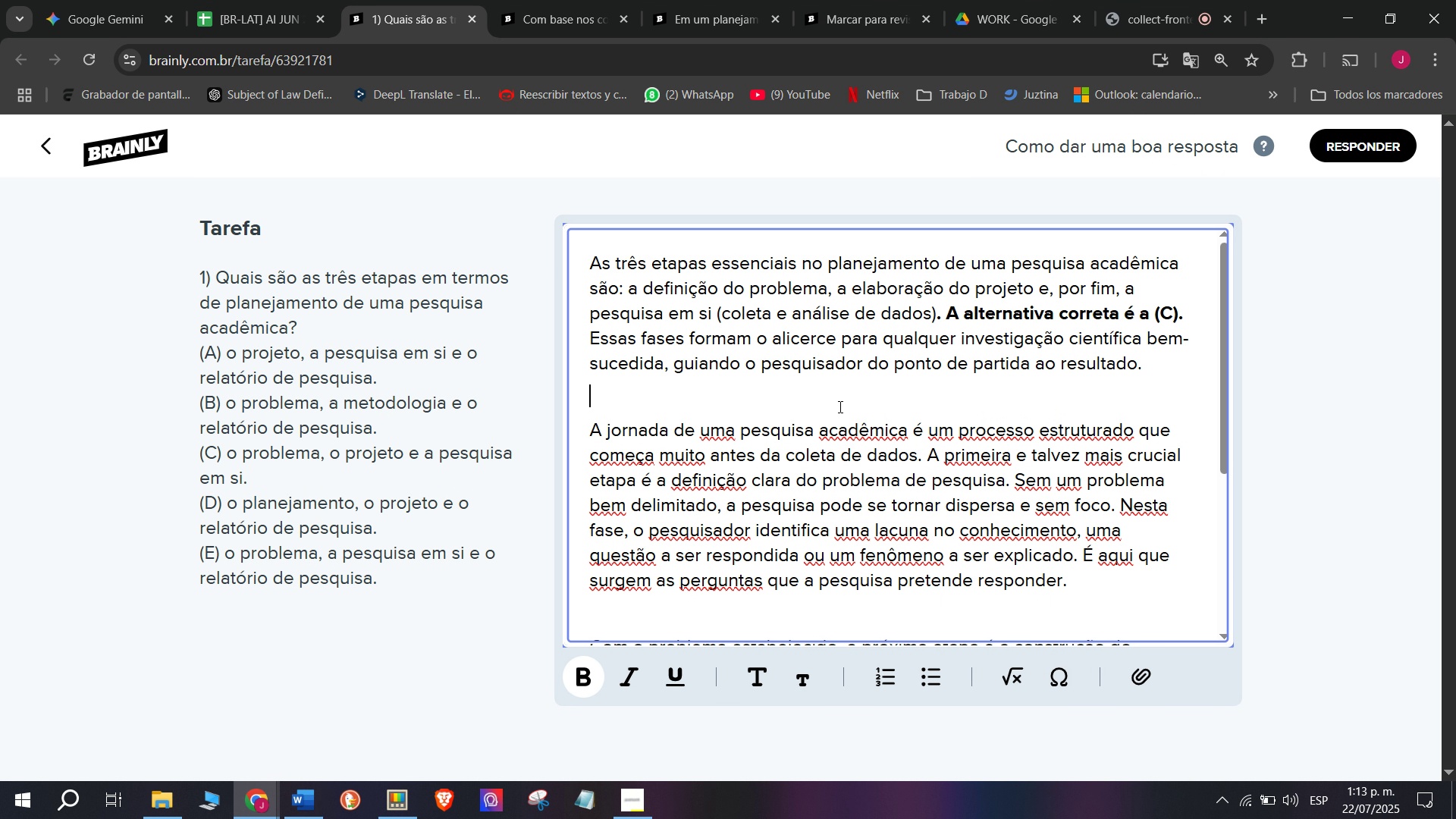 
left_click([839, 406])
 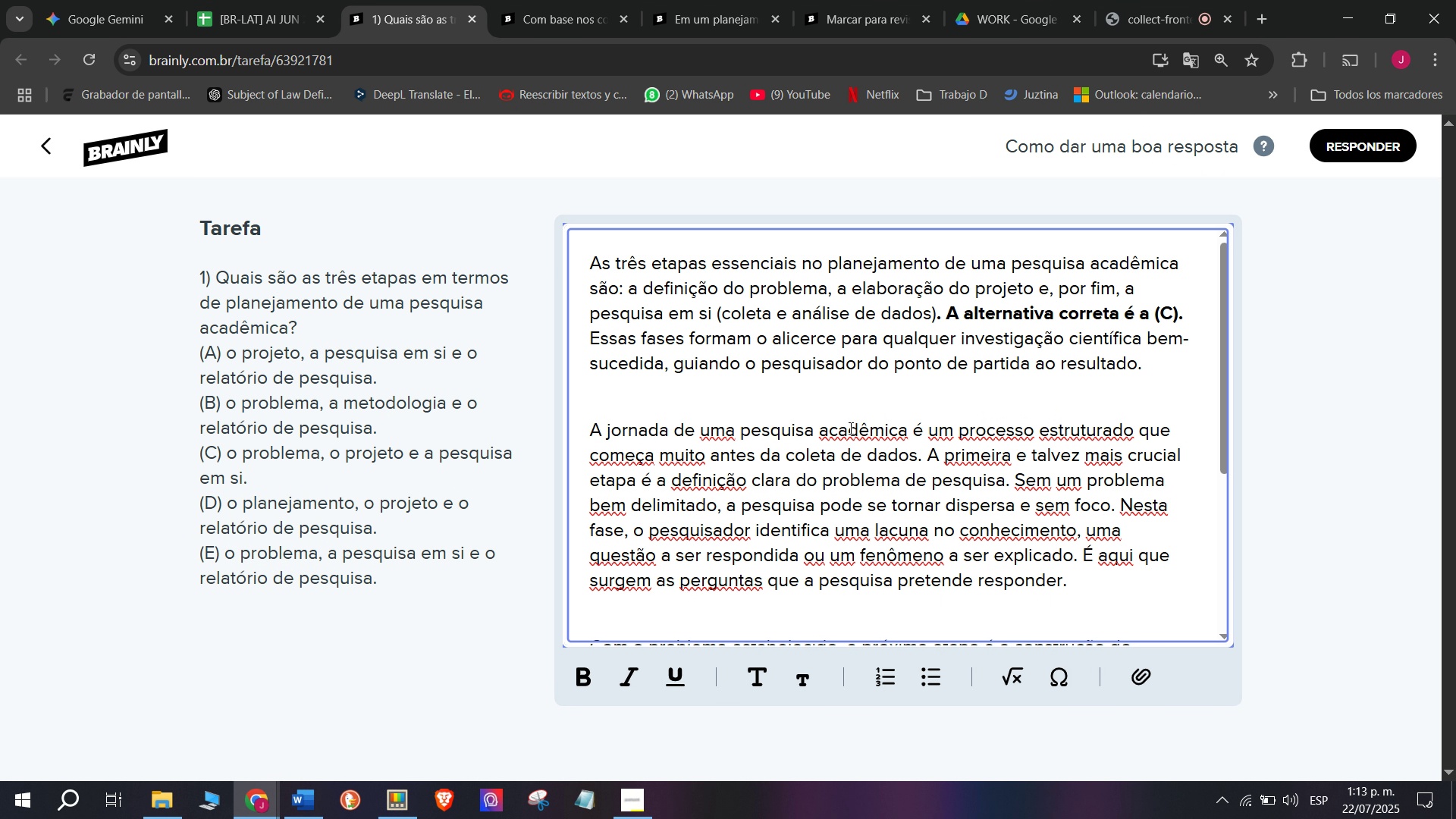 
scroll: coordinate [848, 428], scroll_direction: up, amount: 6.0
 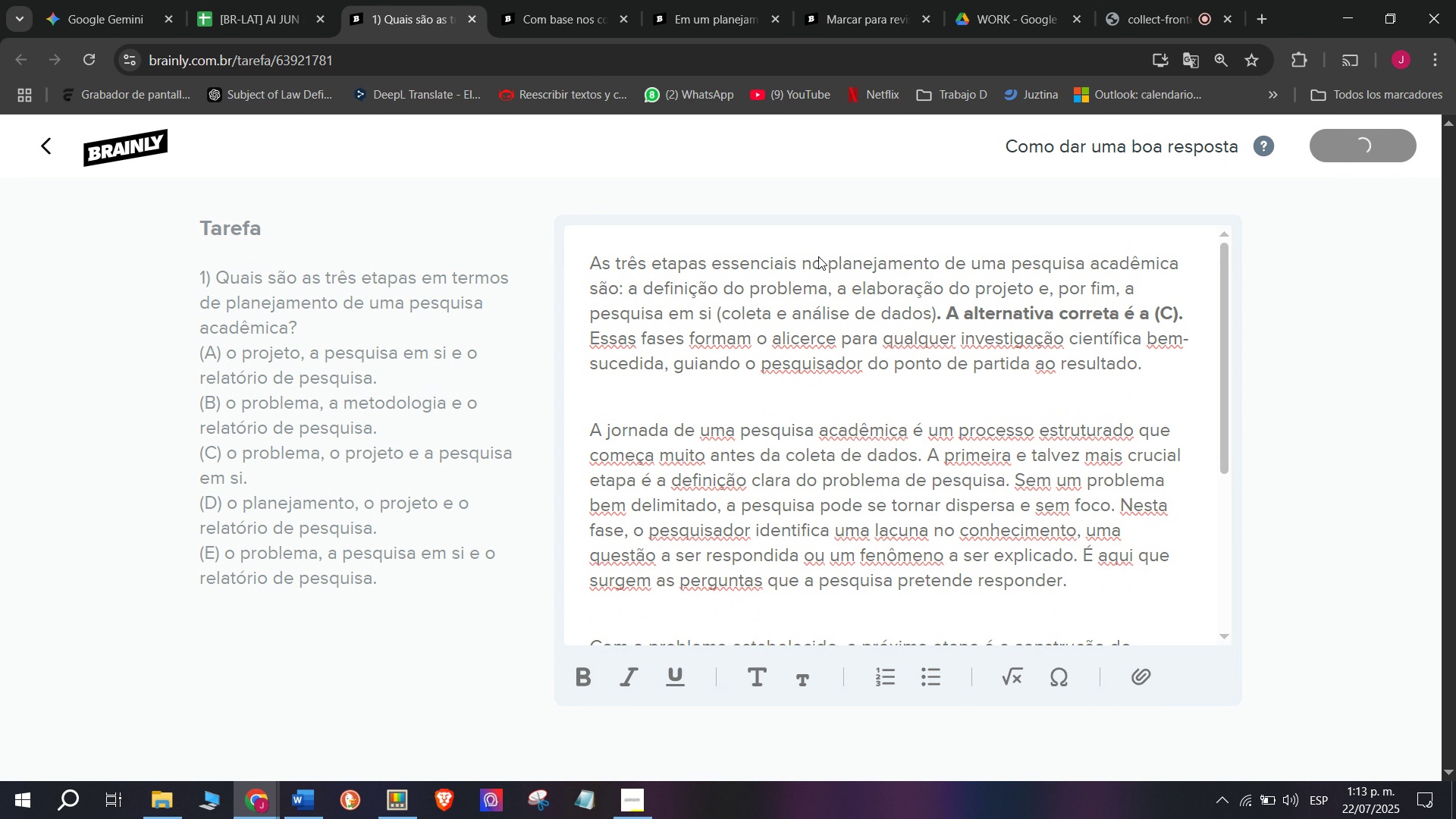 
left_click([297, 0])
 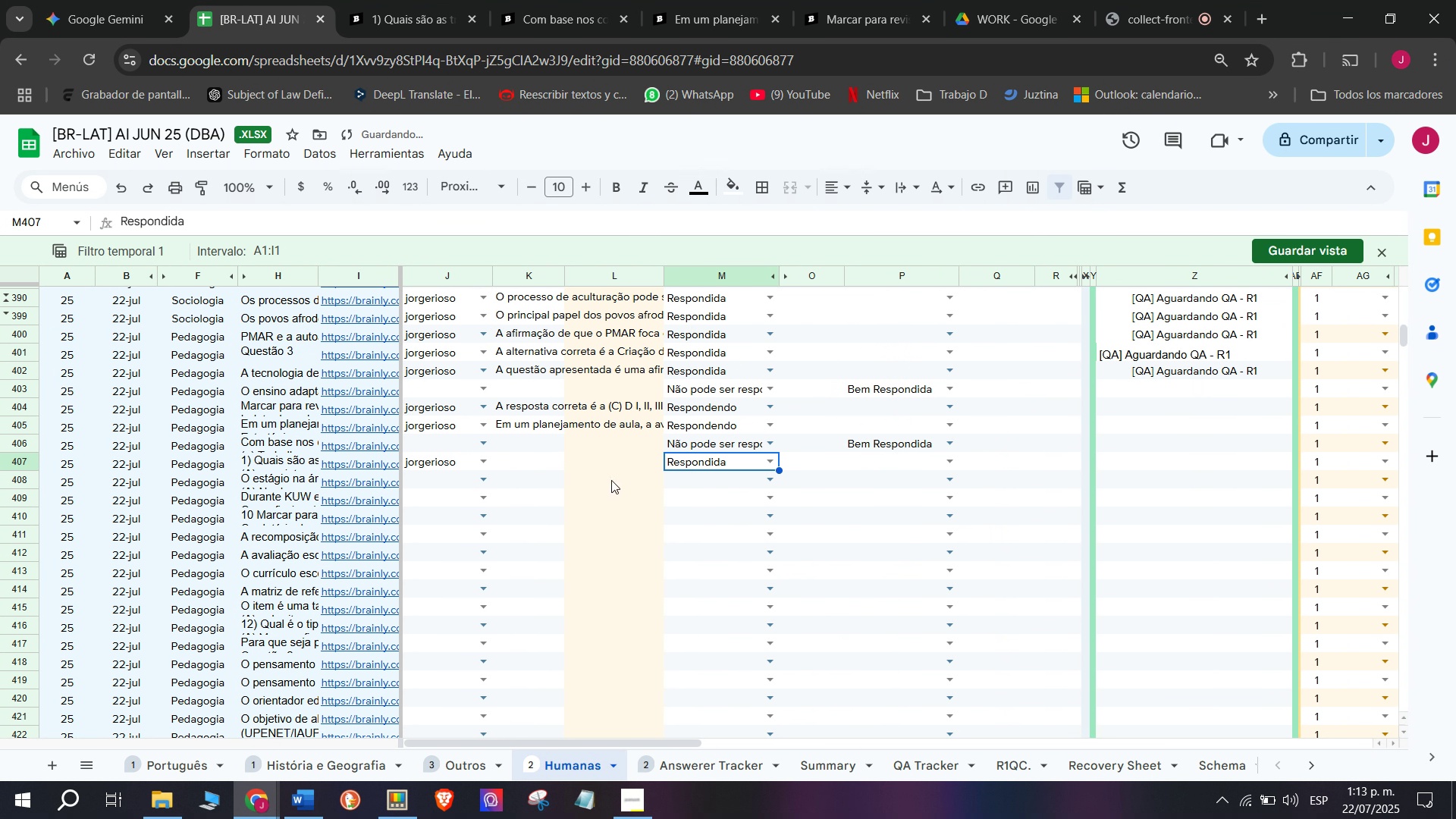 
double_click([548, 457])
 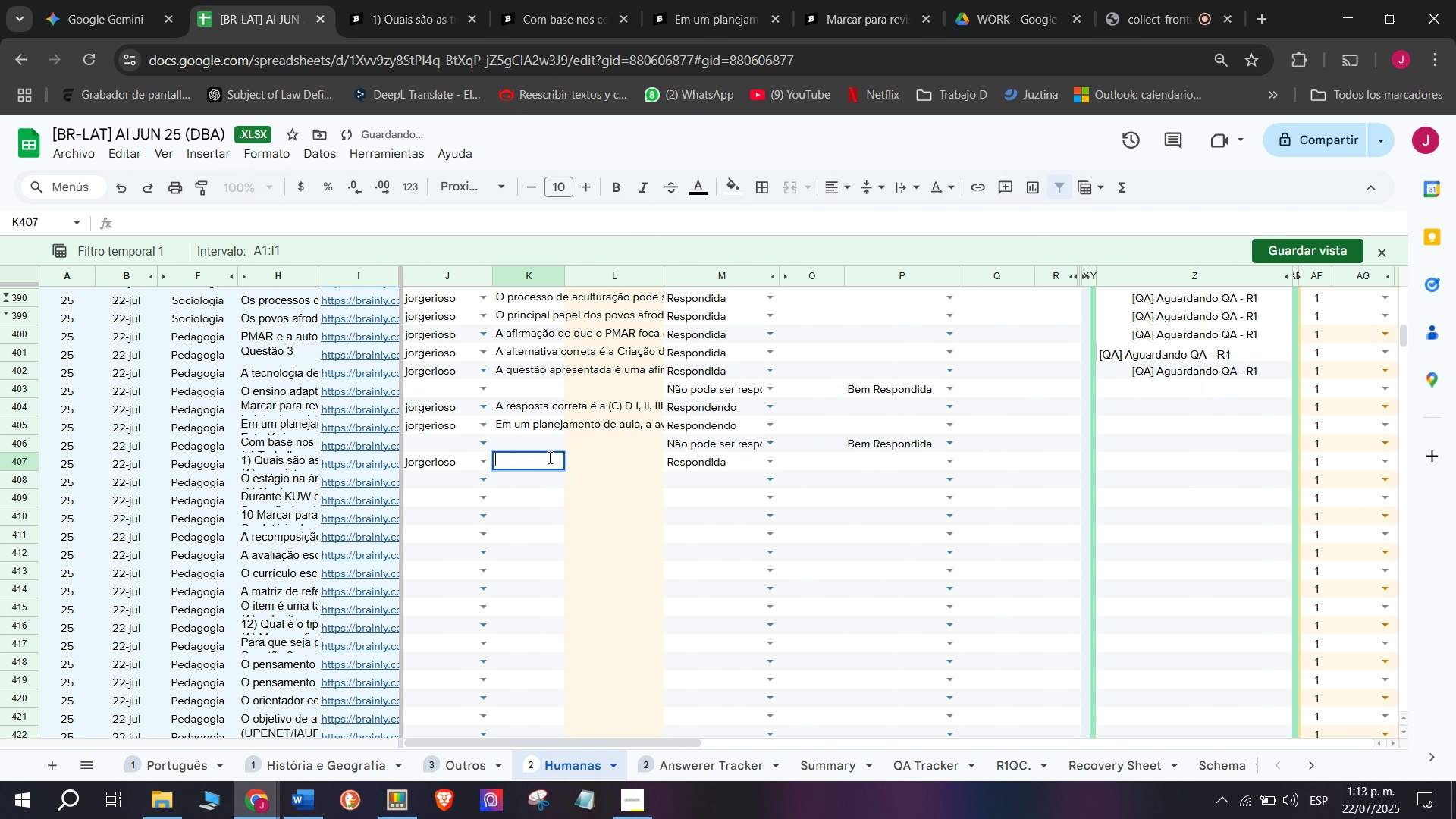 
key(C)
 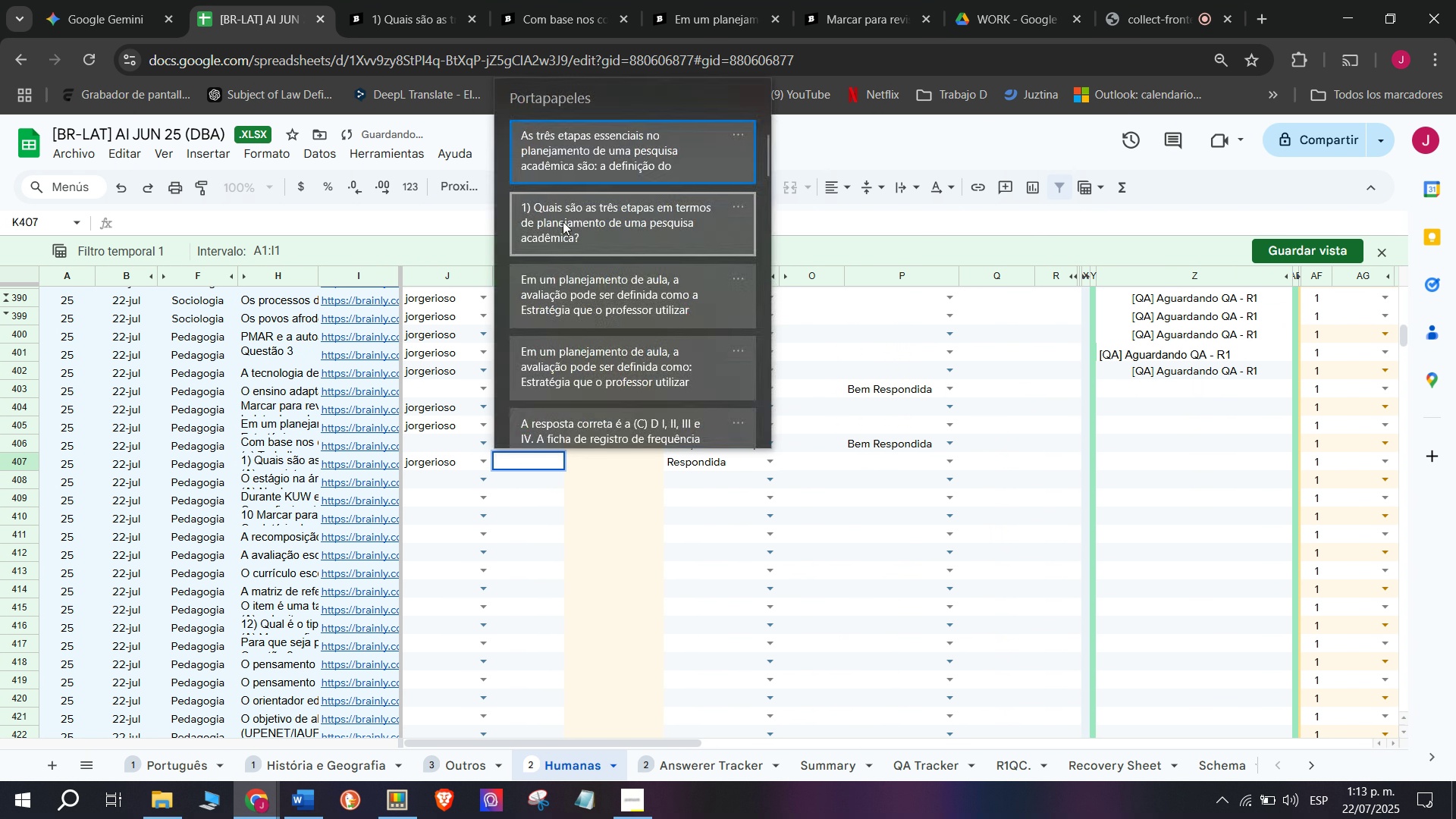 
key(Meta+MetaLeft)
 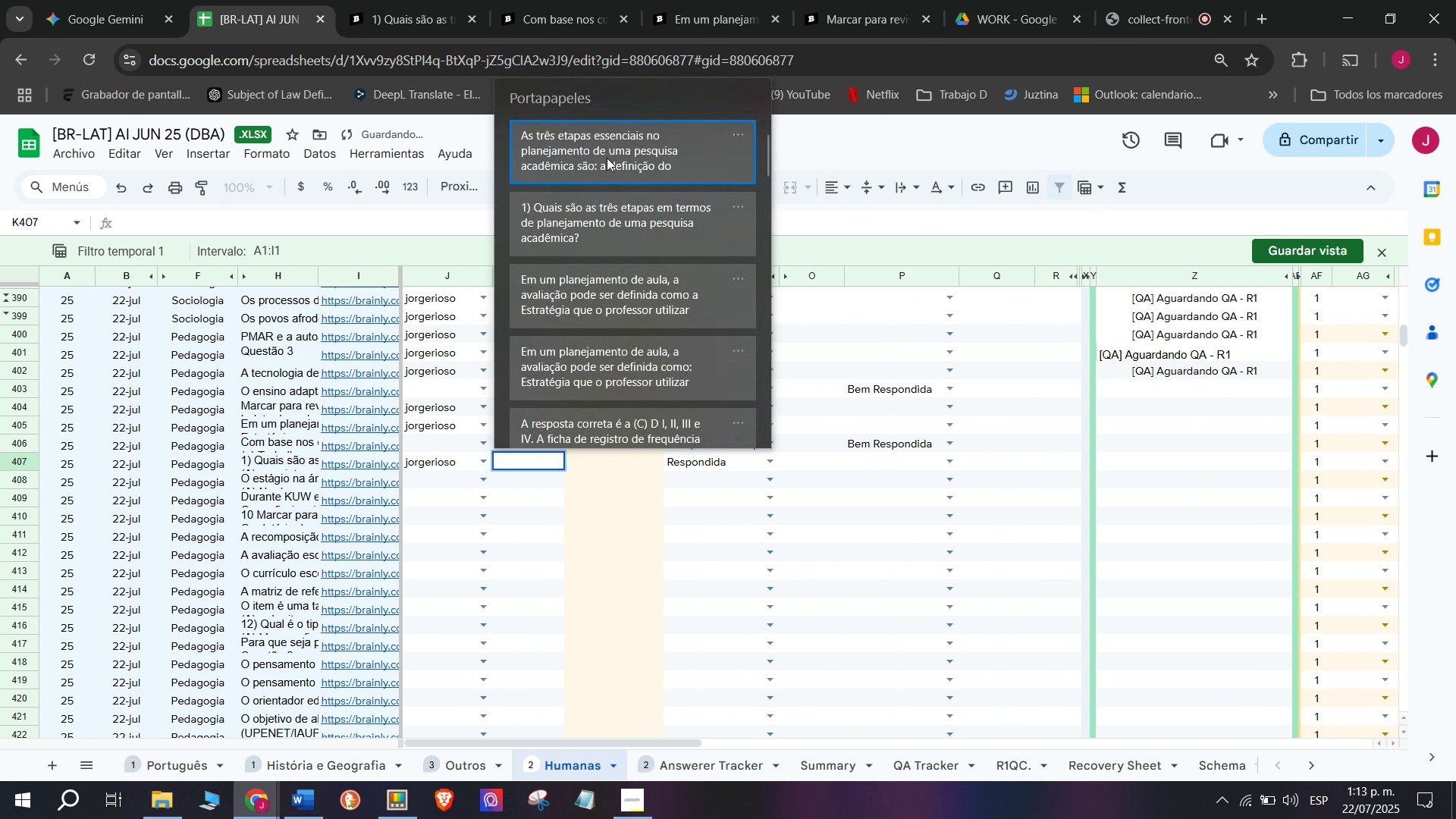 
key(Meta+V)
 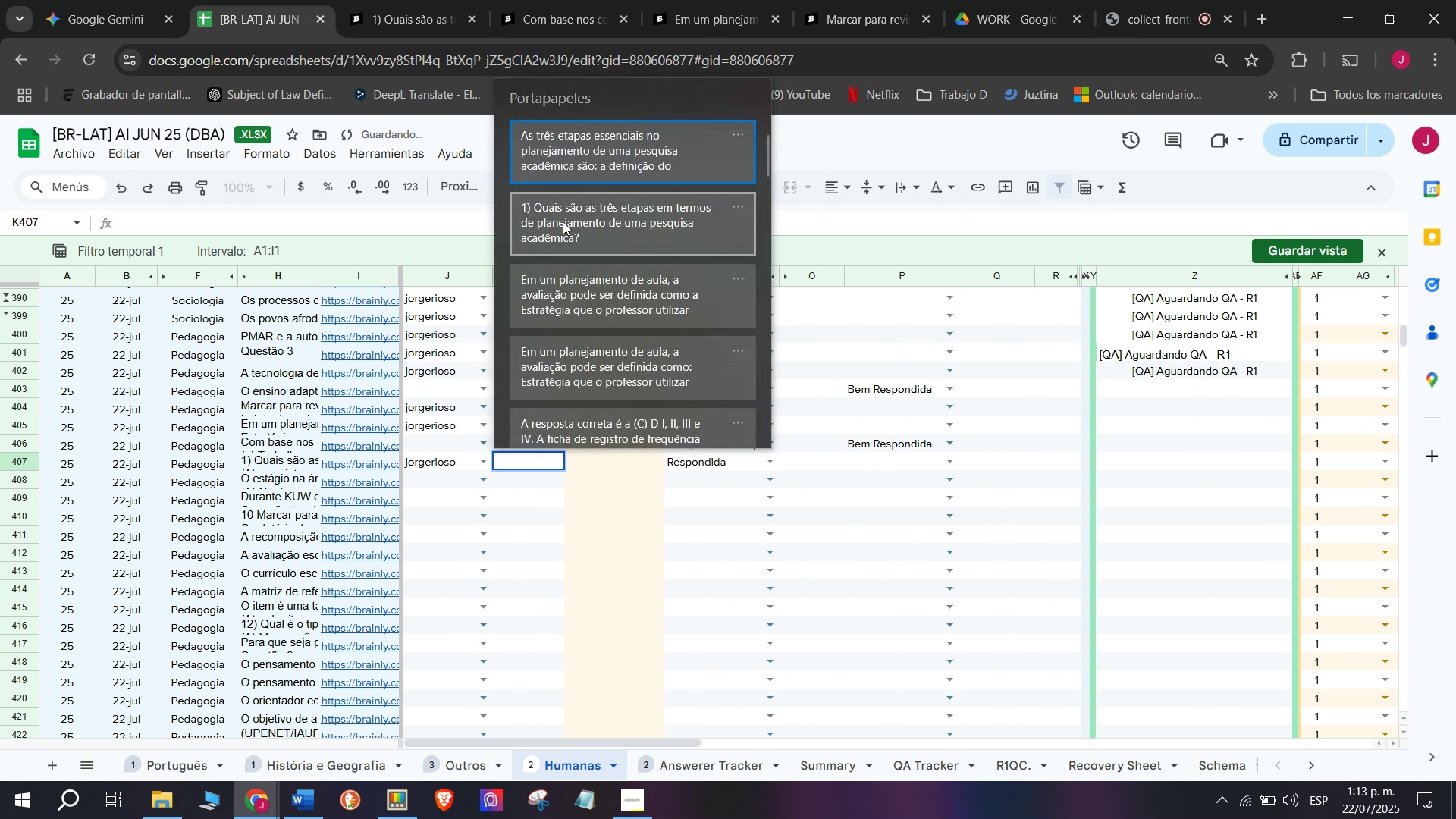 
key(Control+ControlLeft)
 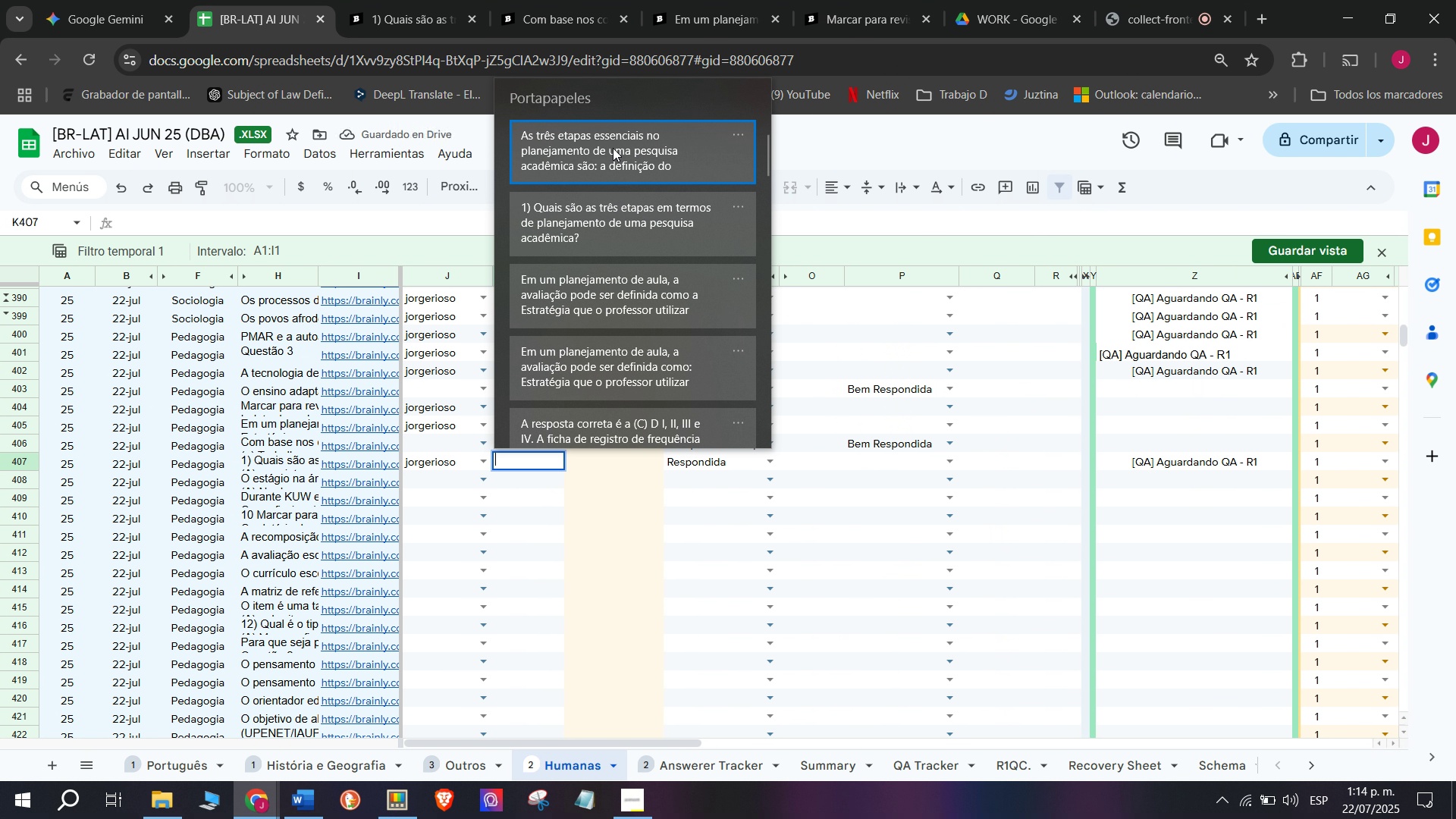 
key(Control+V)
 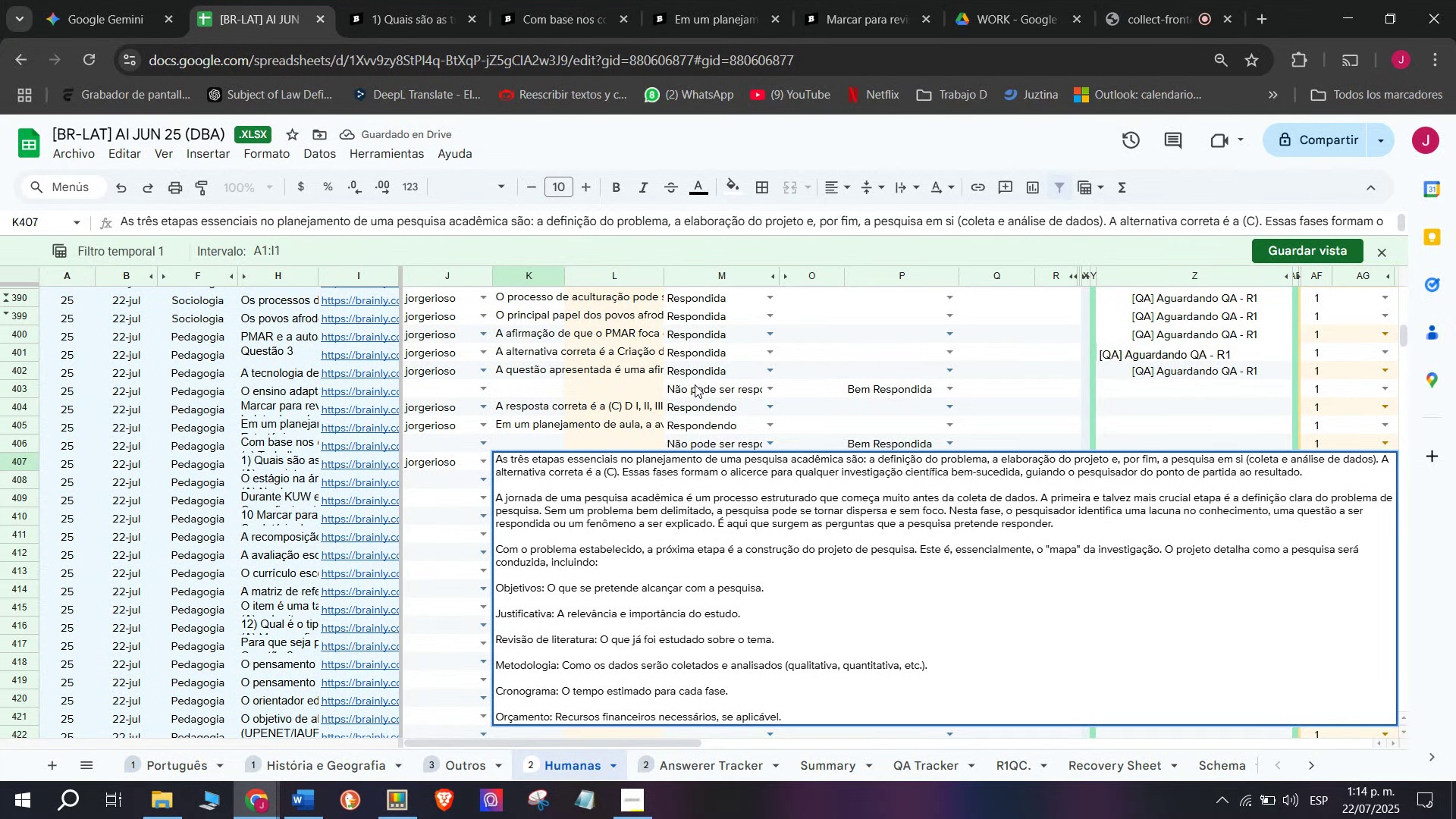 
left_click([695, 384])
 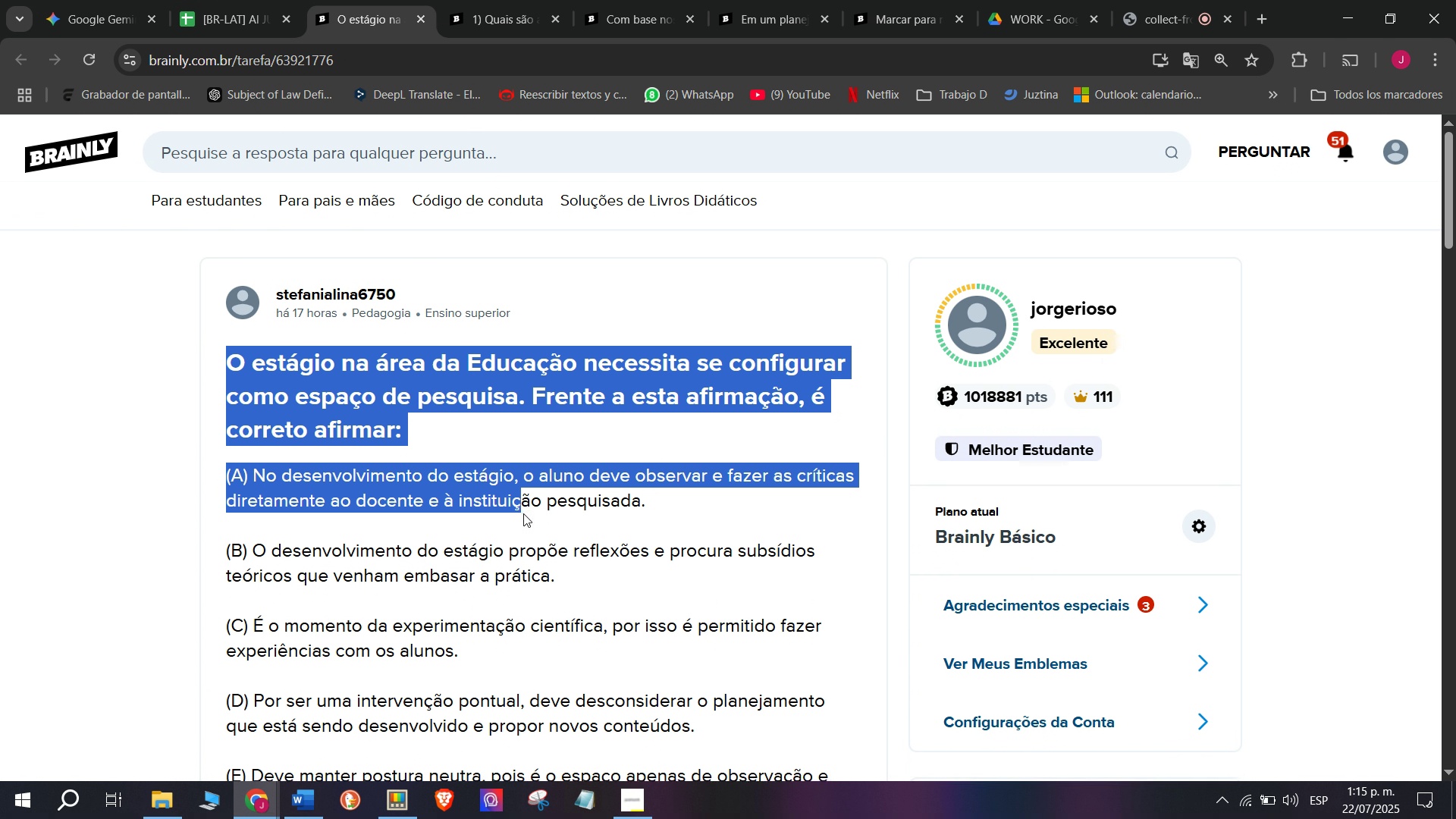 
wait(30.27)
 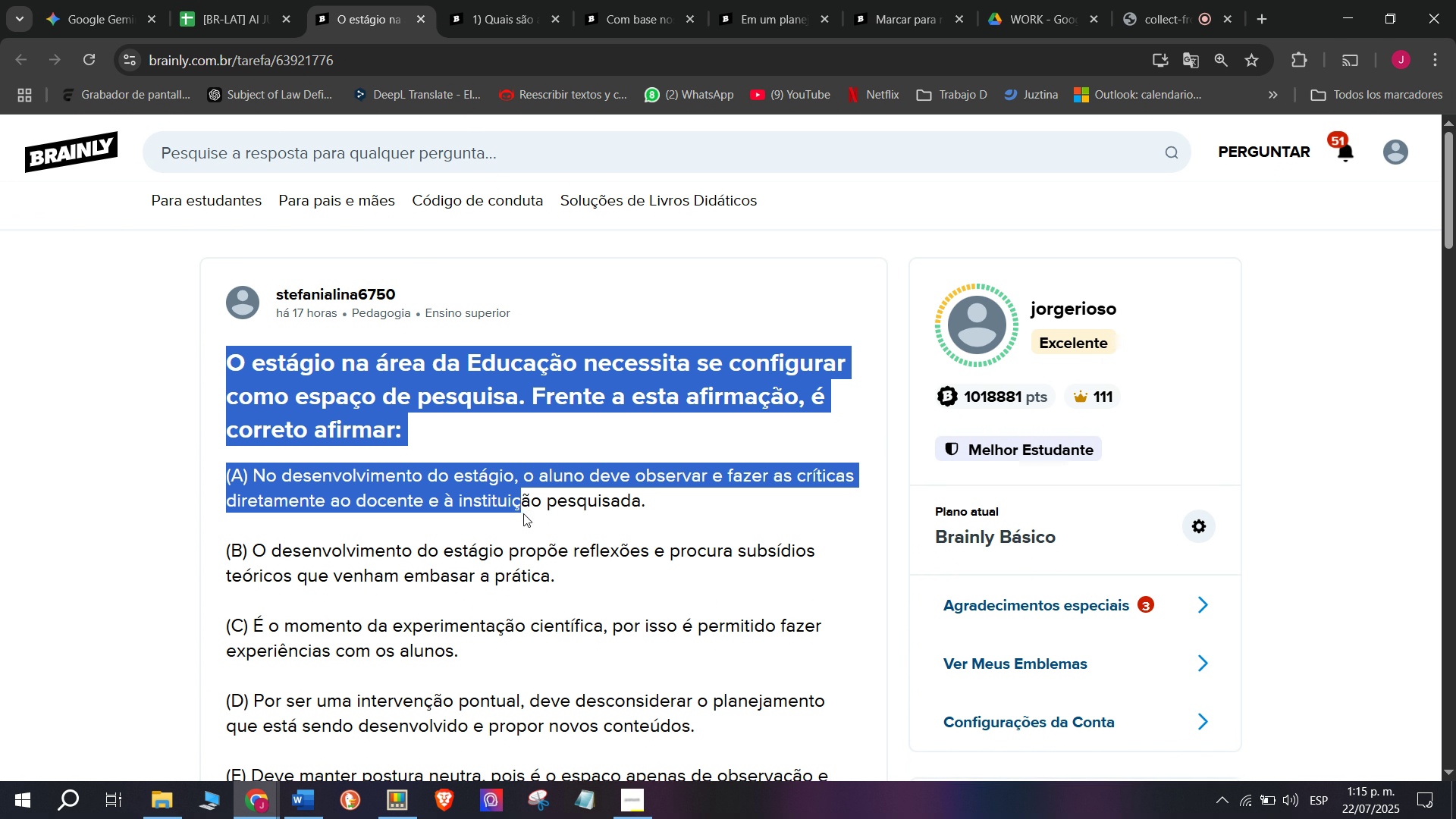 
left_click([614, 578])
 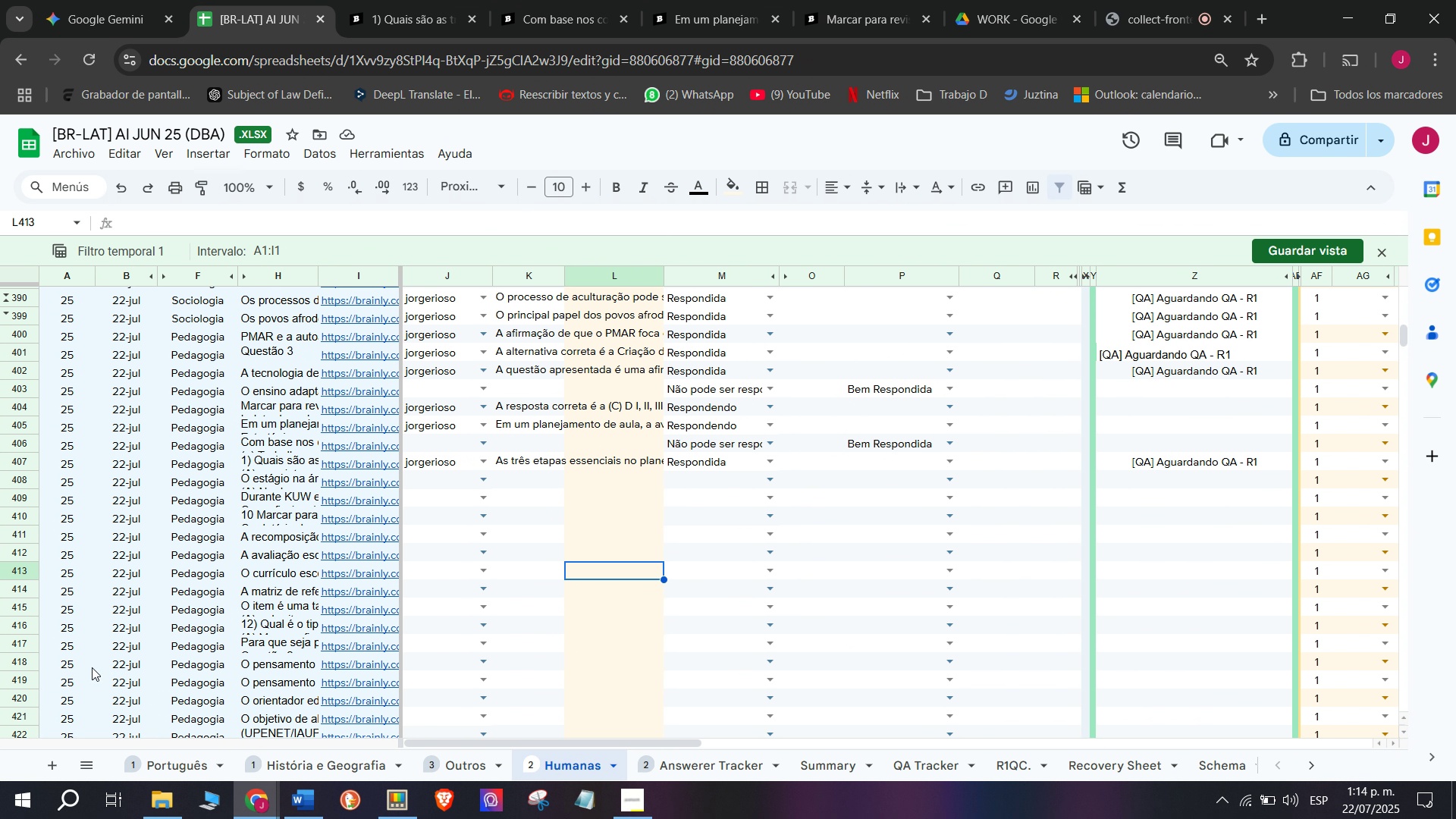 
wait(13.03)
 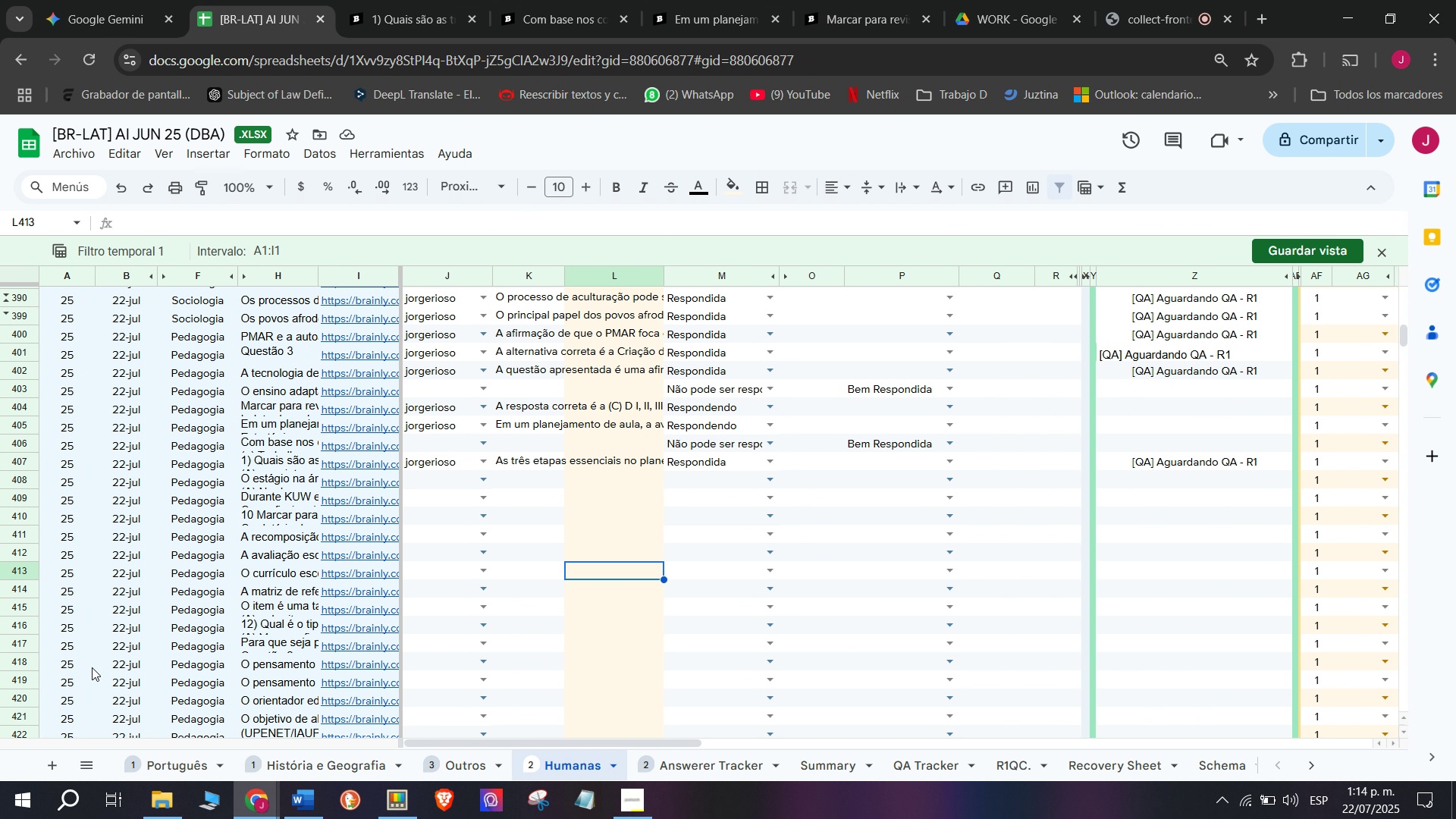 
left_click([366, 482])
 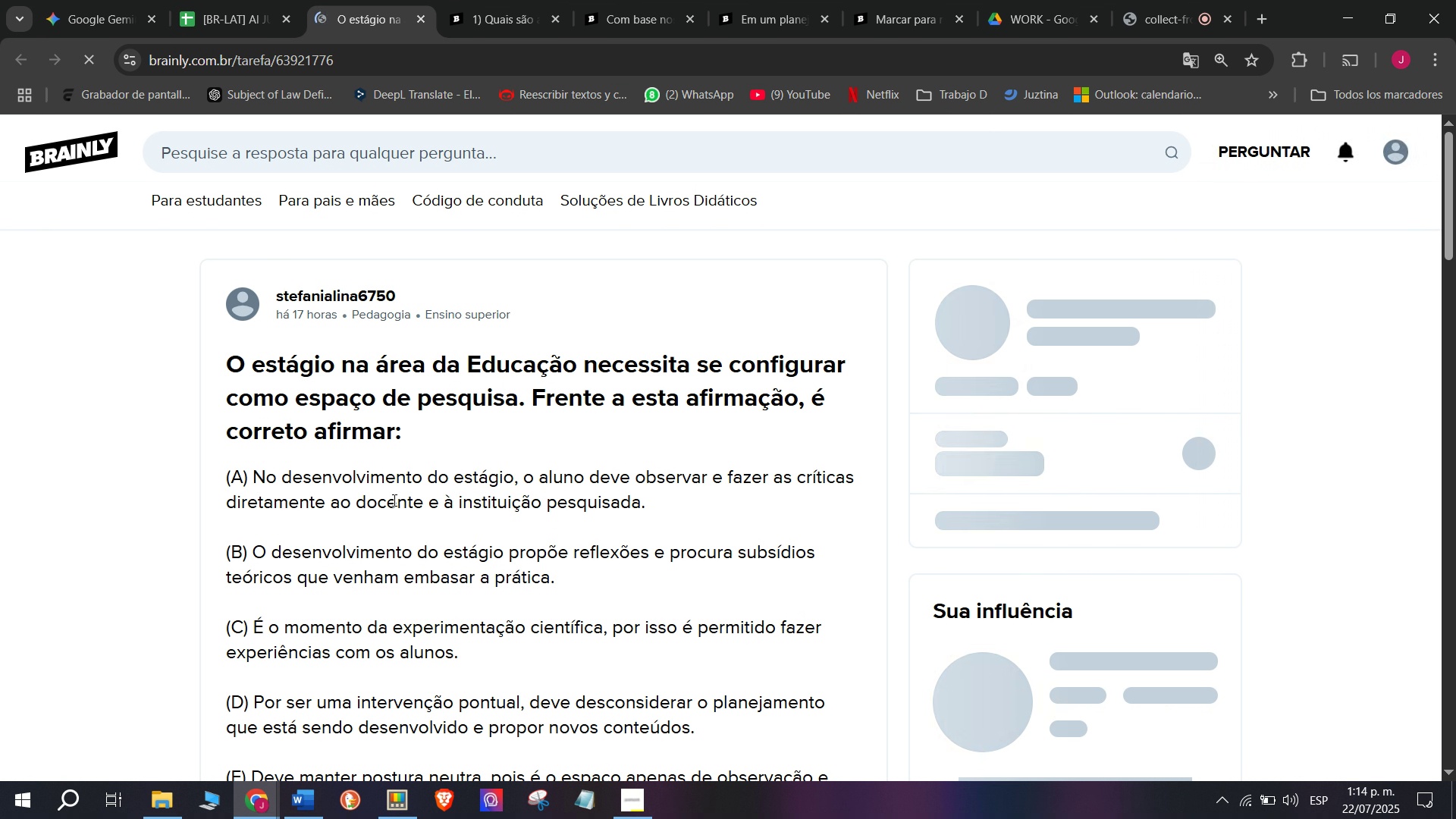 
wait(12.3)
 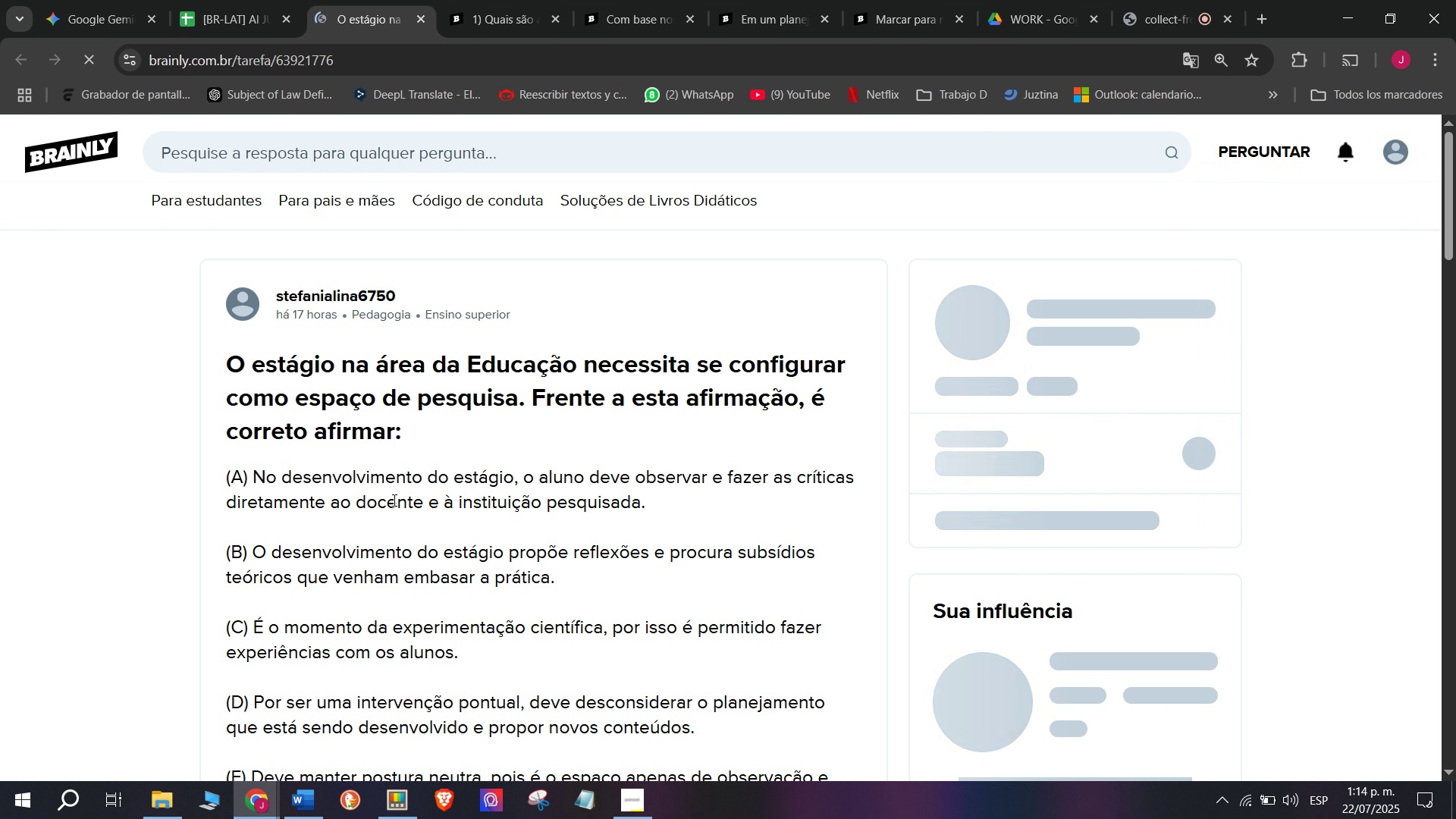 
left_click([395, 505])
 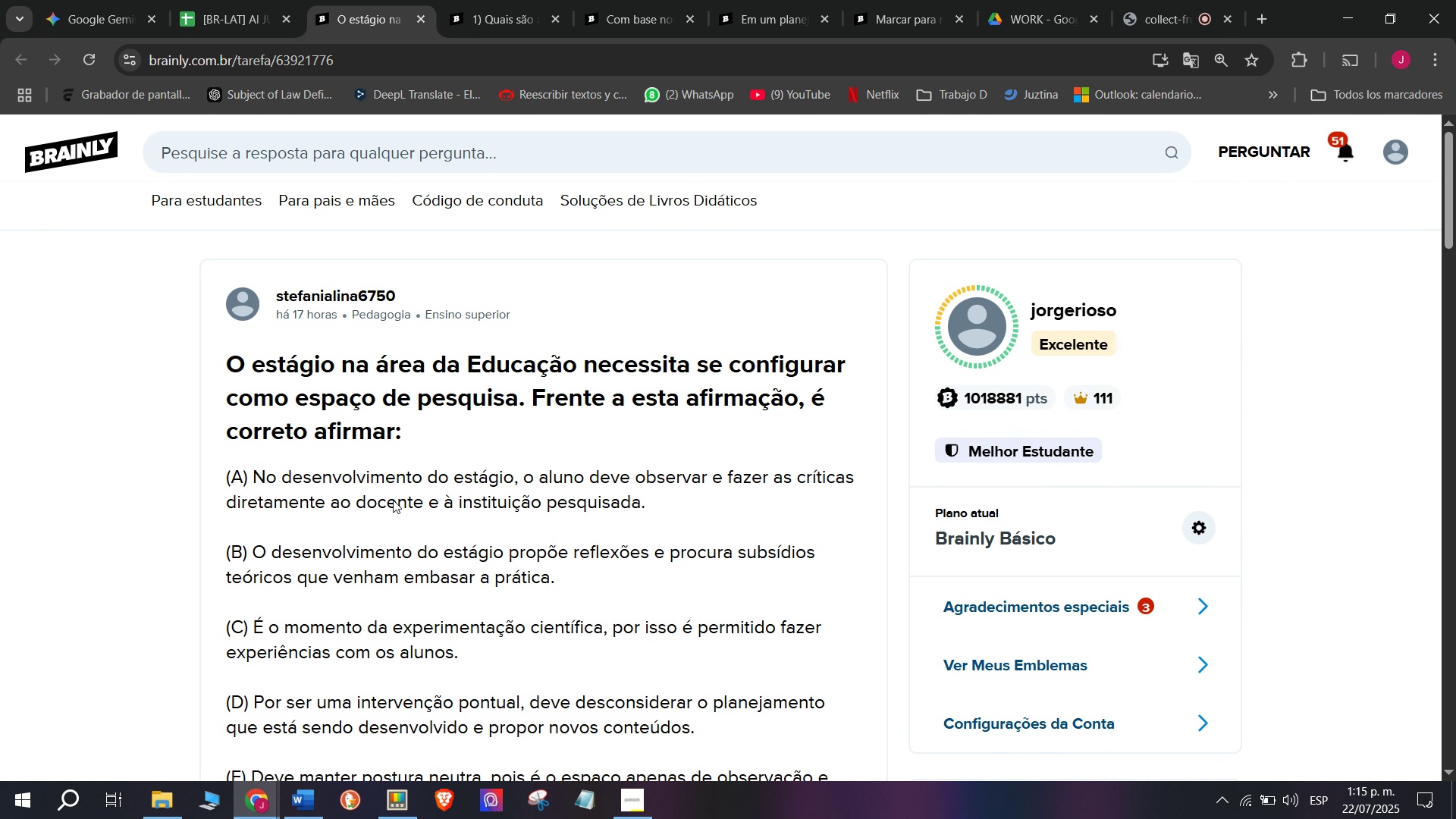 
wait(9.12)
 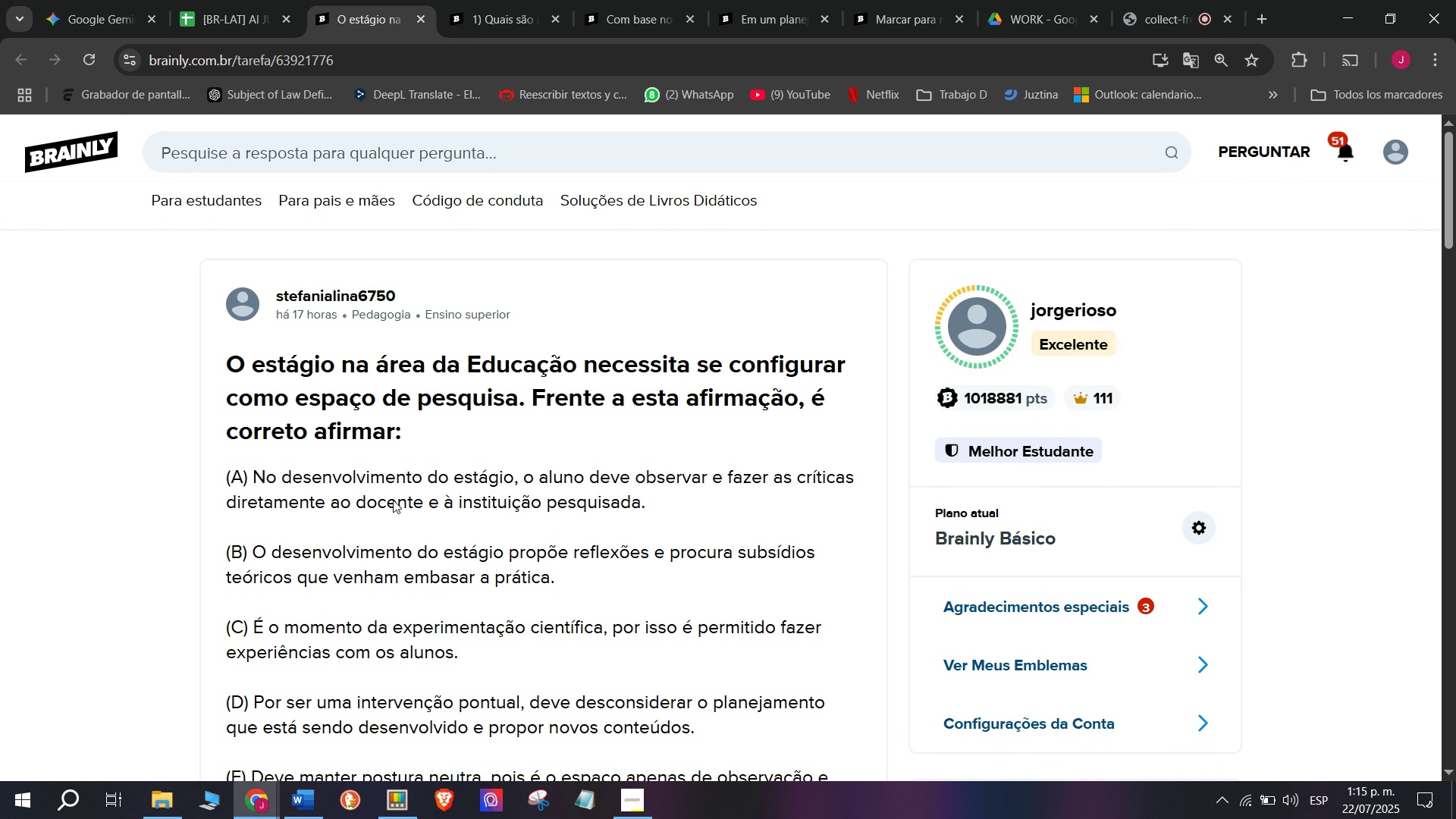 
left_click_drag(start_coordinate=[222, 371], to_coordinate=[664, 517])
 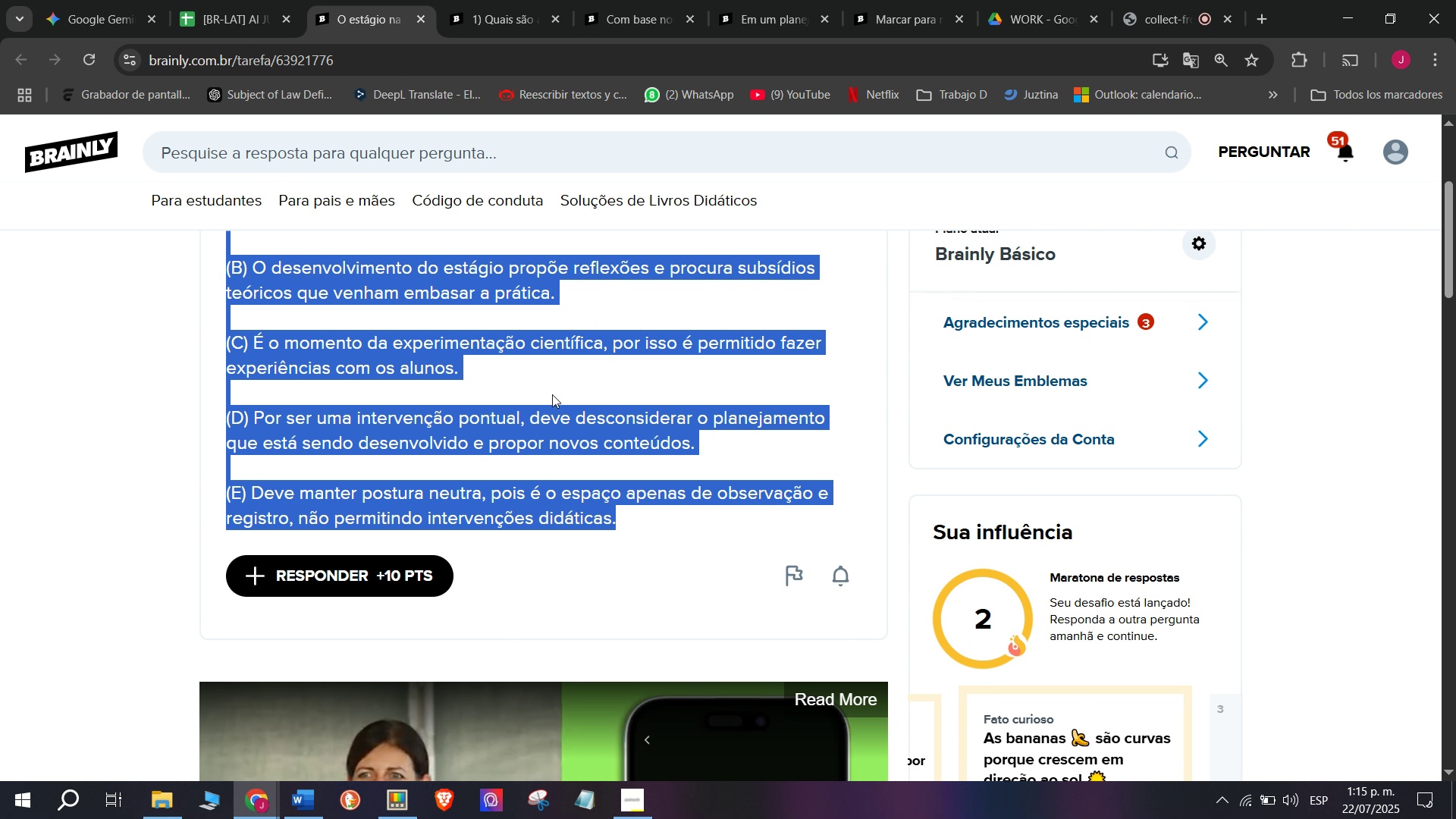 
scroll: coordinate [522, 513], scroll_direction: down, amount: 1.0
 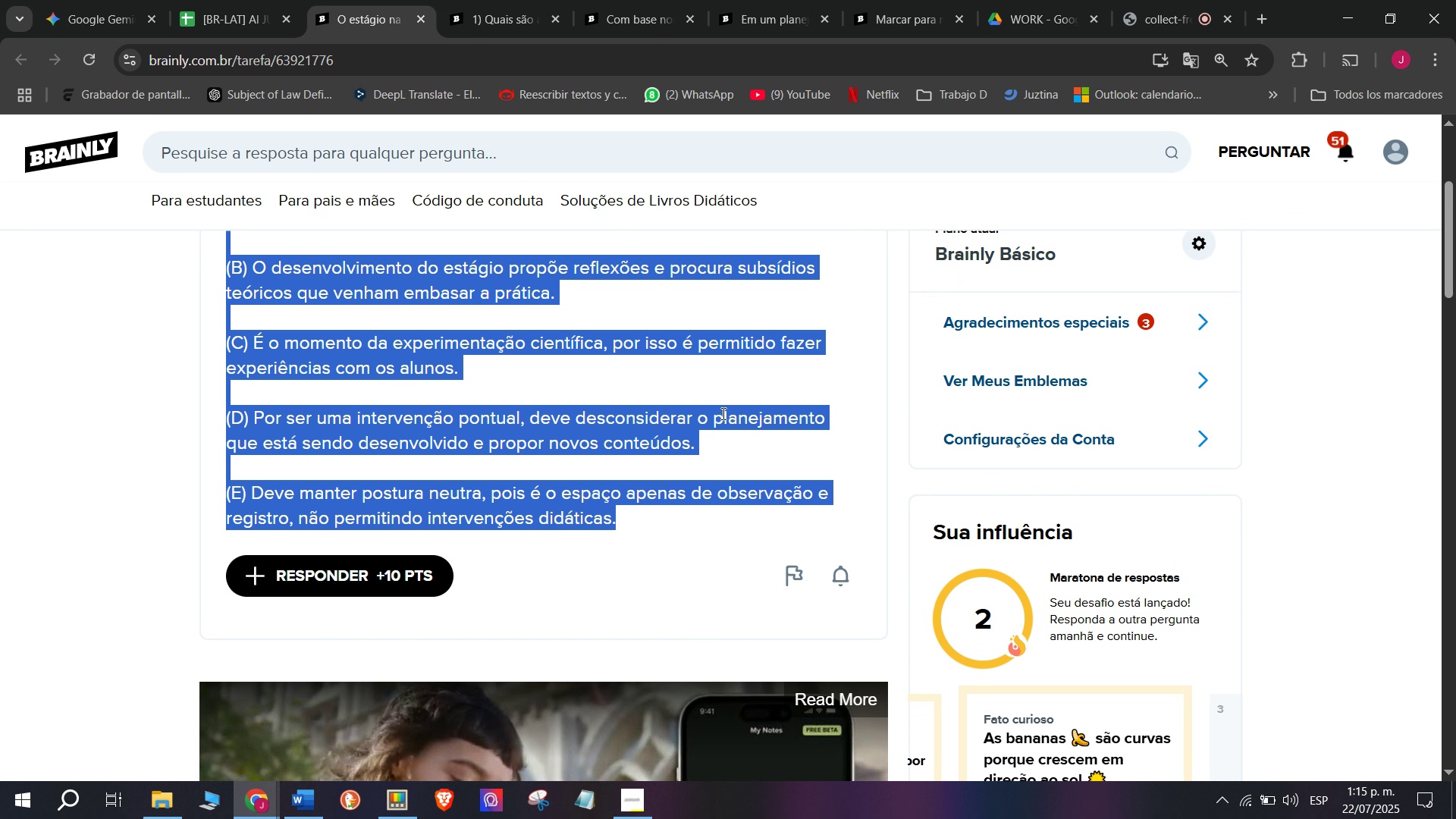 
wait(11.03)
 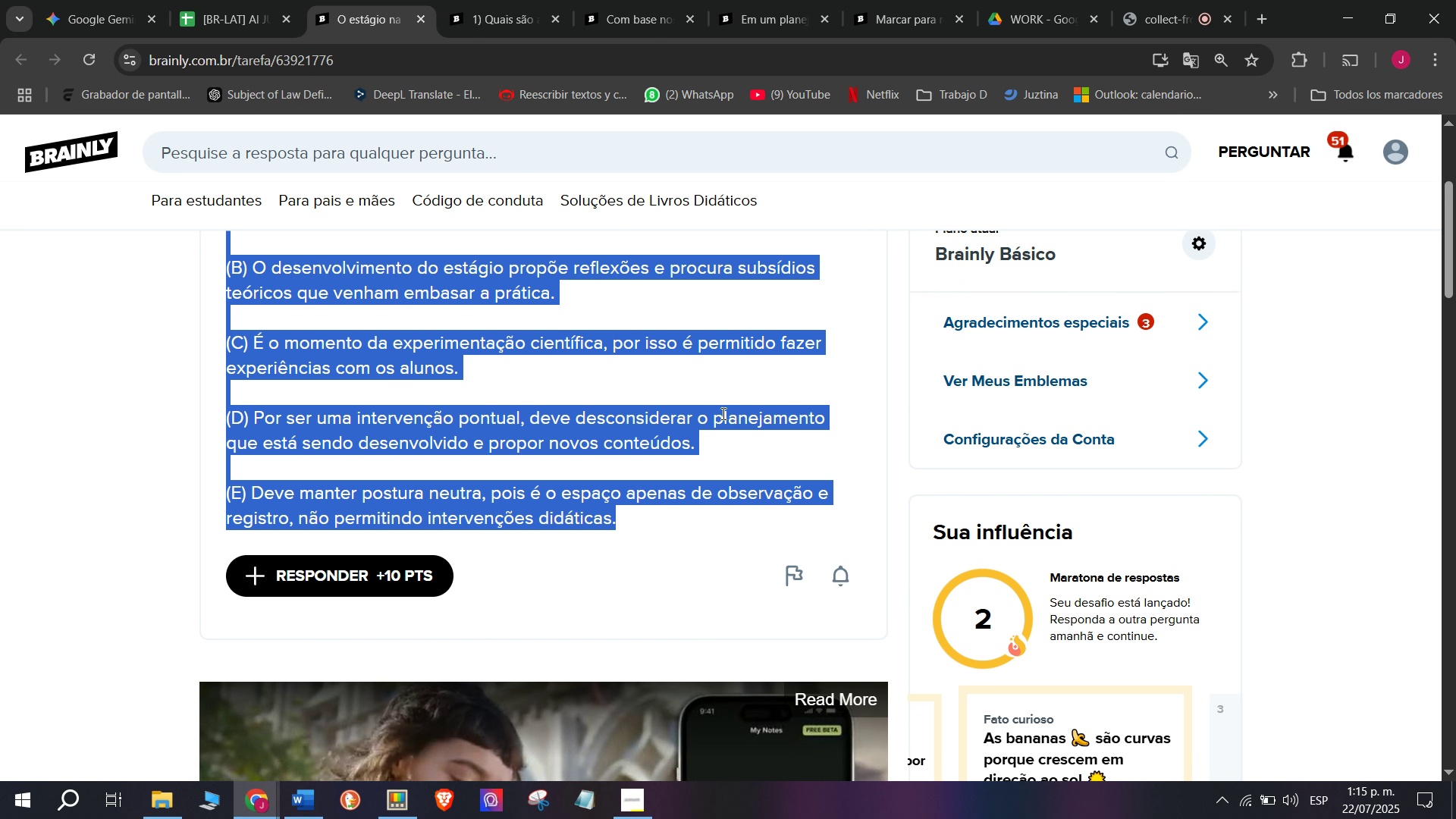 
scroll: coordinate [488, 426], scroll_direction: up, amount: 2.0
 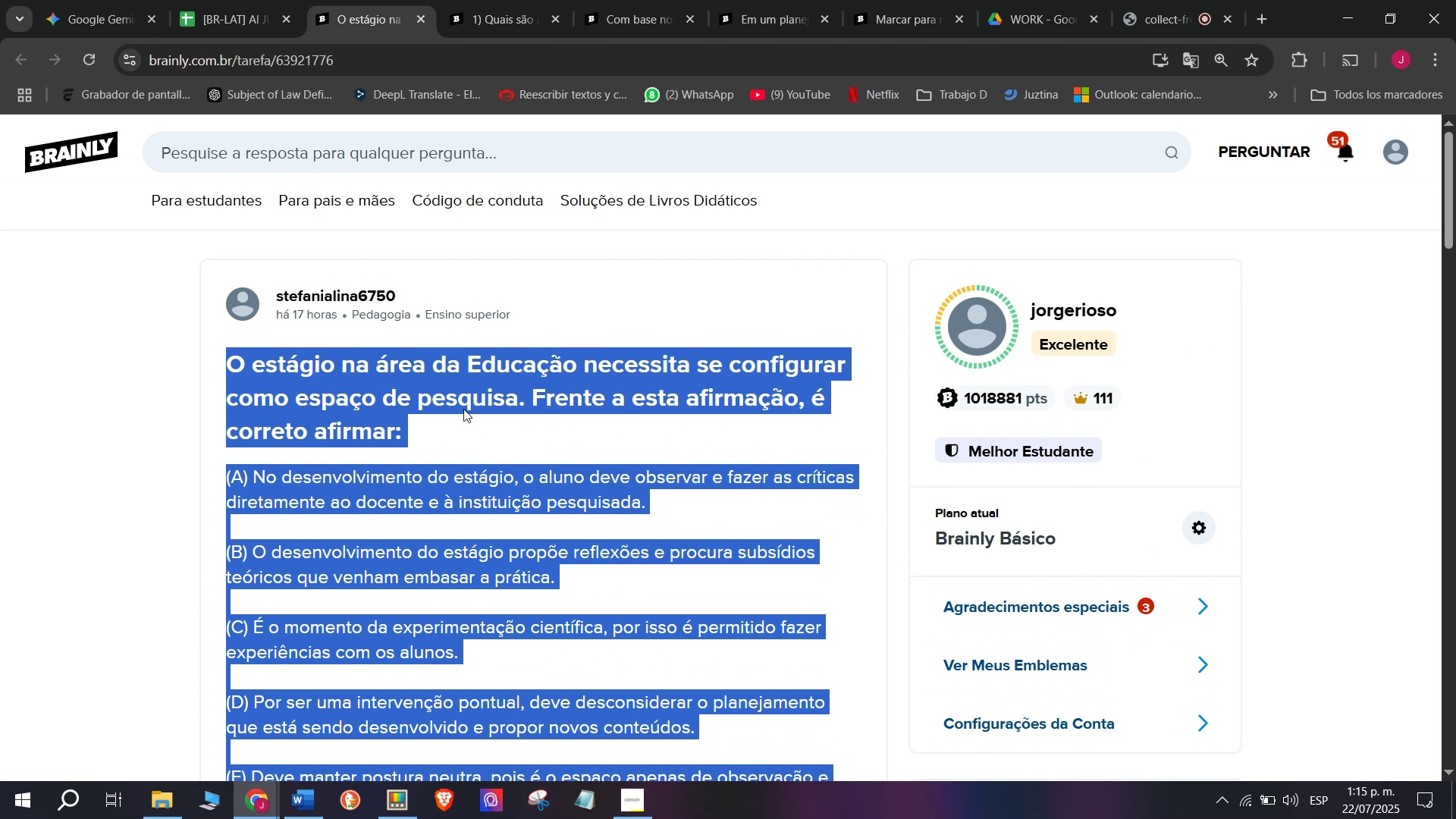 
key(Control+ControlLeft)
 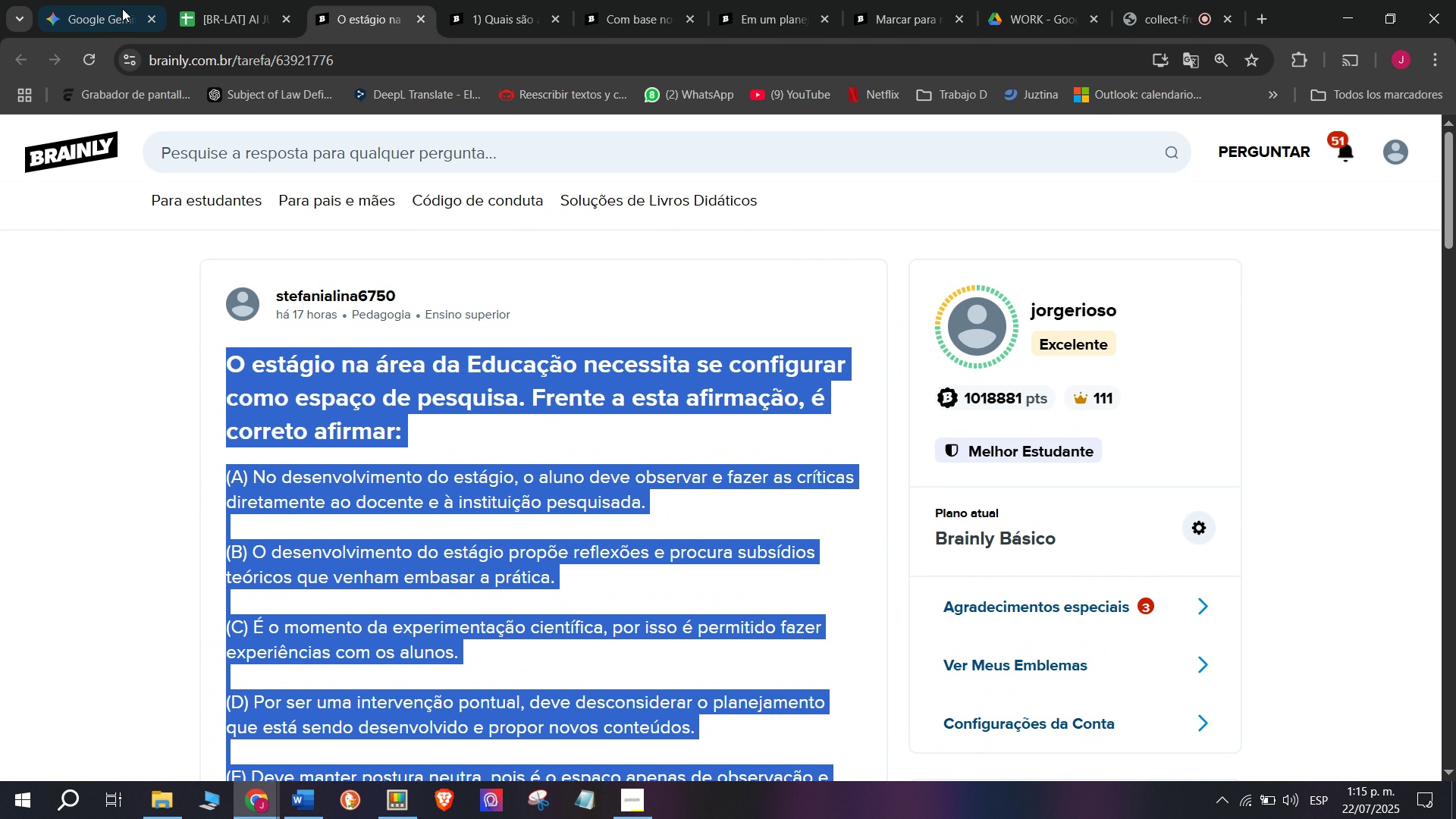 
key(Break)
 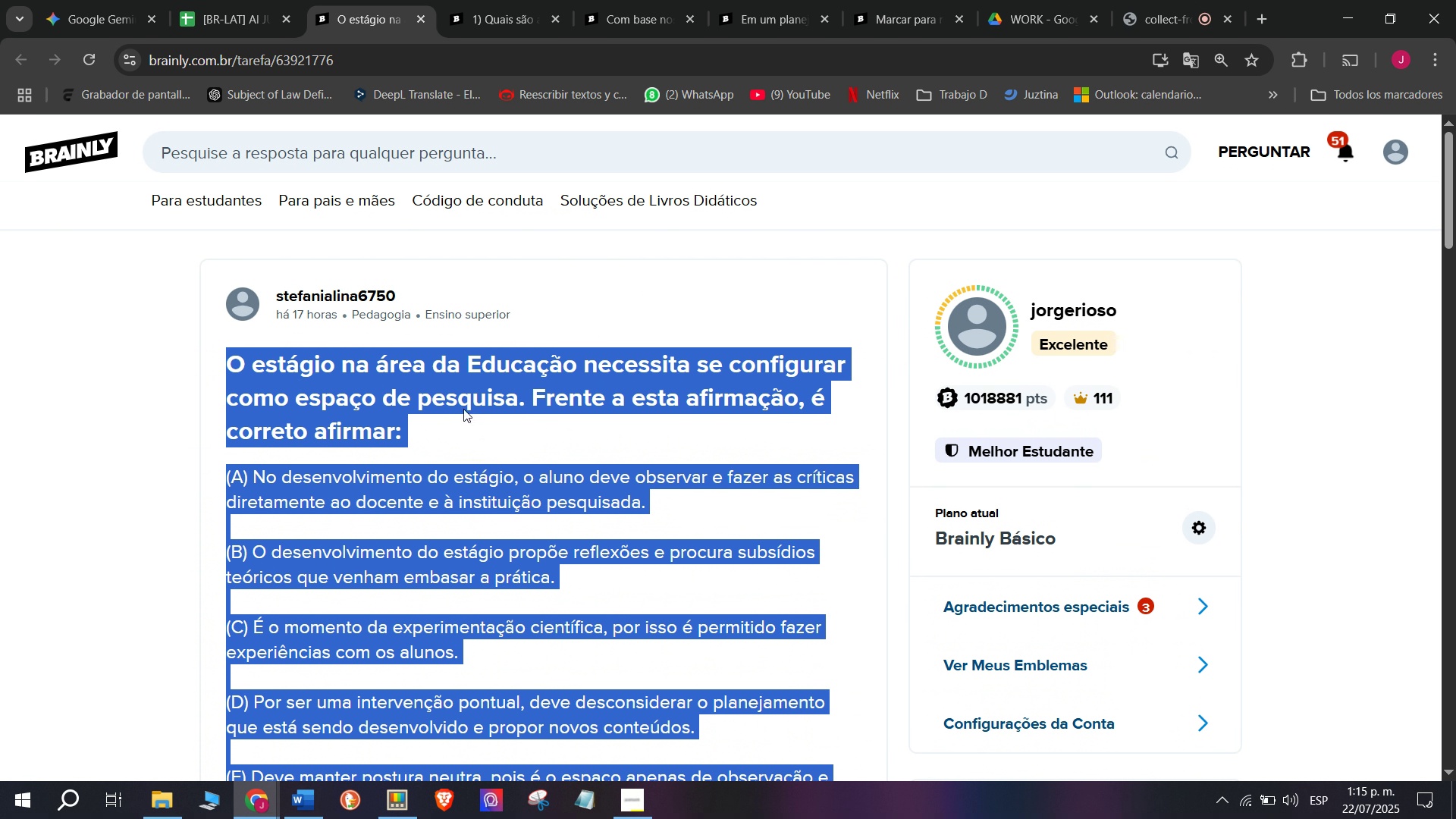 
key(Control+C)
 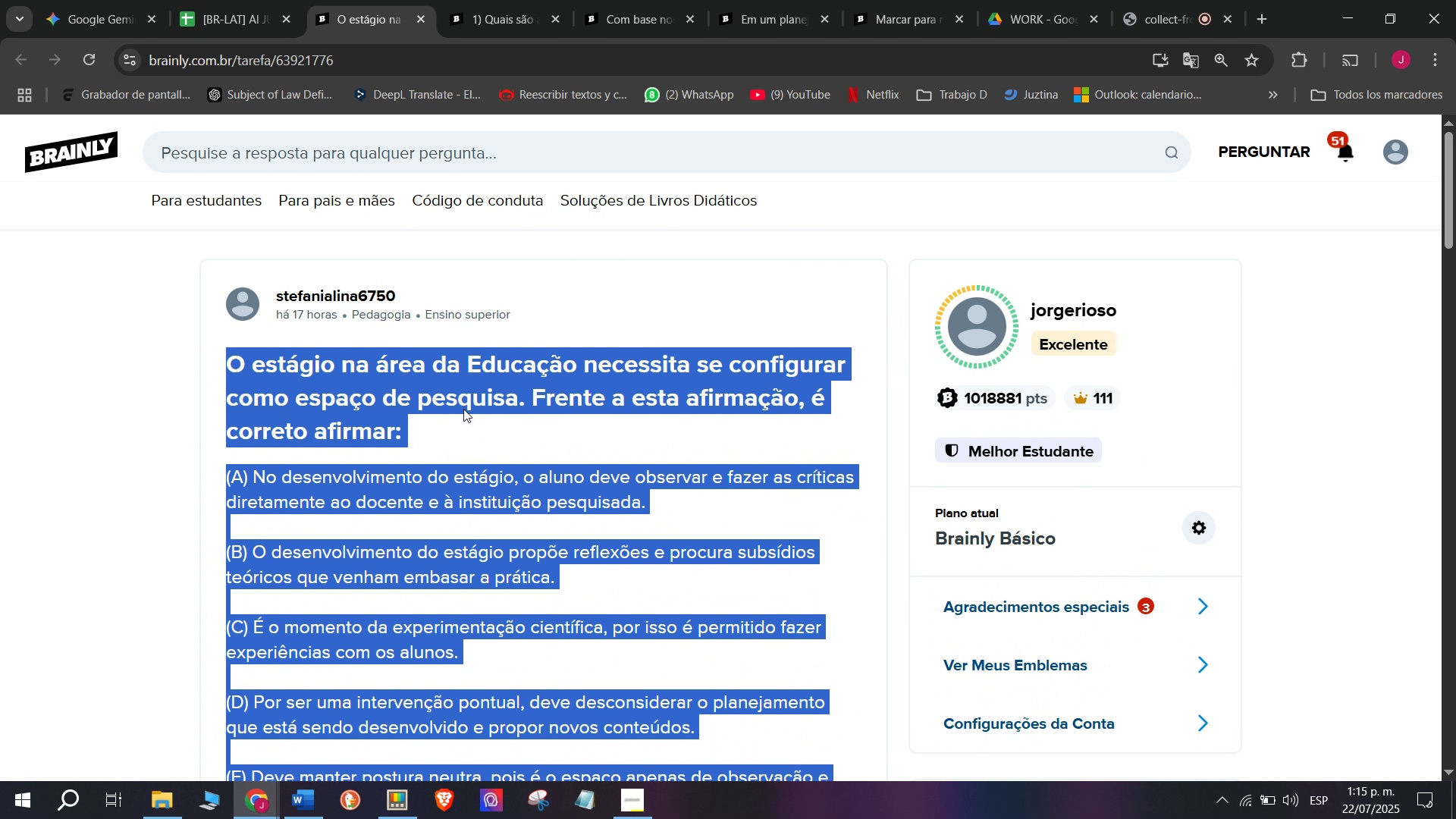 
key(Break)
 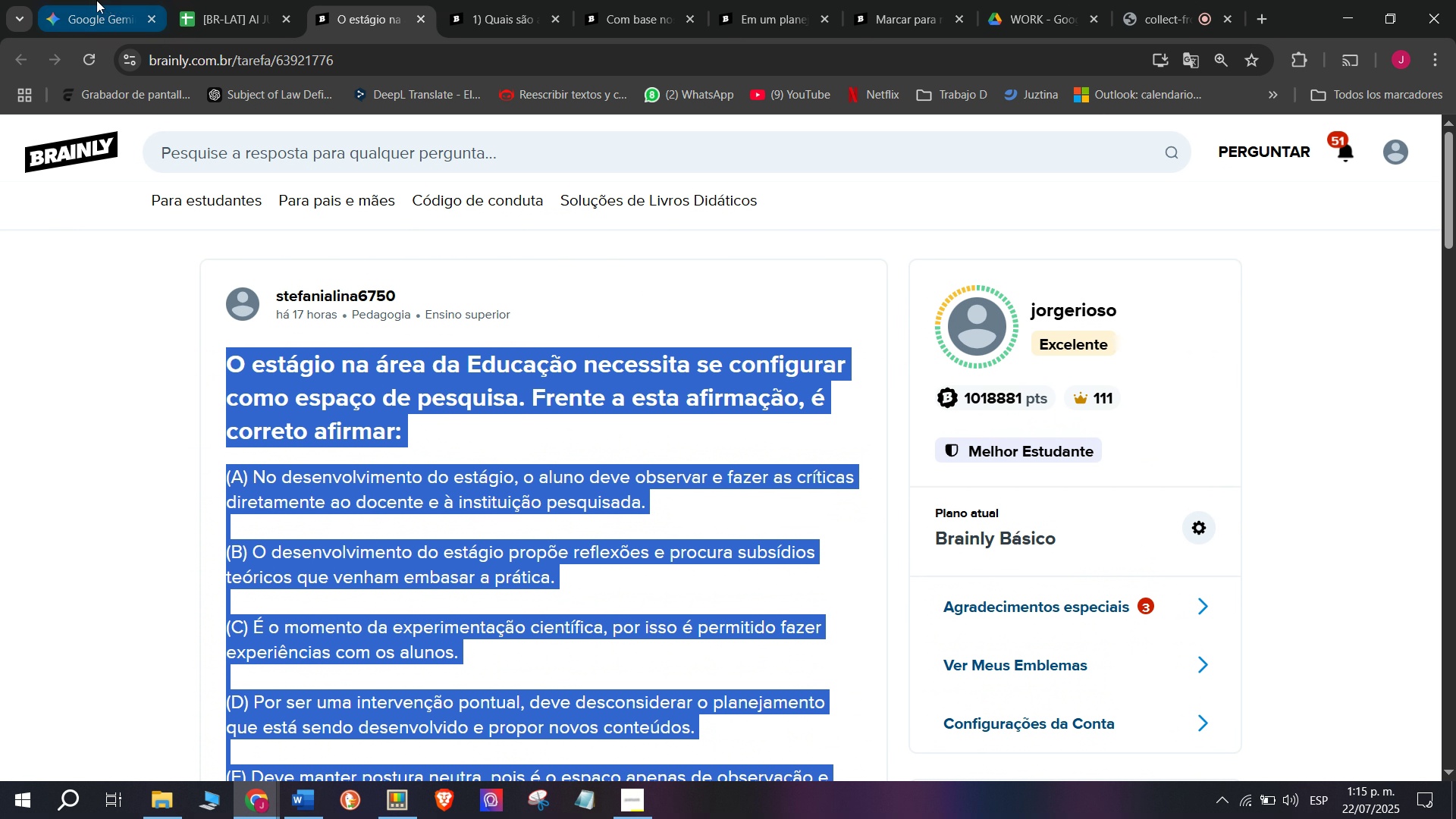 
key(Control+ControlLeft)
 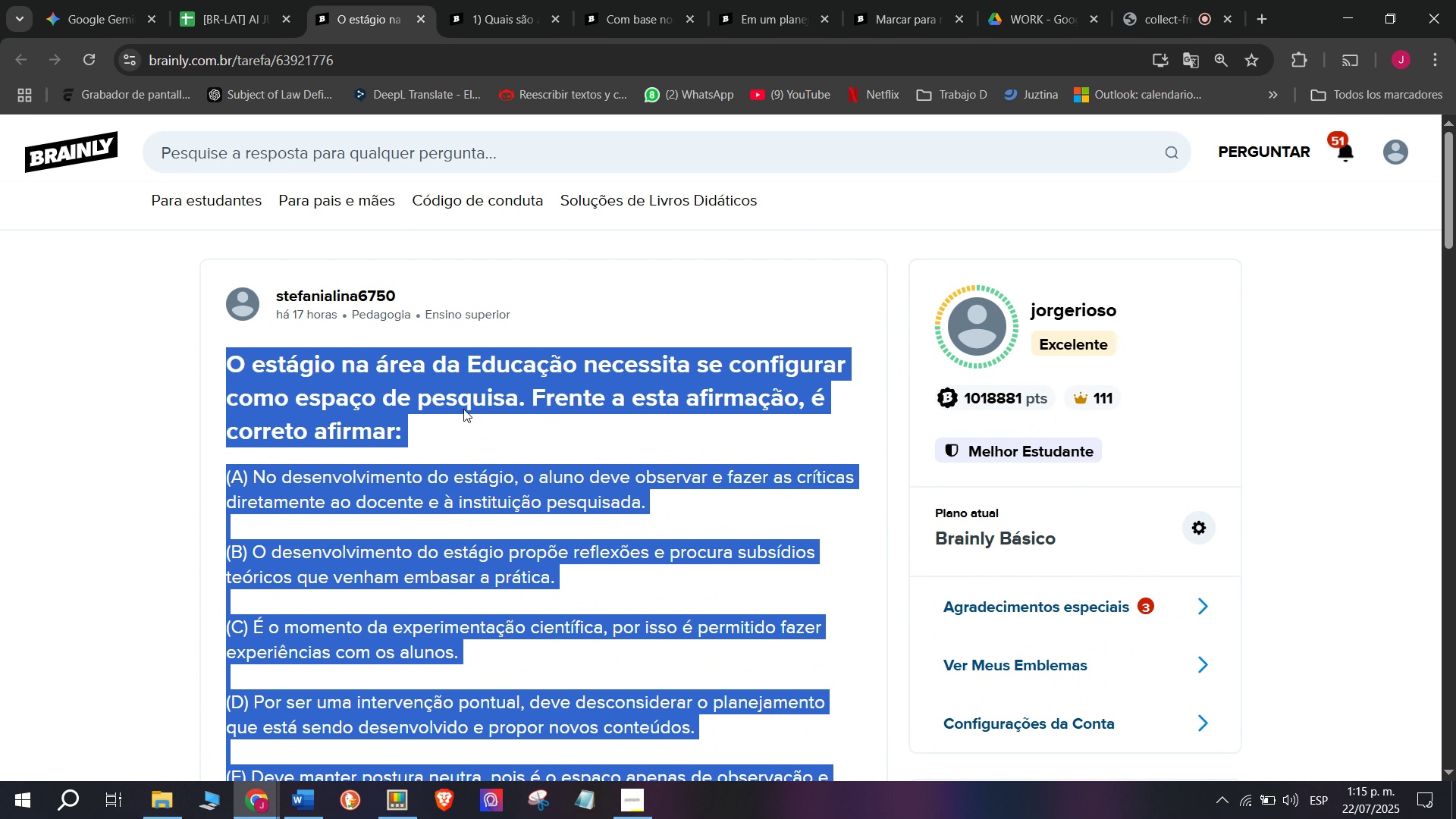 
key(Control+C)
 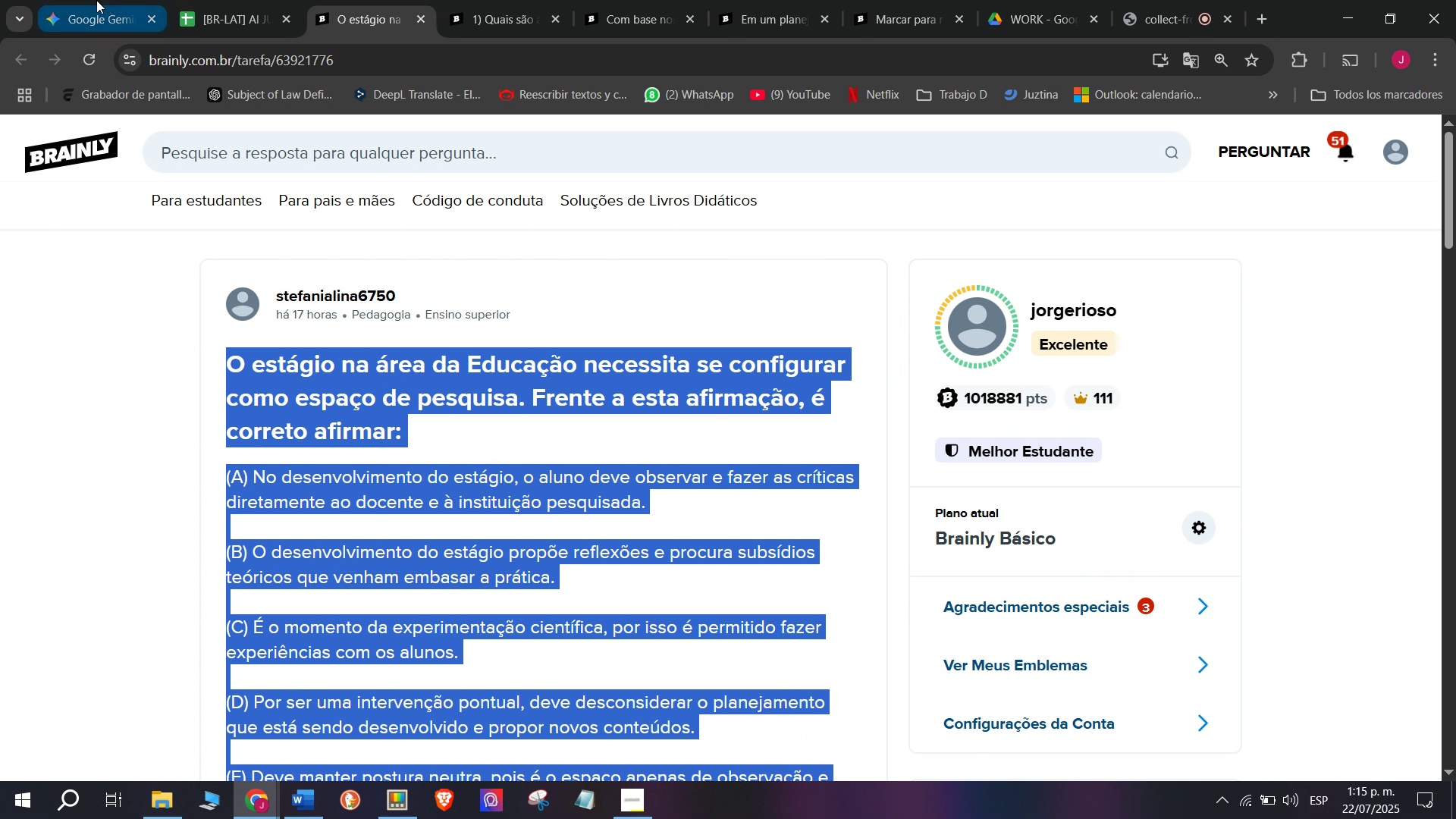 
left_click([92, 0])
 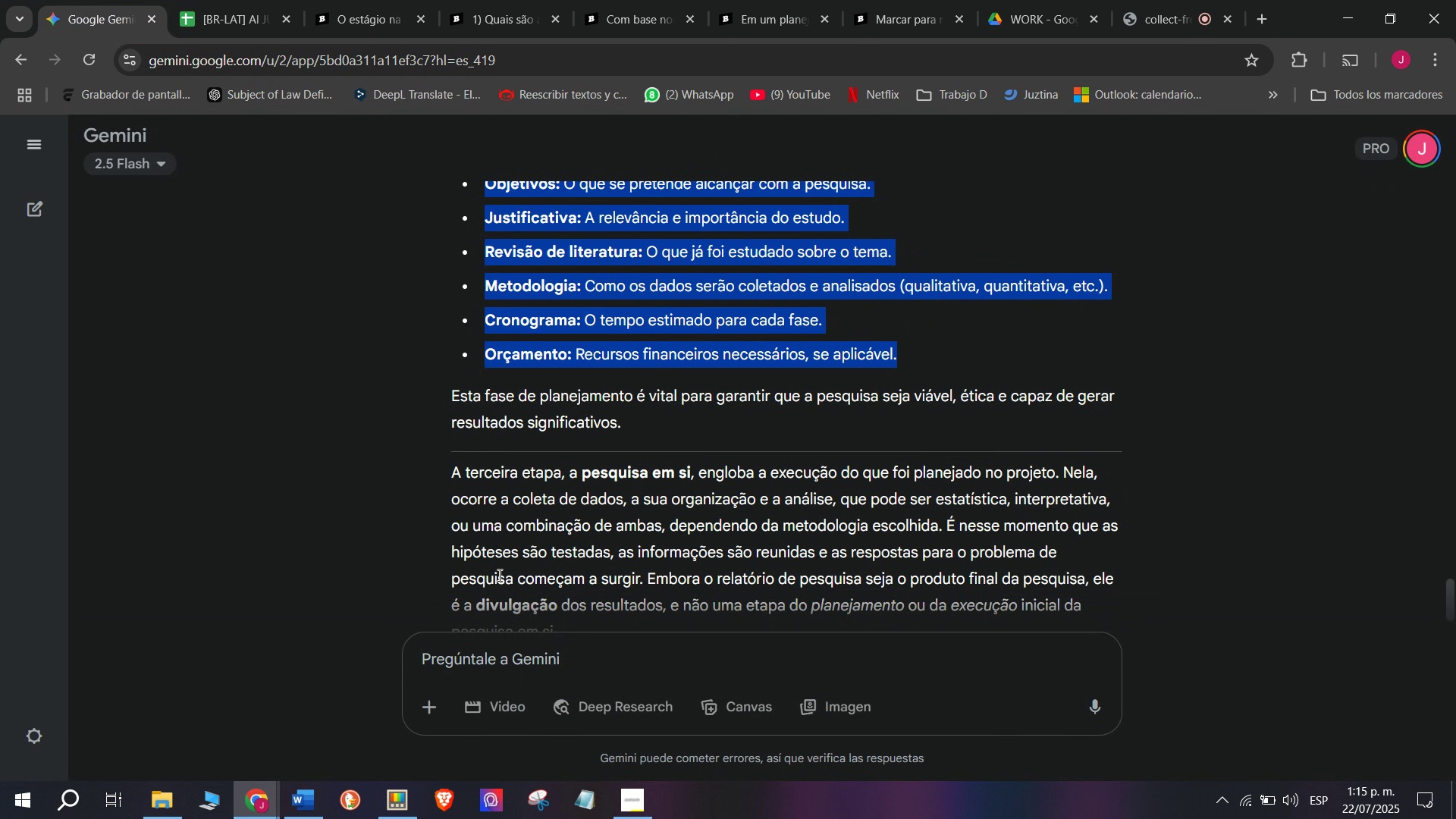 
scroll: coordinate [540, 519], scroll_direction: down, amount: 16.0
 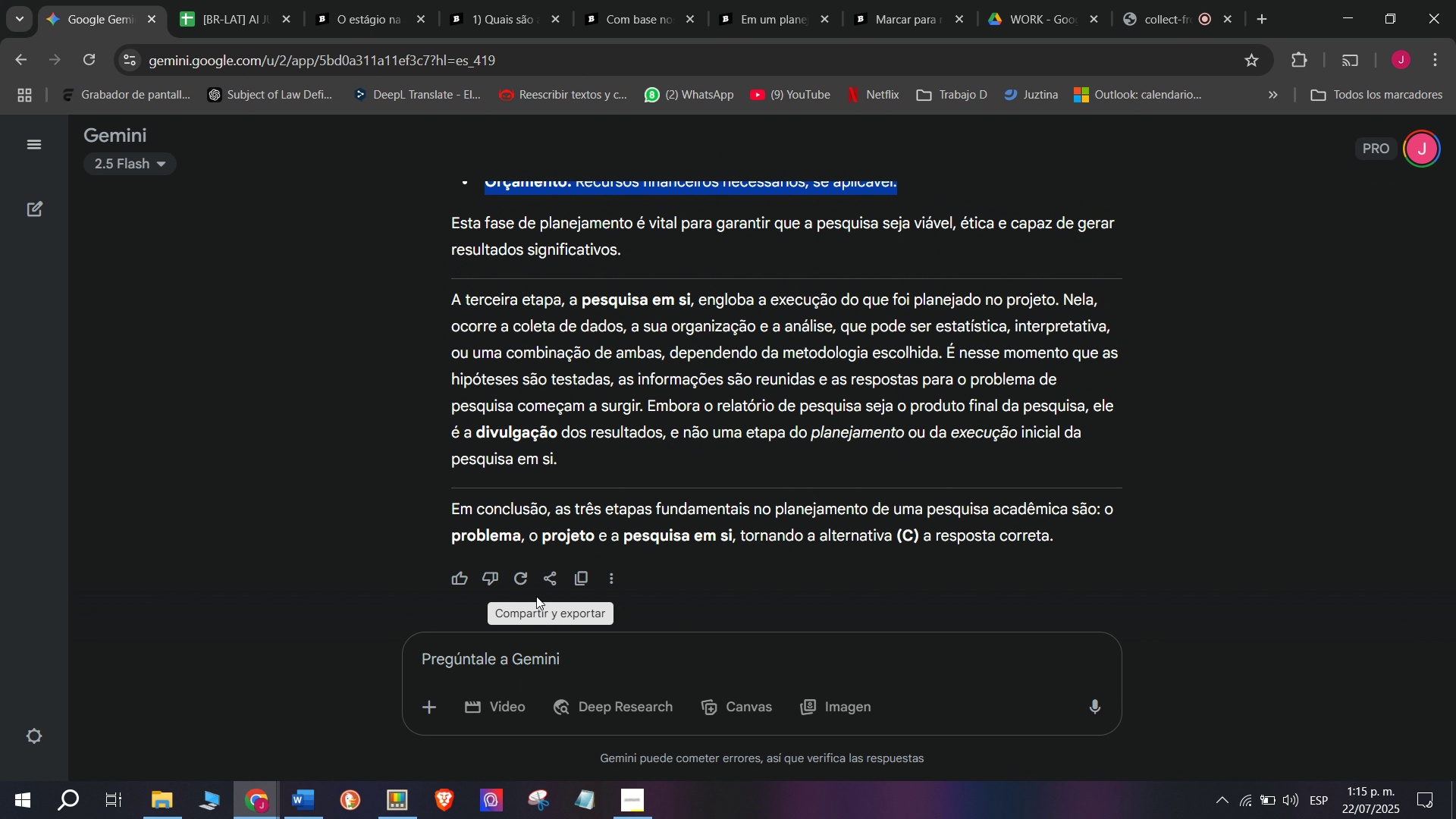 
mouse_move([450, 466])
 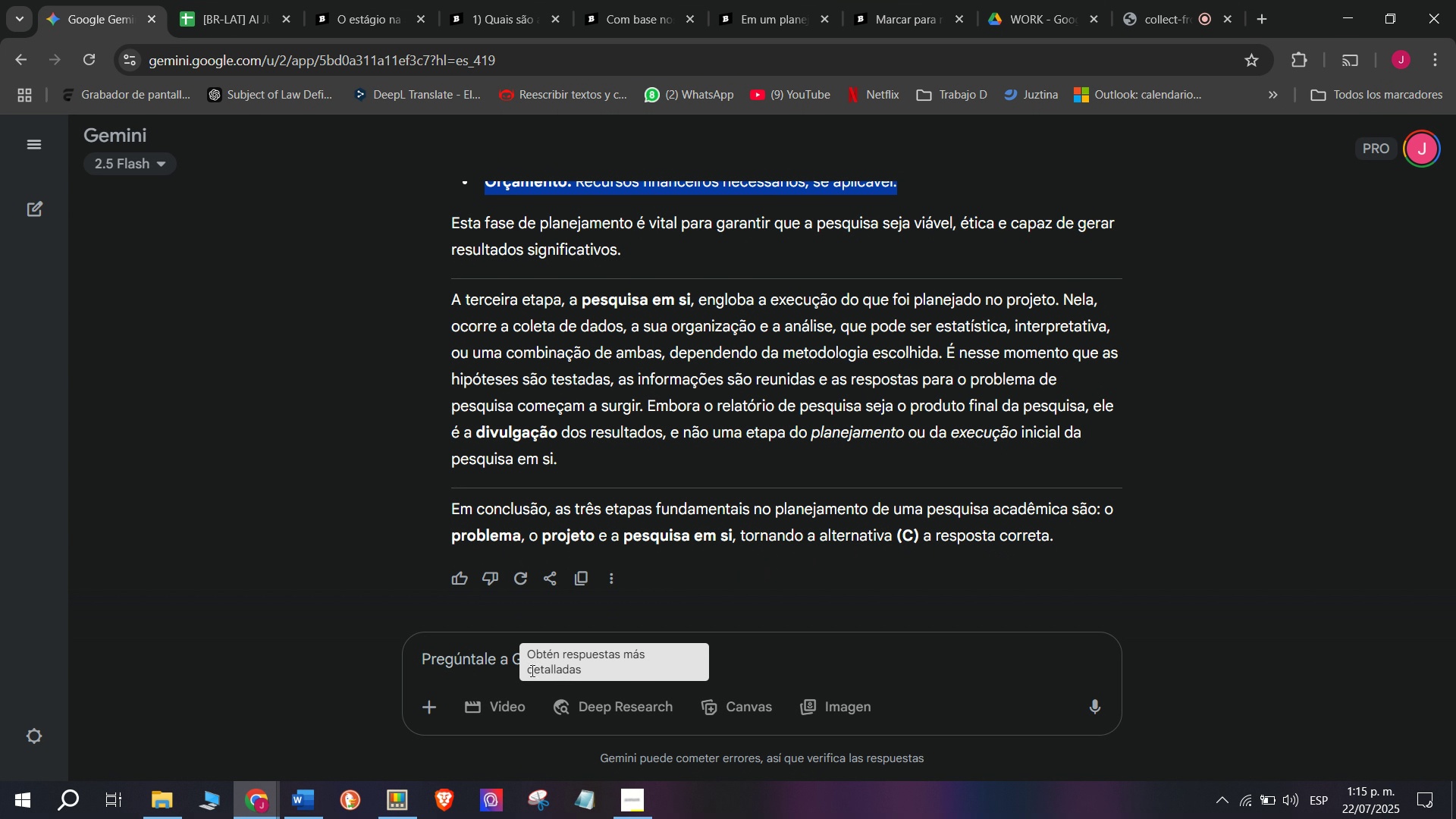 
left_click([471, 660])
 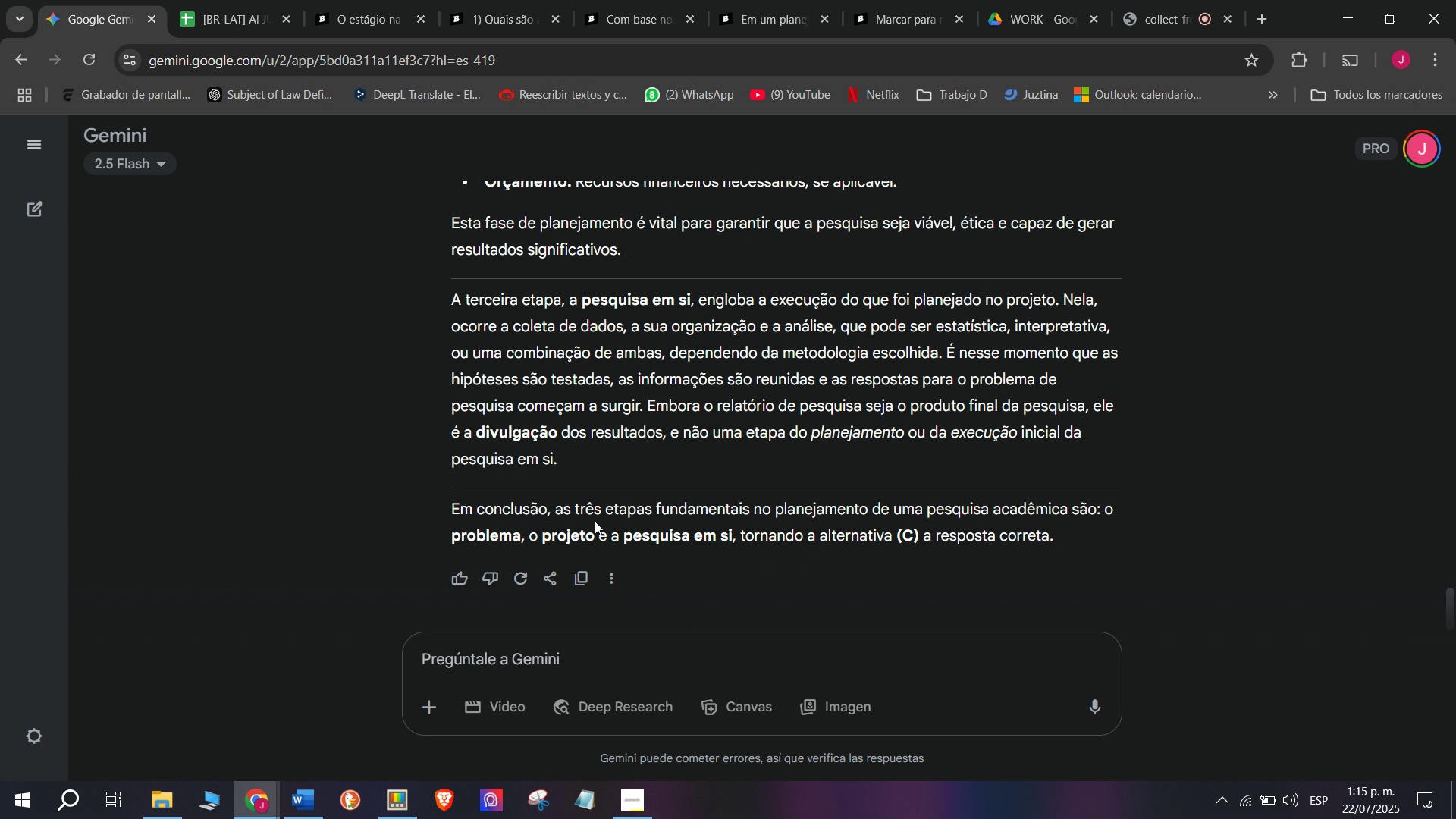 
key(Meta+MetaLeft)
 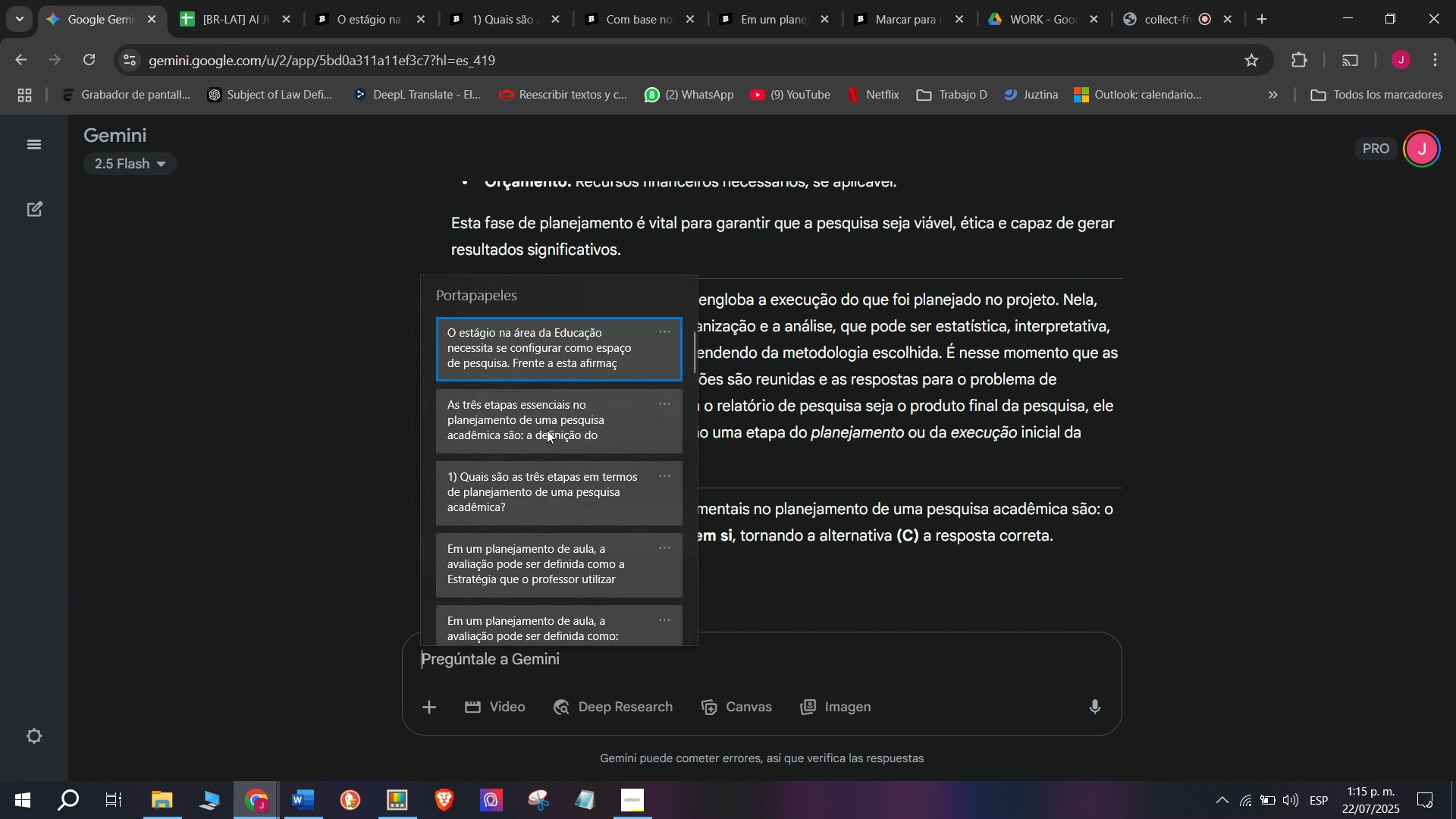 
key(C)
 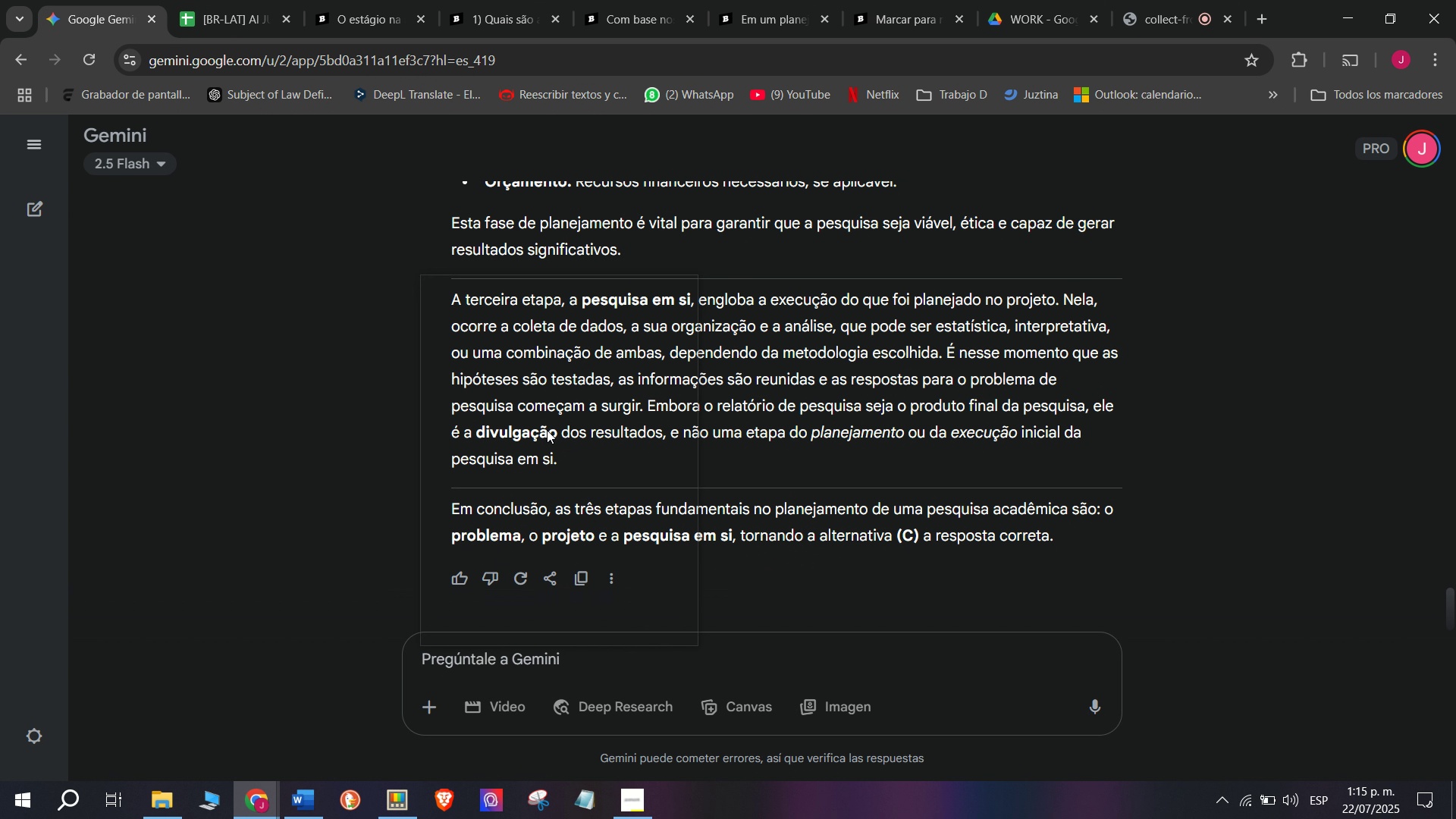 
key(Meta+V)
 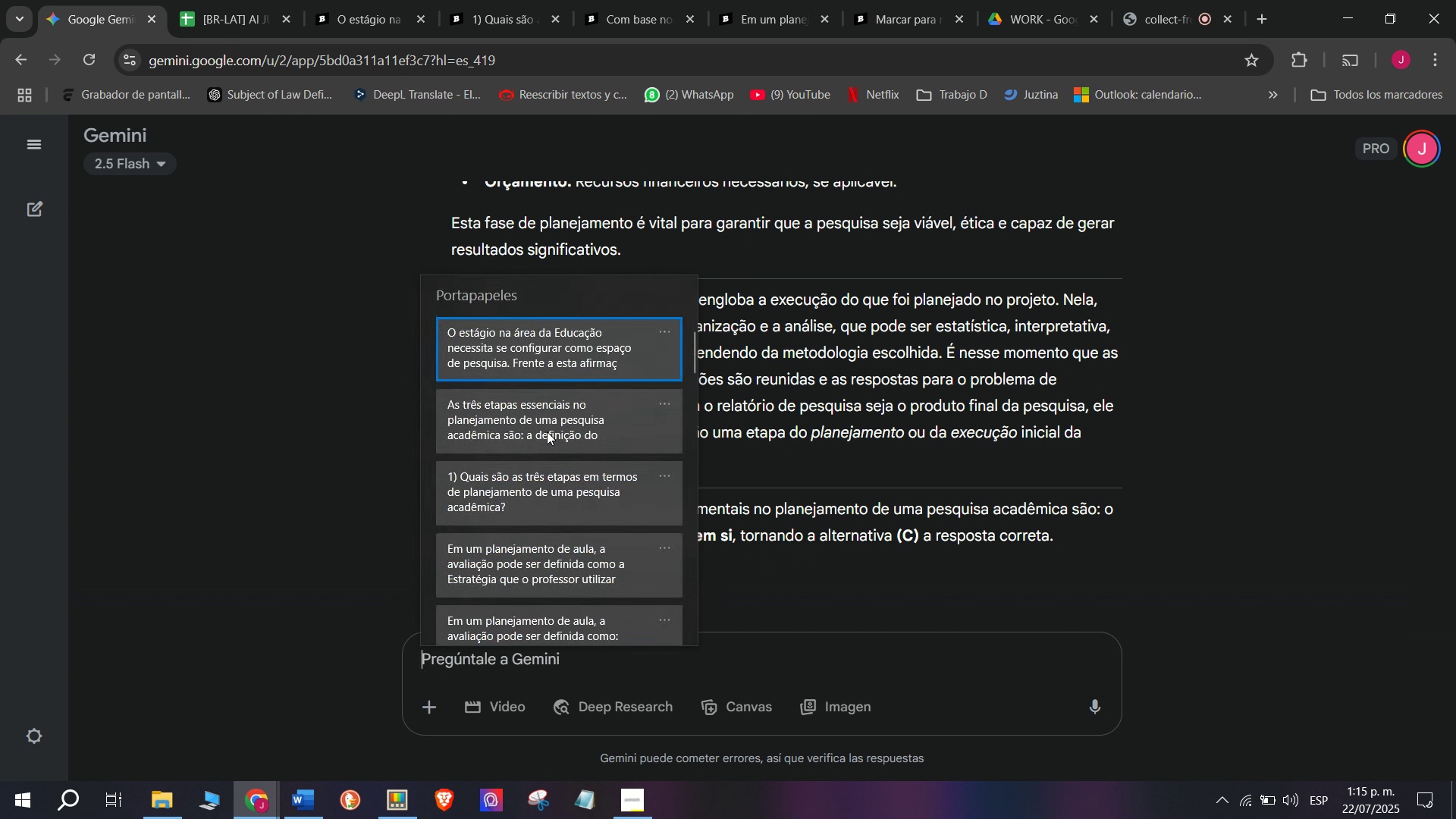 
scroll: coordinate [538, 492], scroll_direction: down, amount: 24.0
 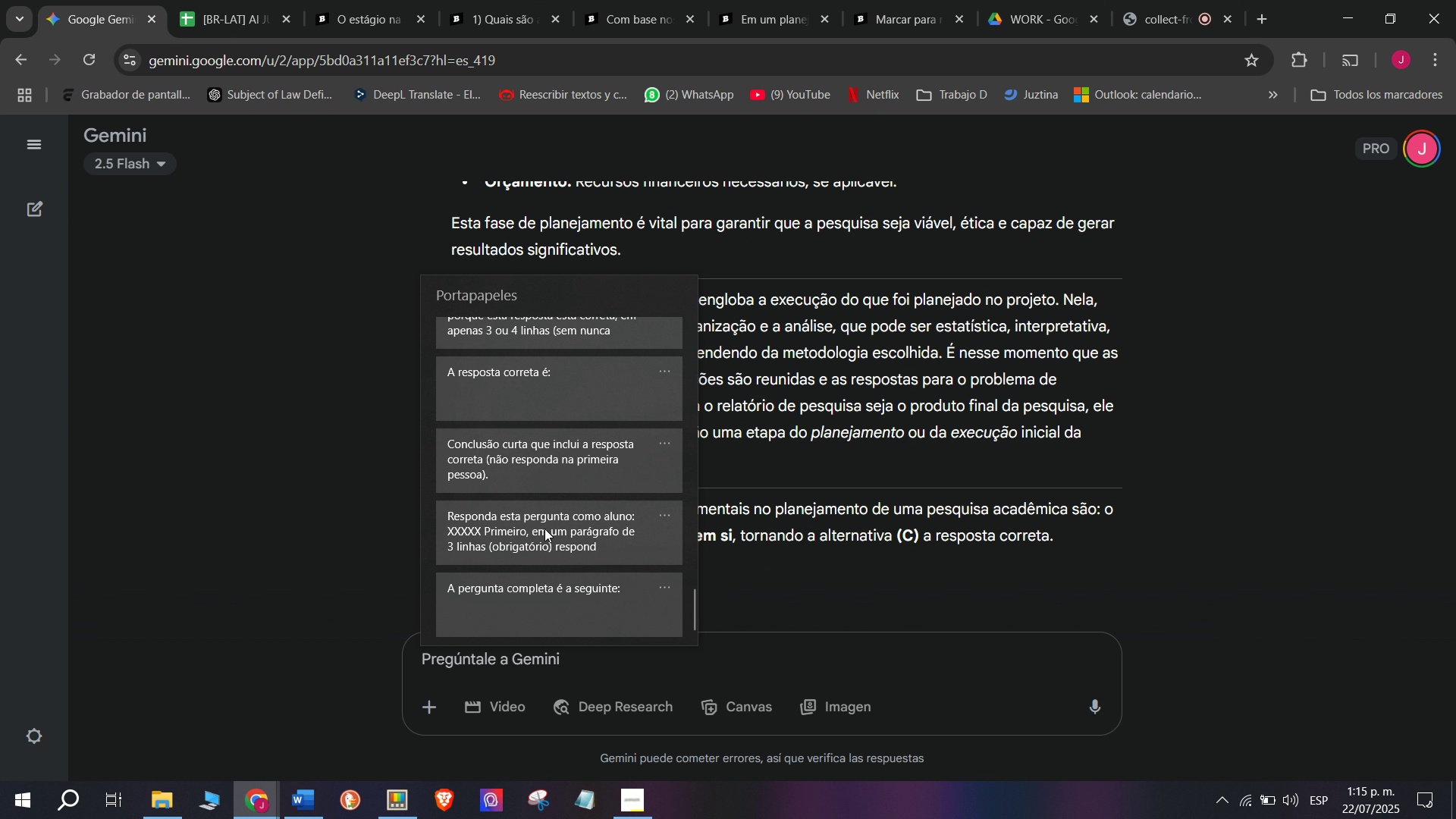 
left_click([544, 529])
 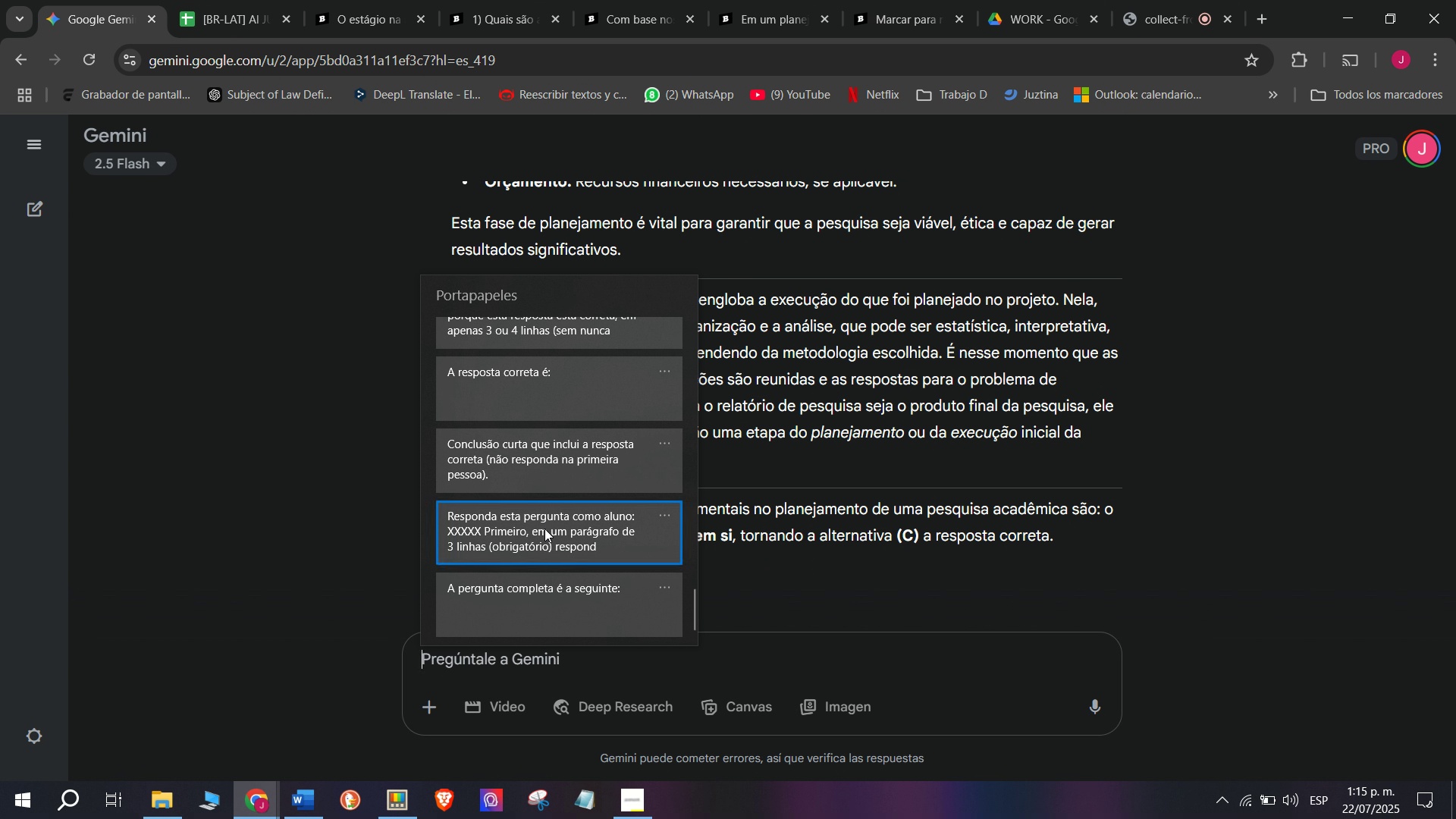 
key(Control+ControlLeft)
 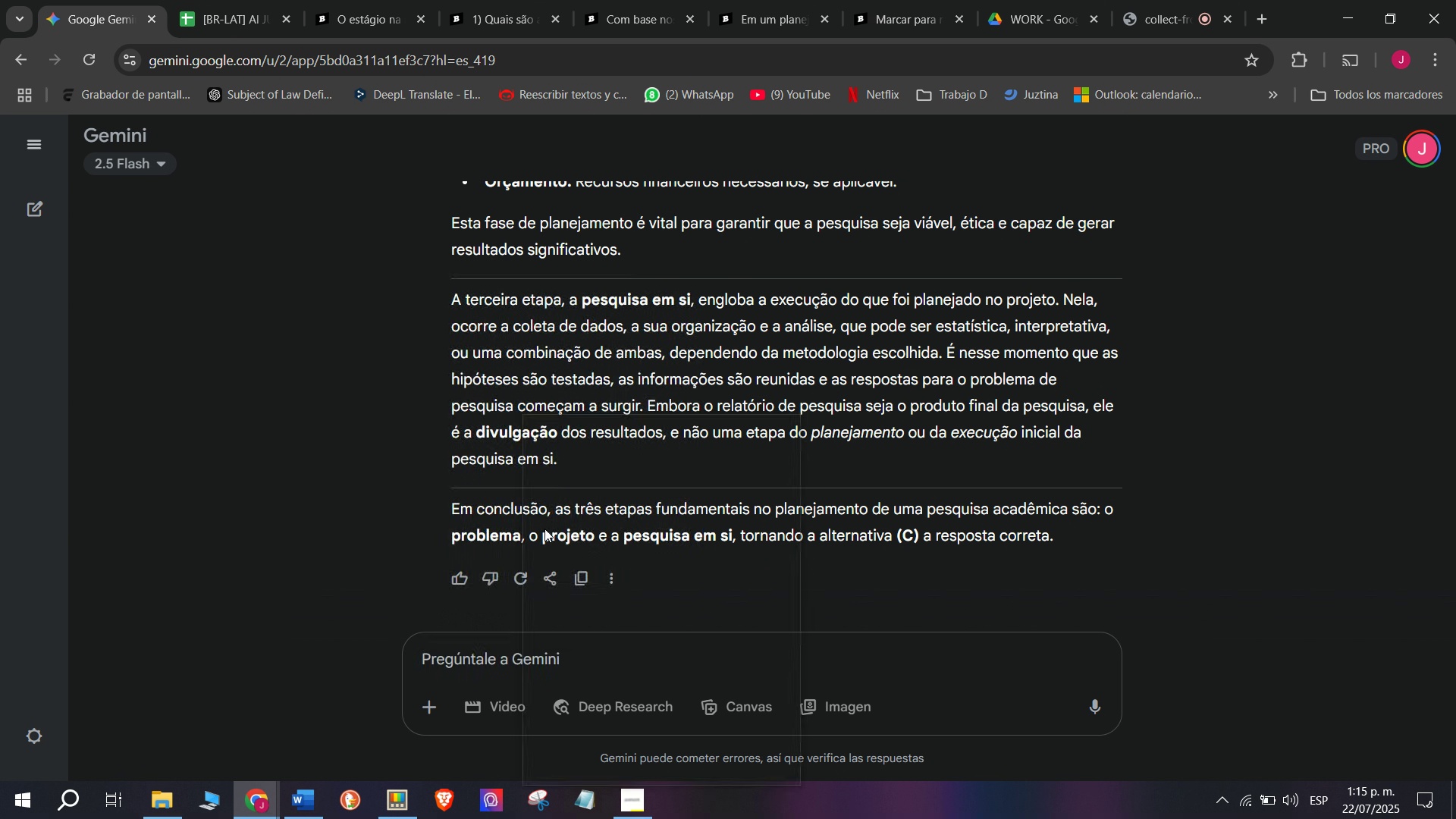 
key(Control+V)
 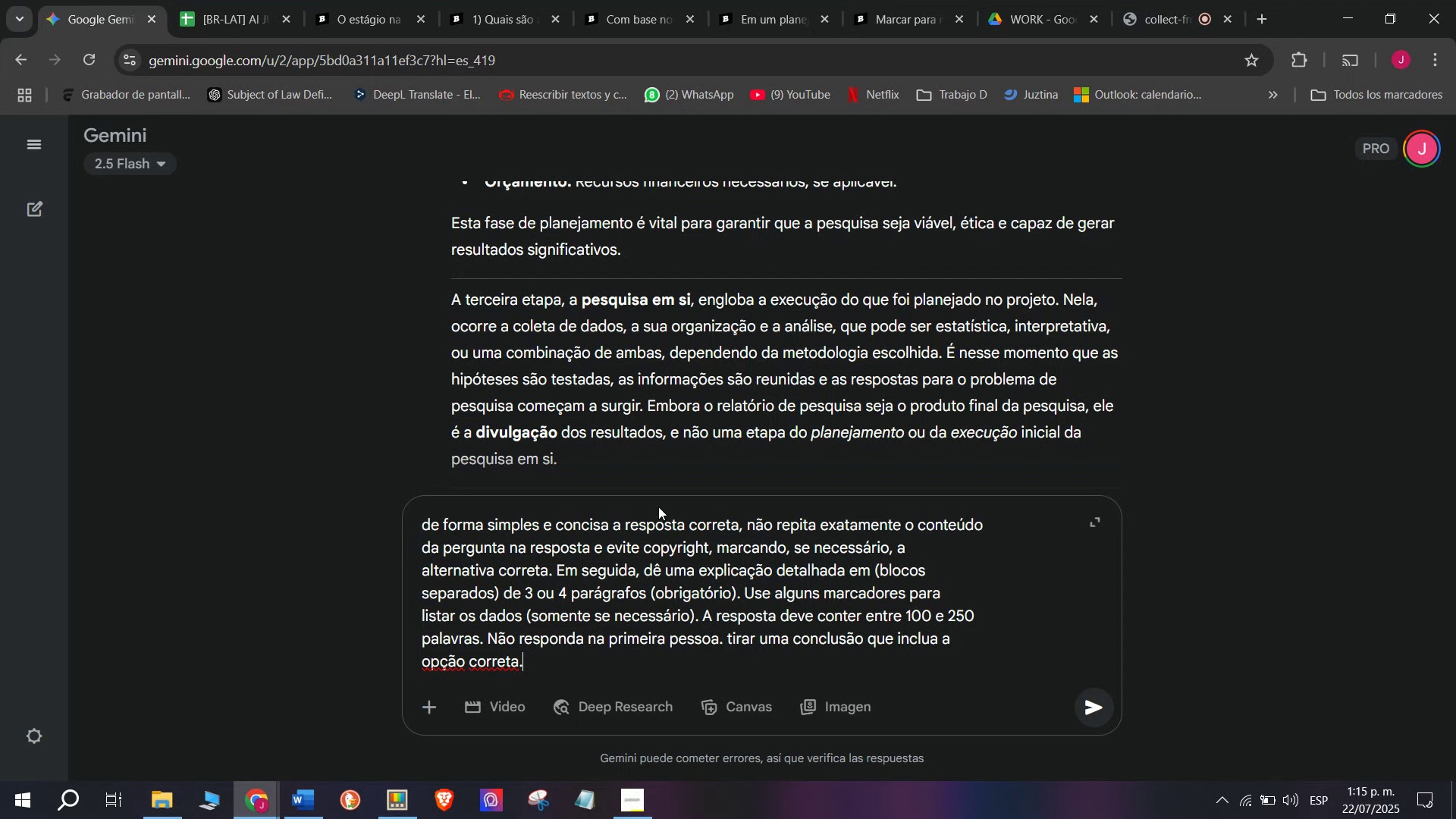 
scroll: coordinate [711, 537], scroll_direction: up, amount: 5.0
 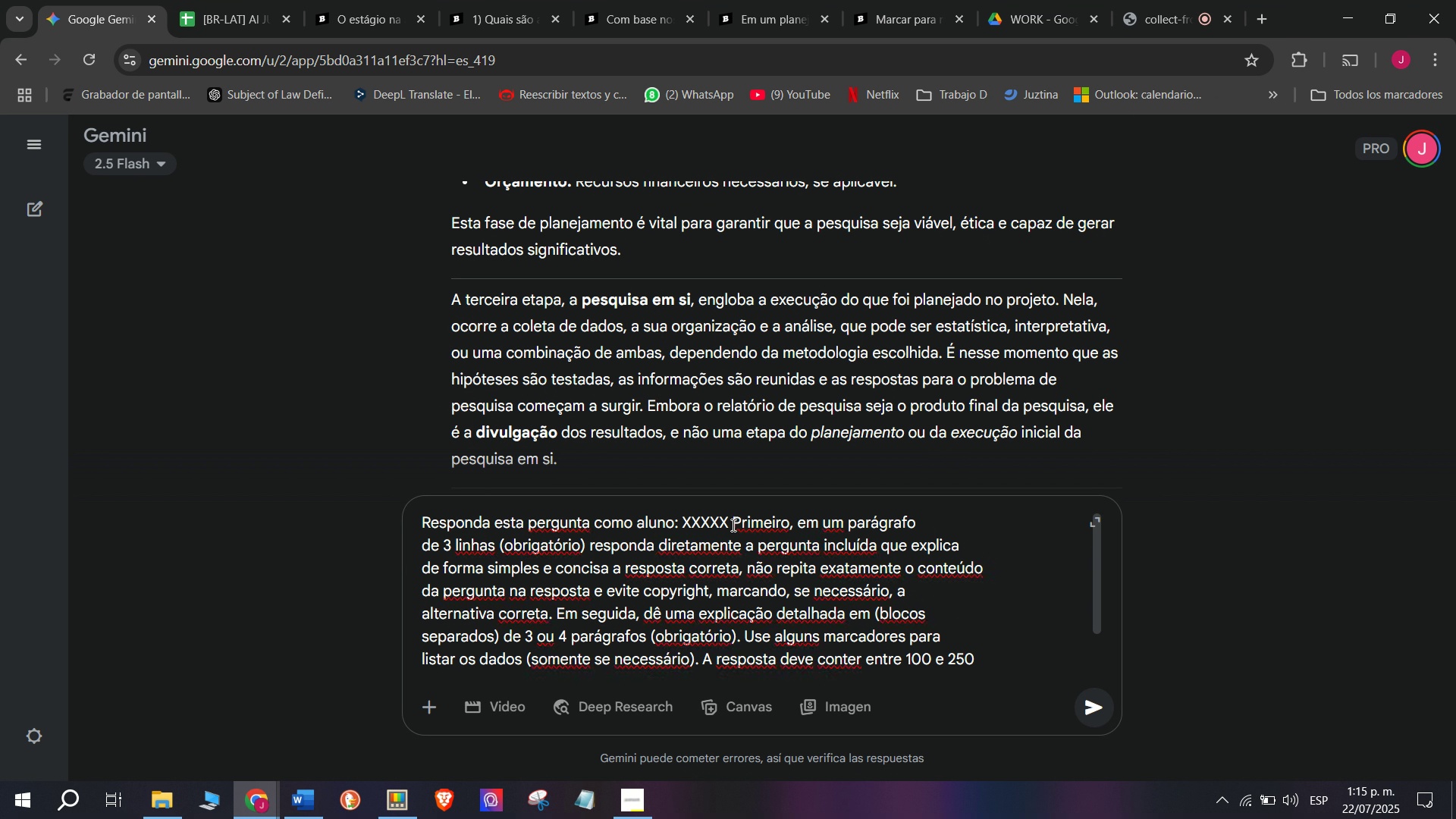 
left_click_drag(start_coordinate=[732, 525], to_coordinate=[685, 525])
 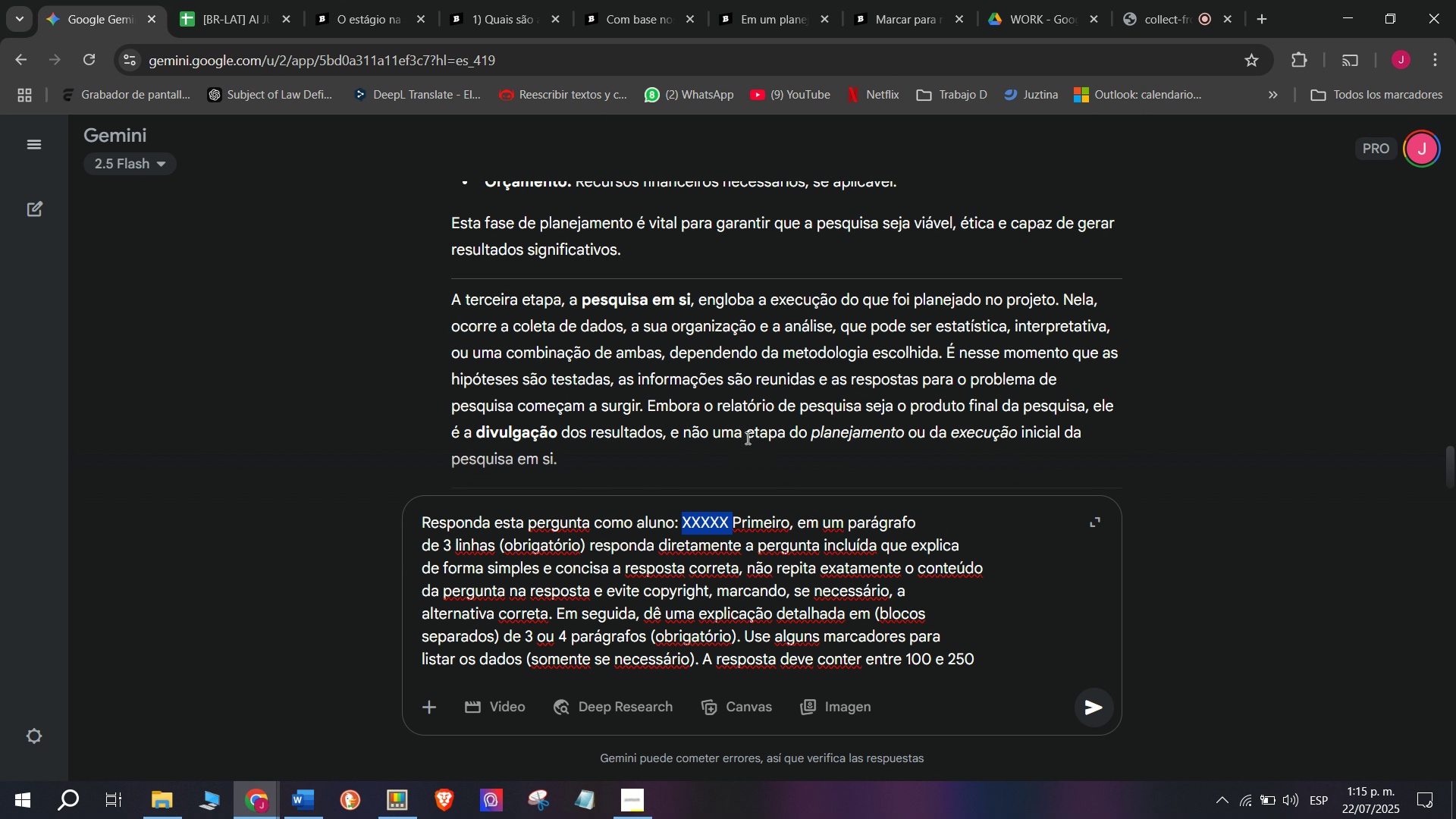 
key(C)
 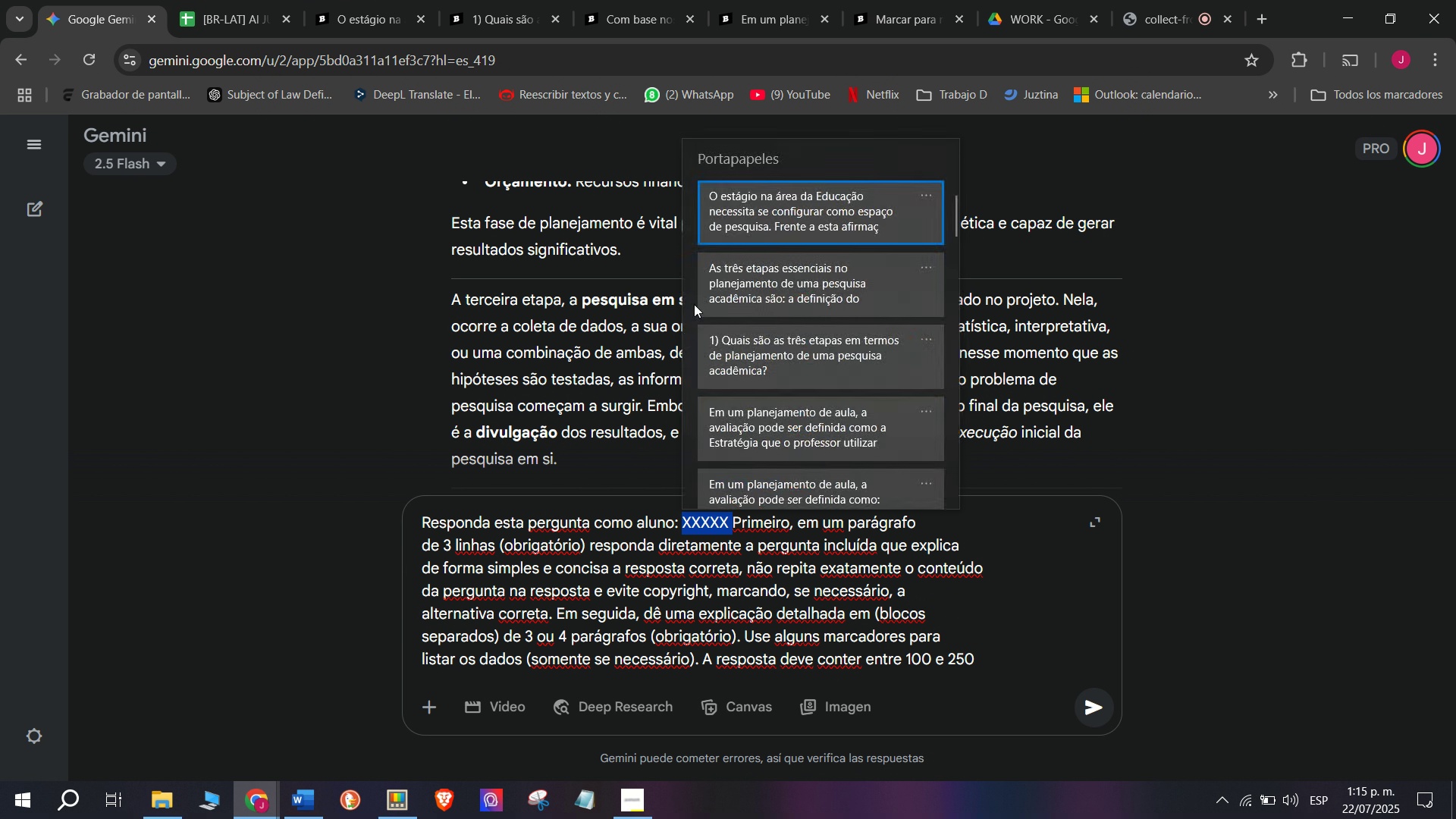 
key(Meta+MetaLeft)
 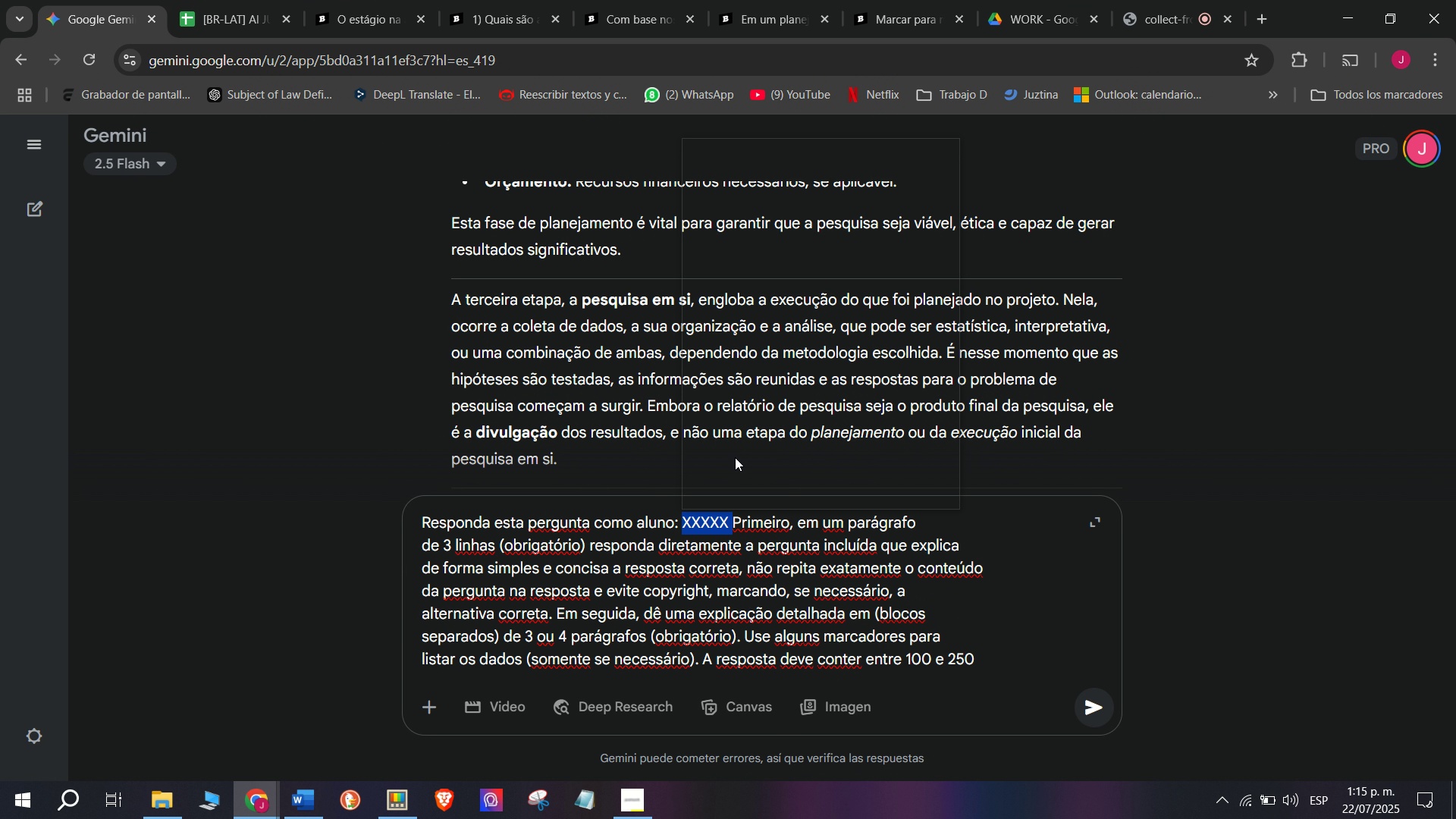 
key(Meta+V)
 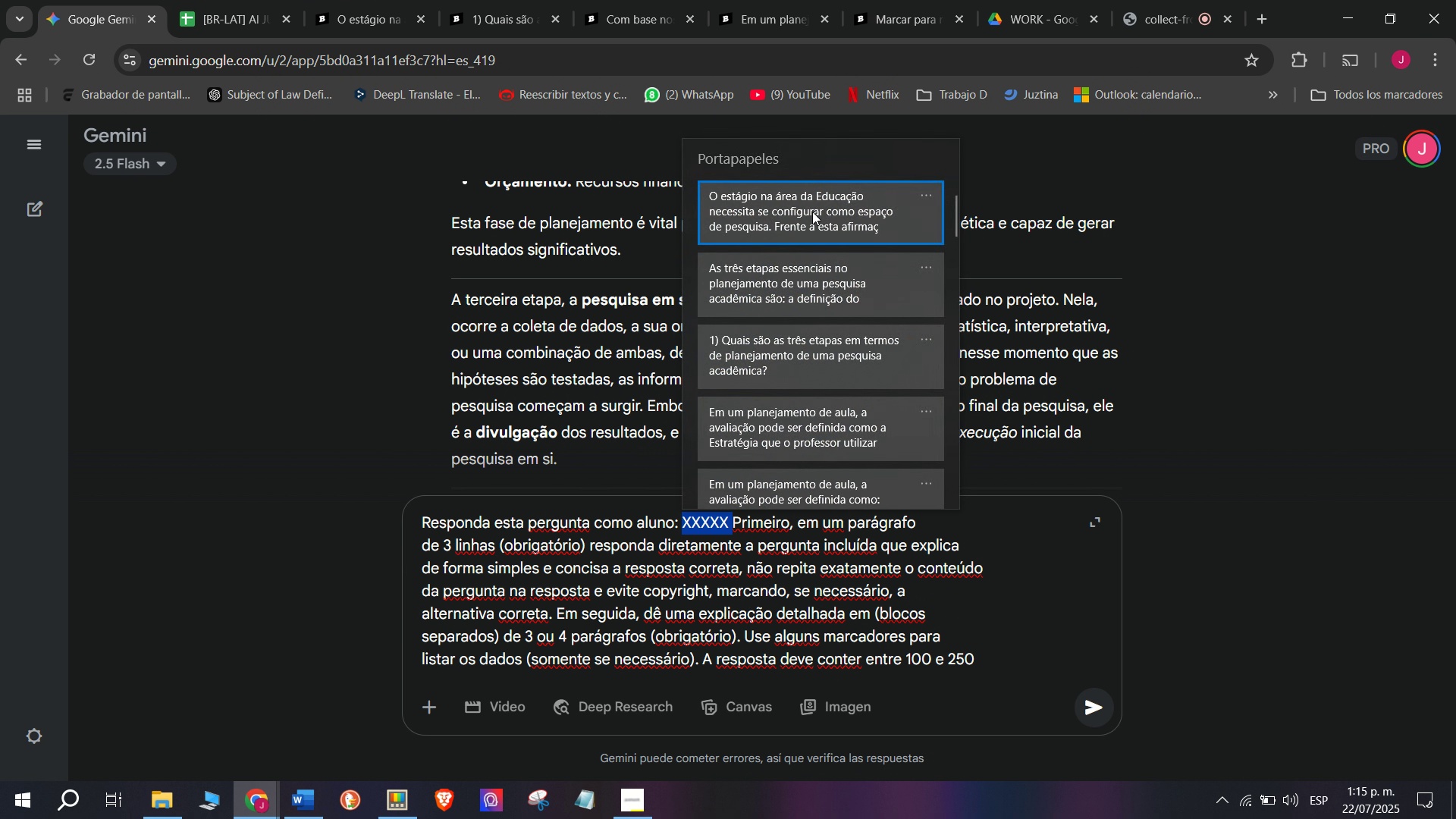 
scroll: coordinate [814, 211], scroll_direction: up, amount: 2.0
 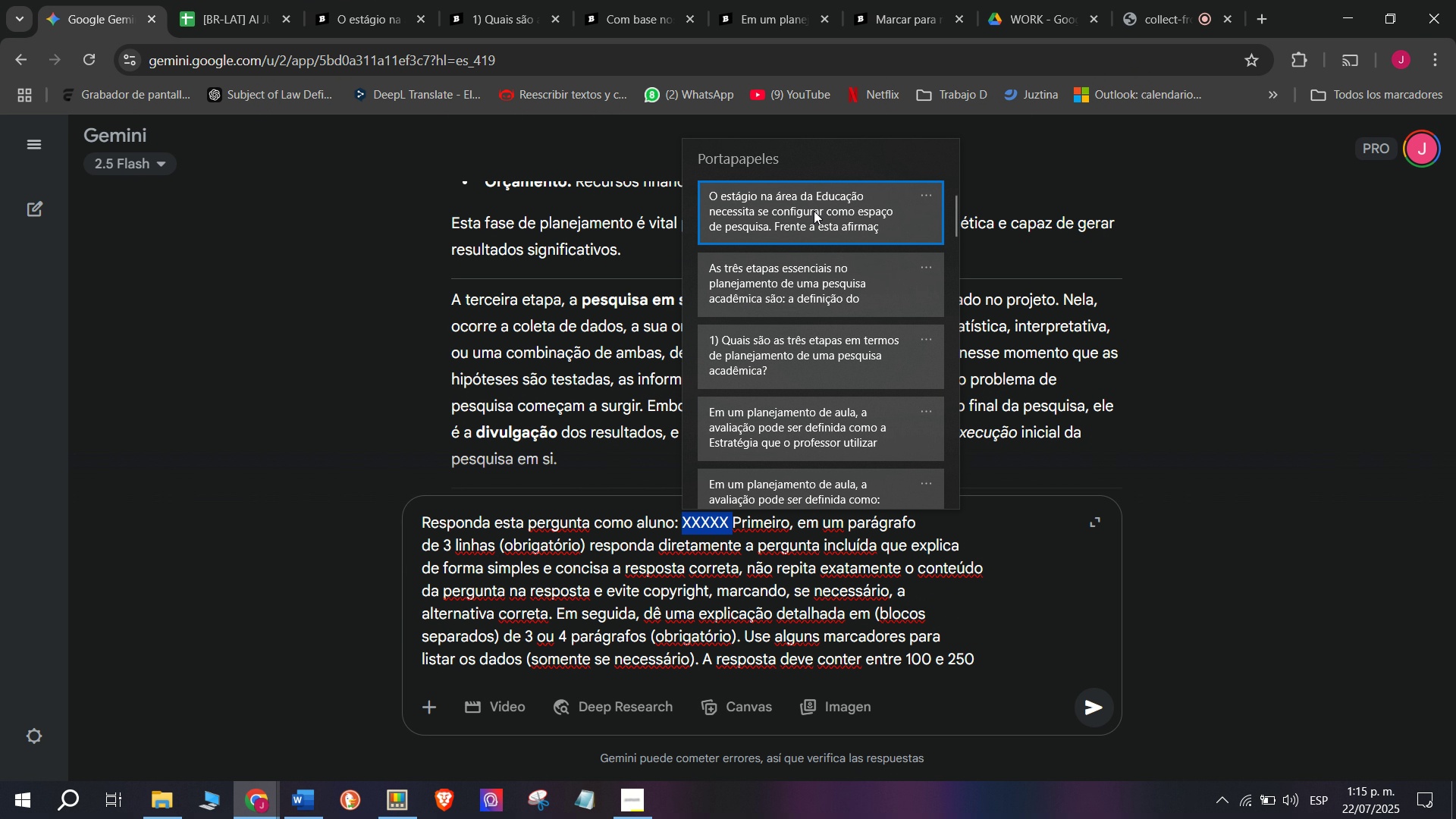 
left_click([814, 211])
 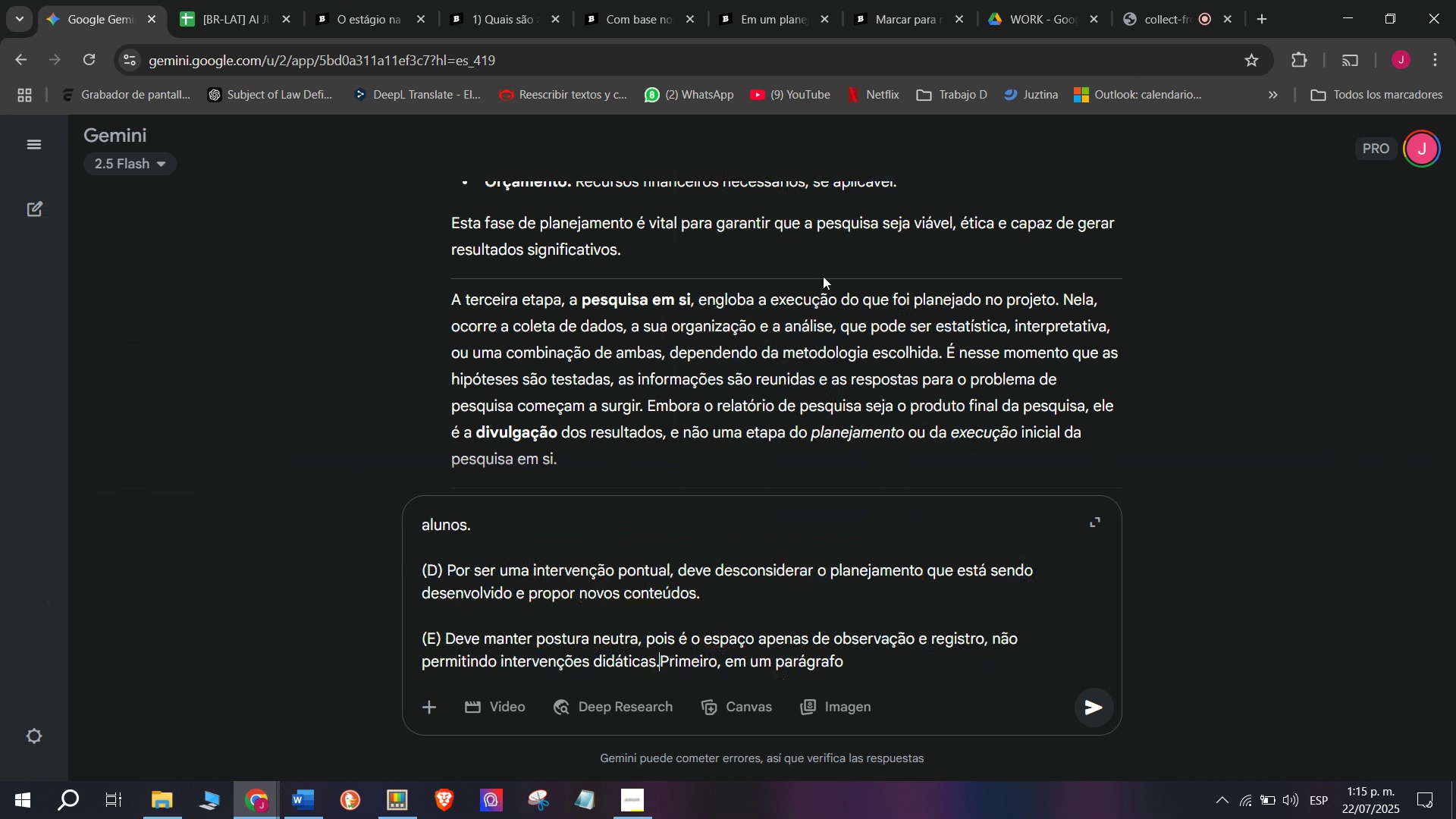 
key(Control+ControlLeft)
 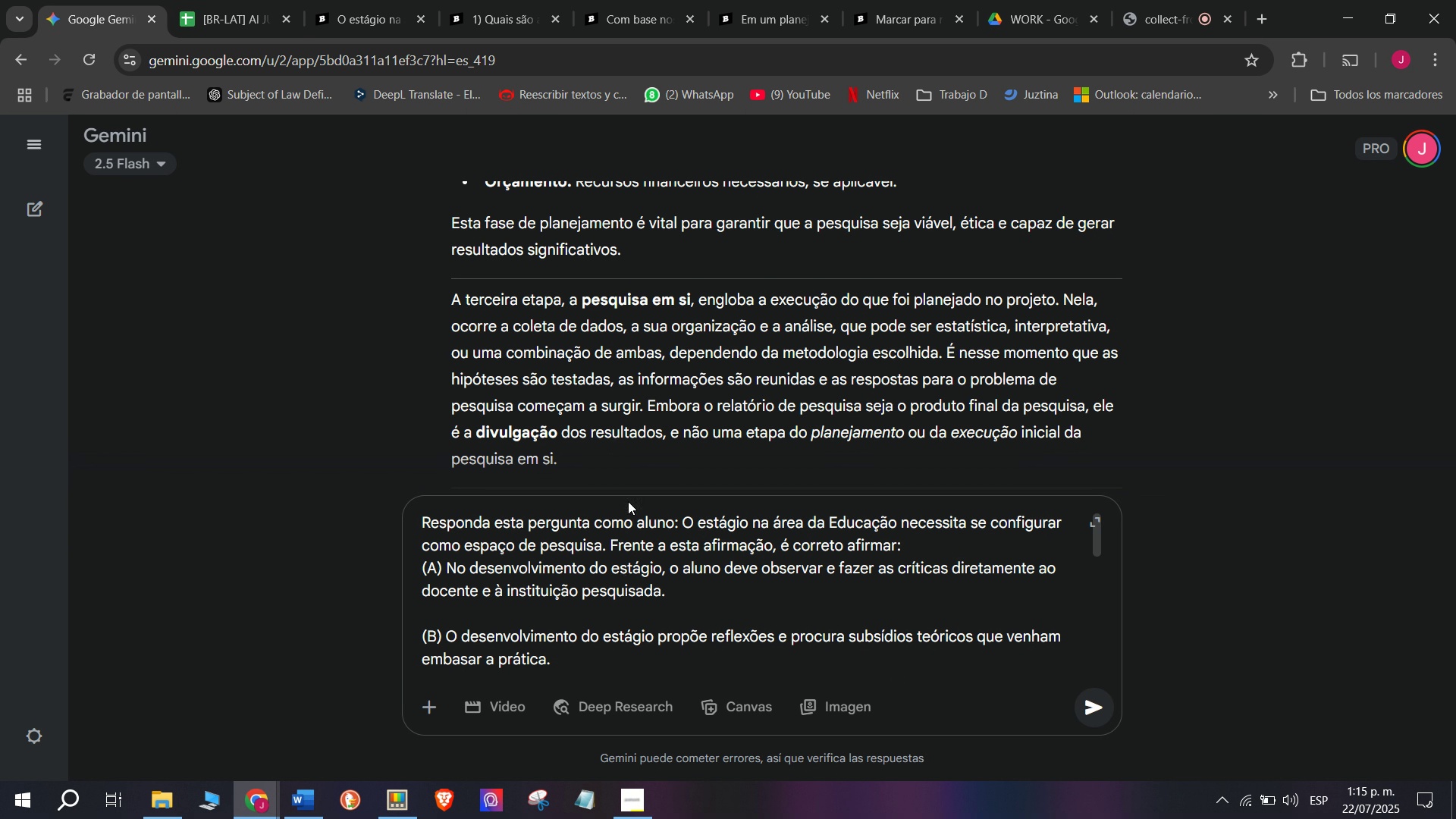 
key(Control+V)
 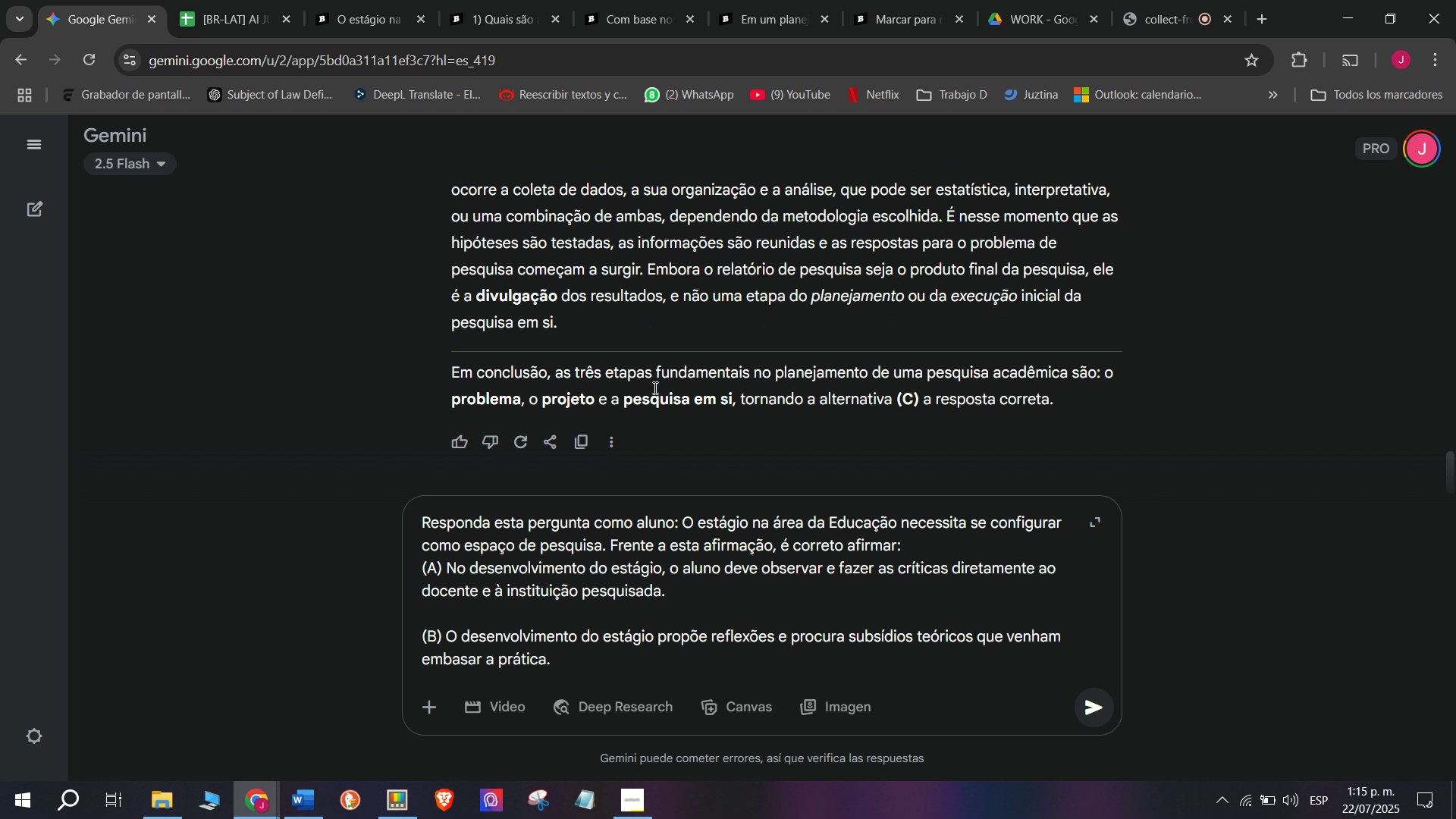 
scroll: coordinate [654, 385], scroll_direction: down, amount: 7.0
 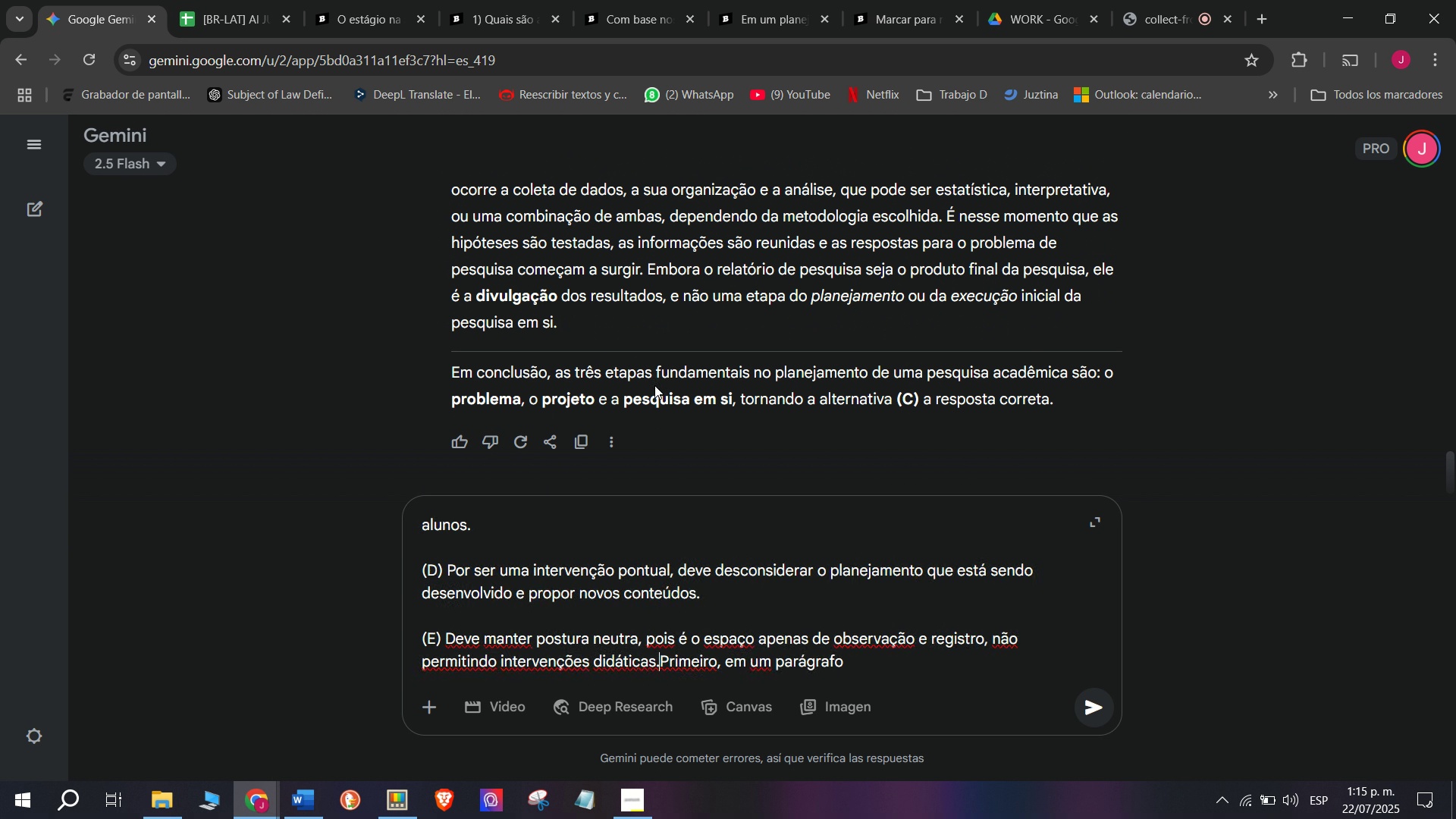 
key(W)
 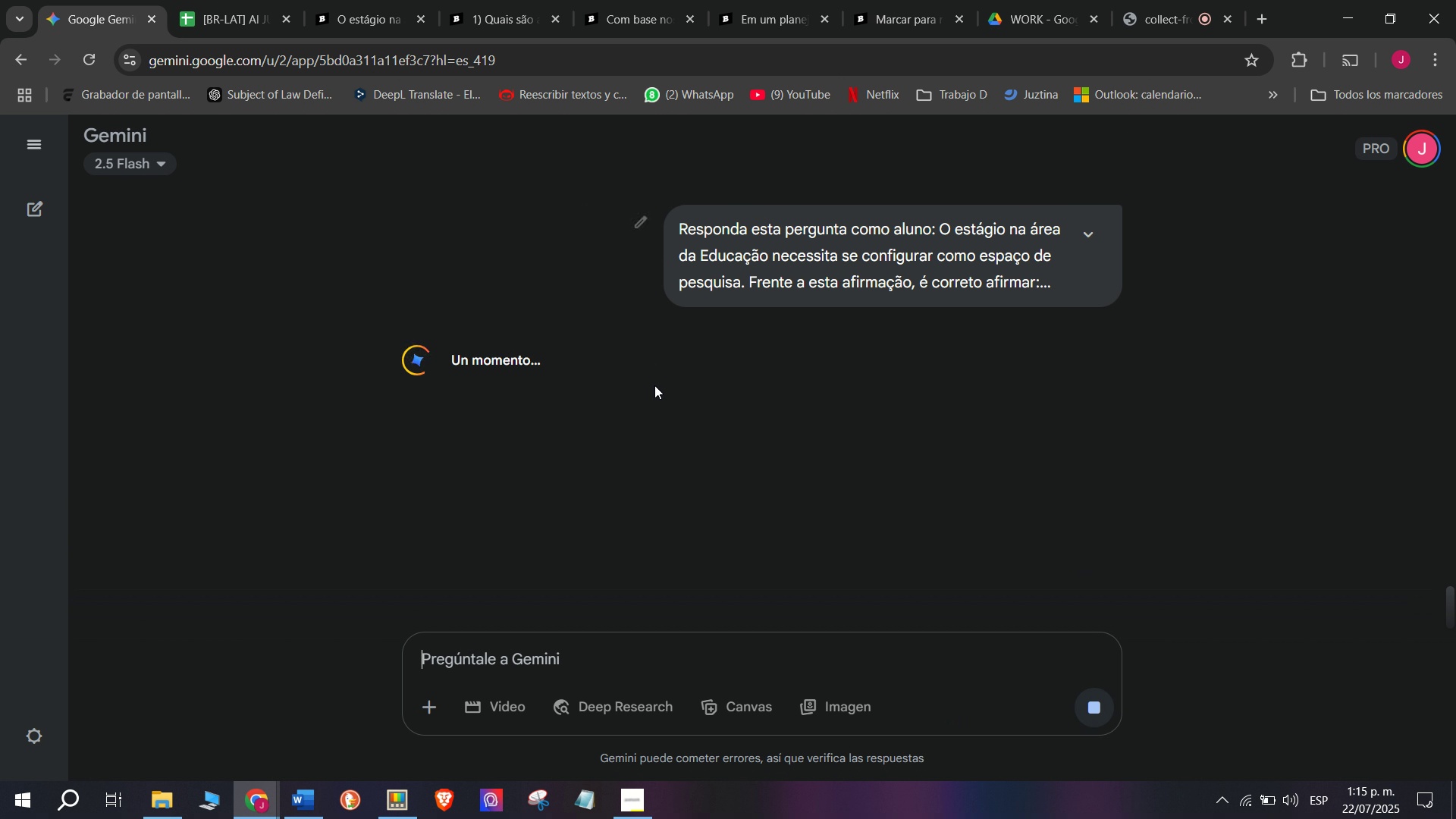 
key(Enter)
 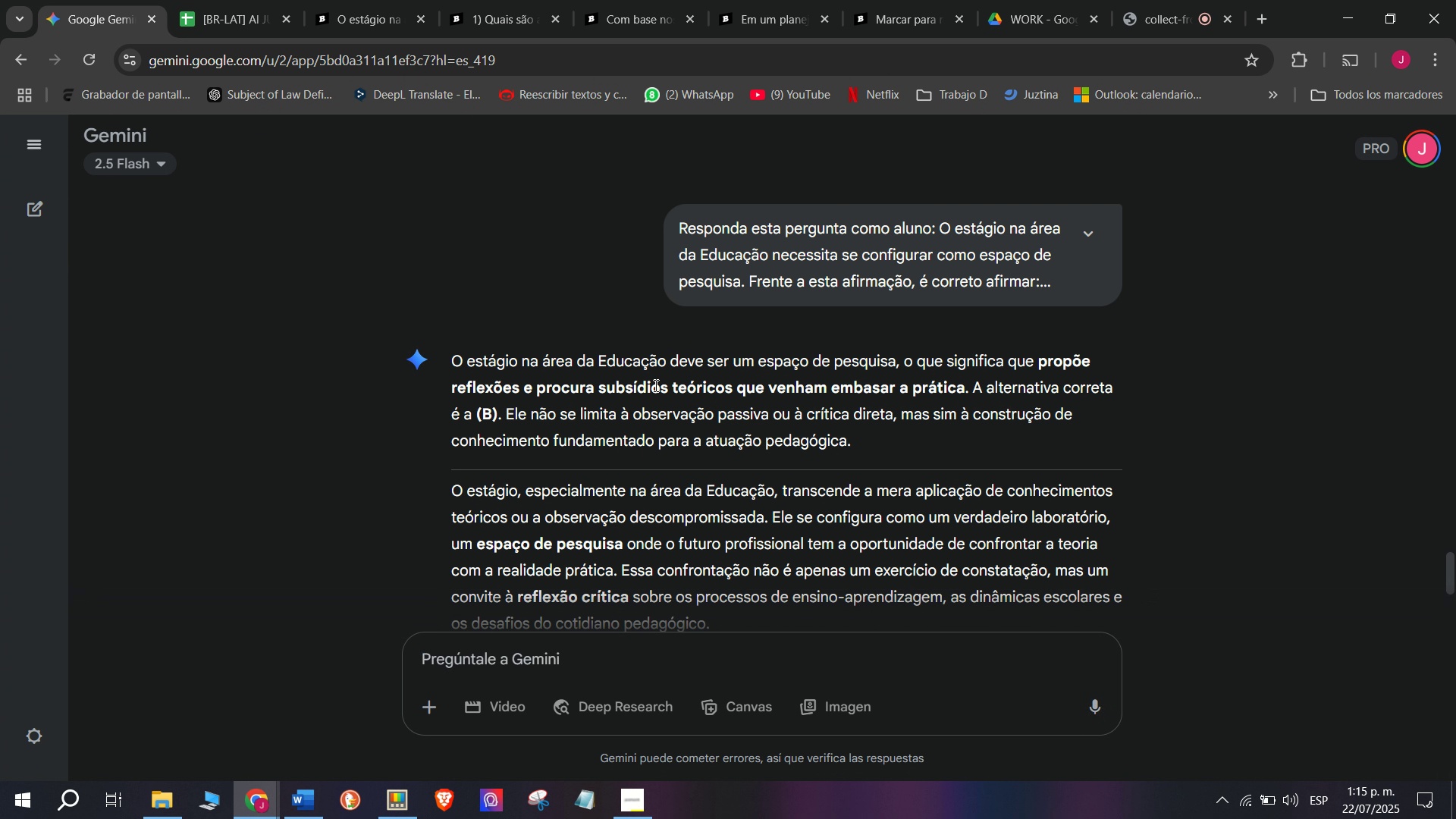 
wait(10.94)
 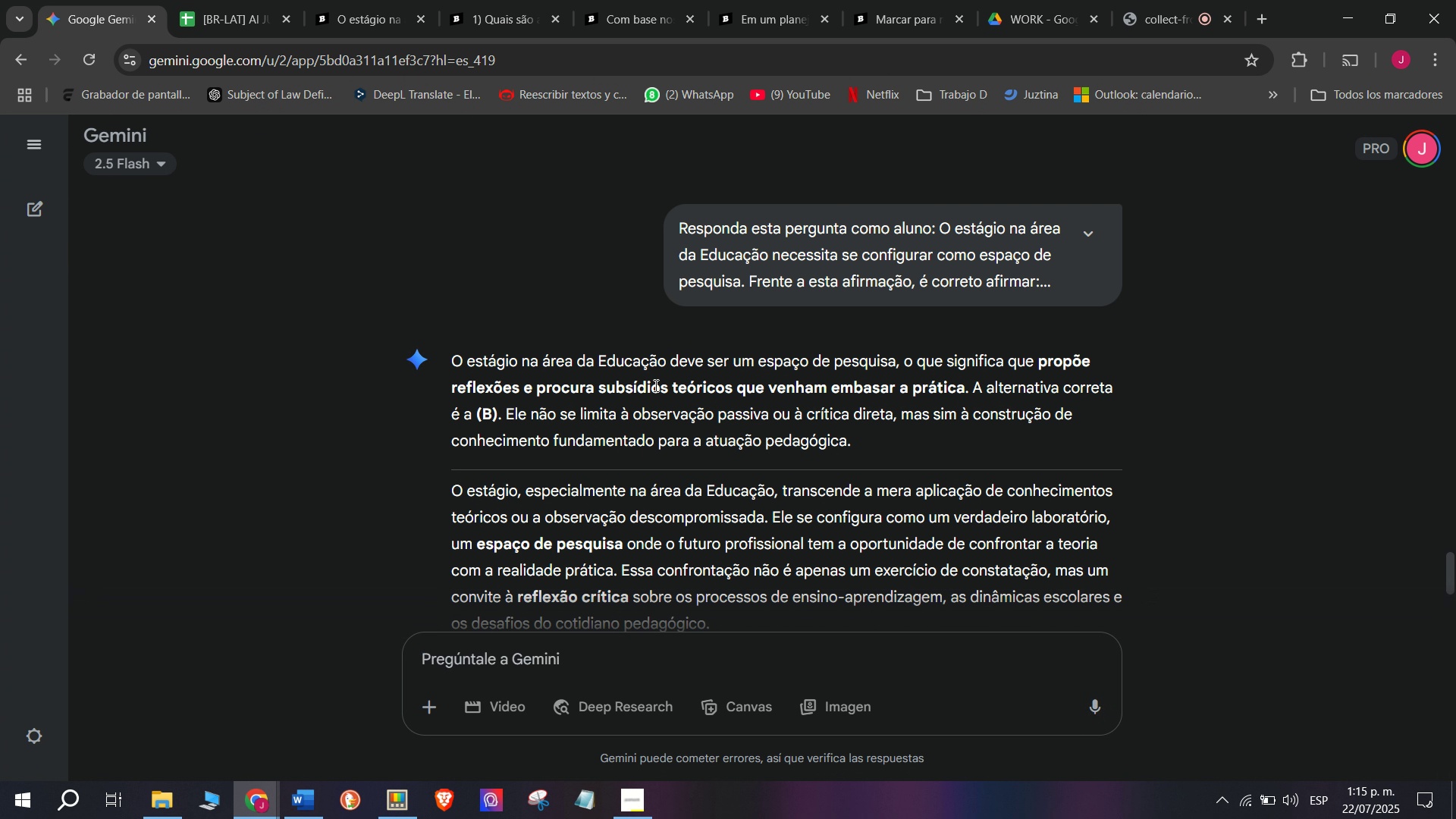 
left_click_drag(start_coordinate=[441, 360], to_coordinate=[862, 423])
 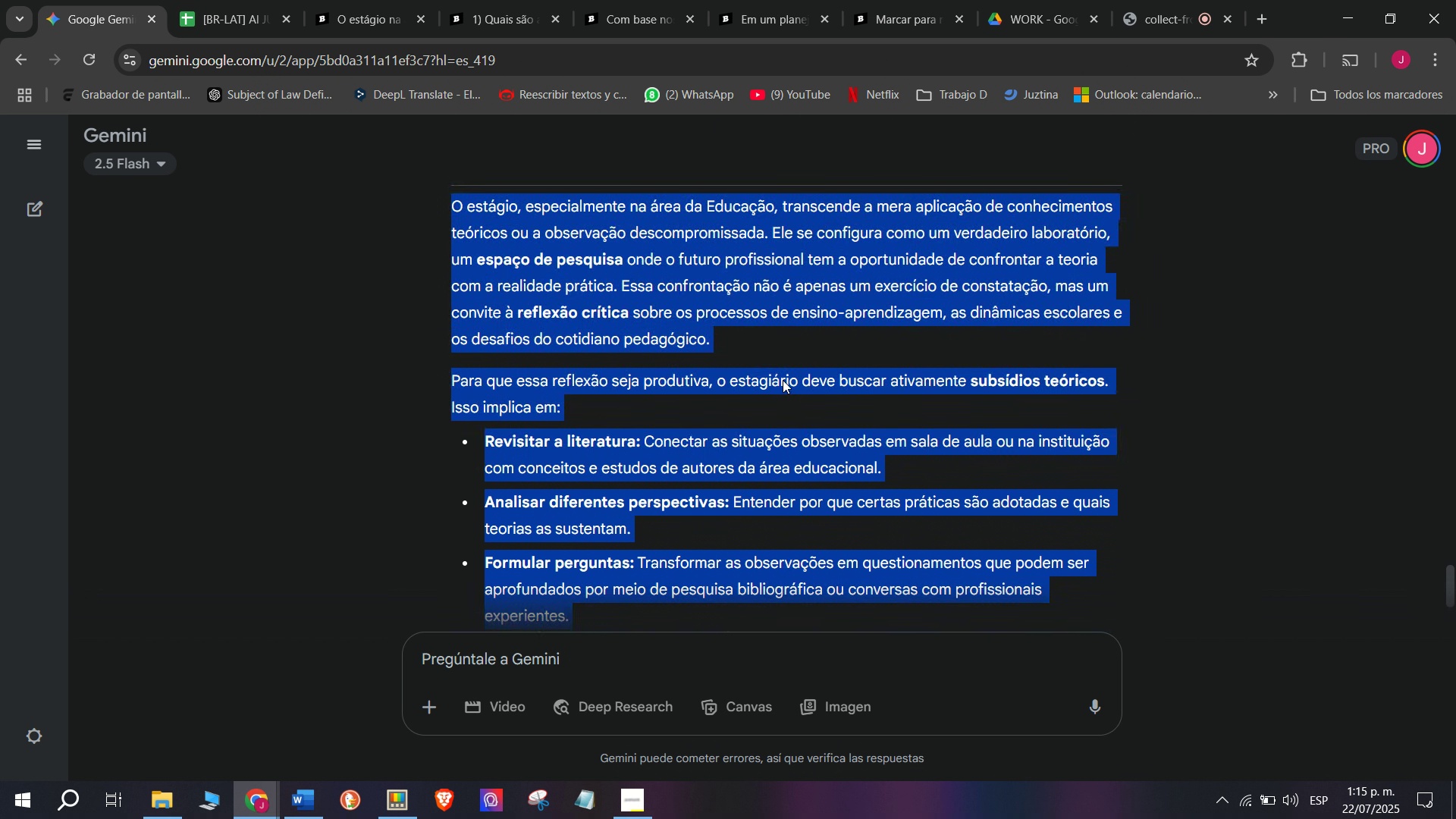 
scroll: coordinate [752, 397], scroll_direction: down, amount: 2.0
 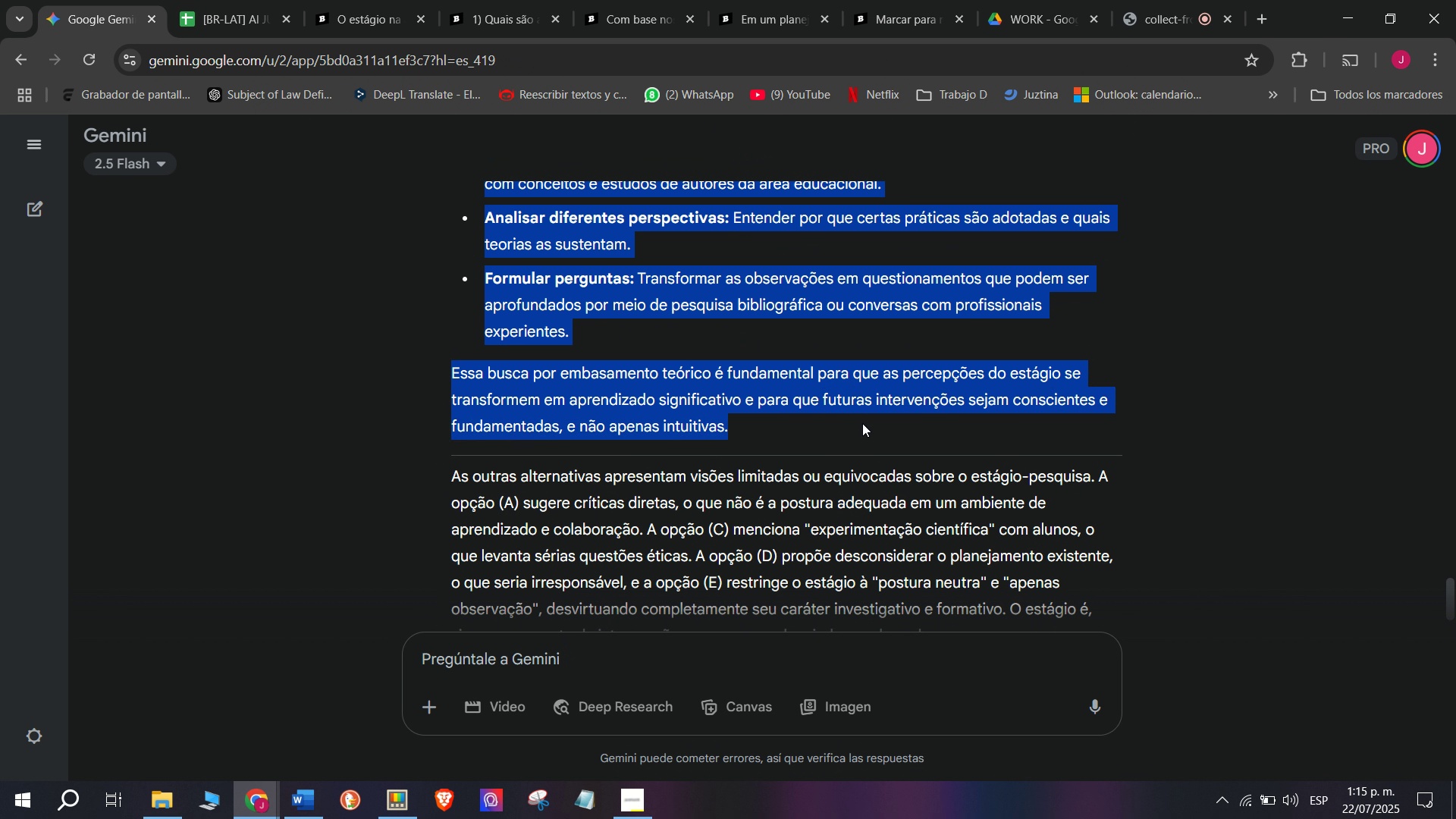 
key(Break)
 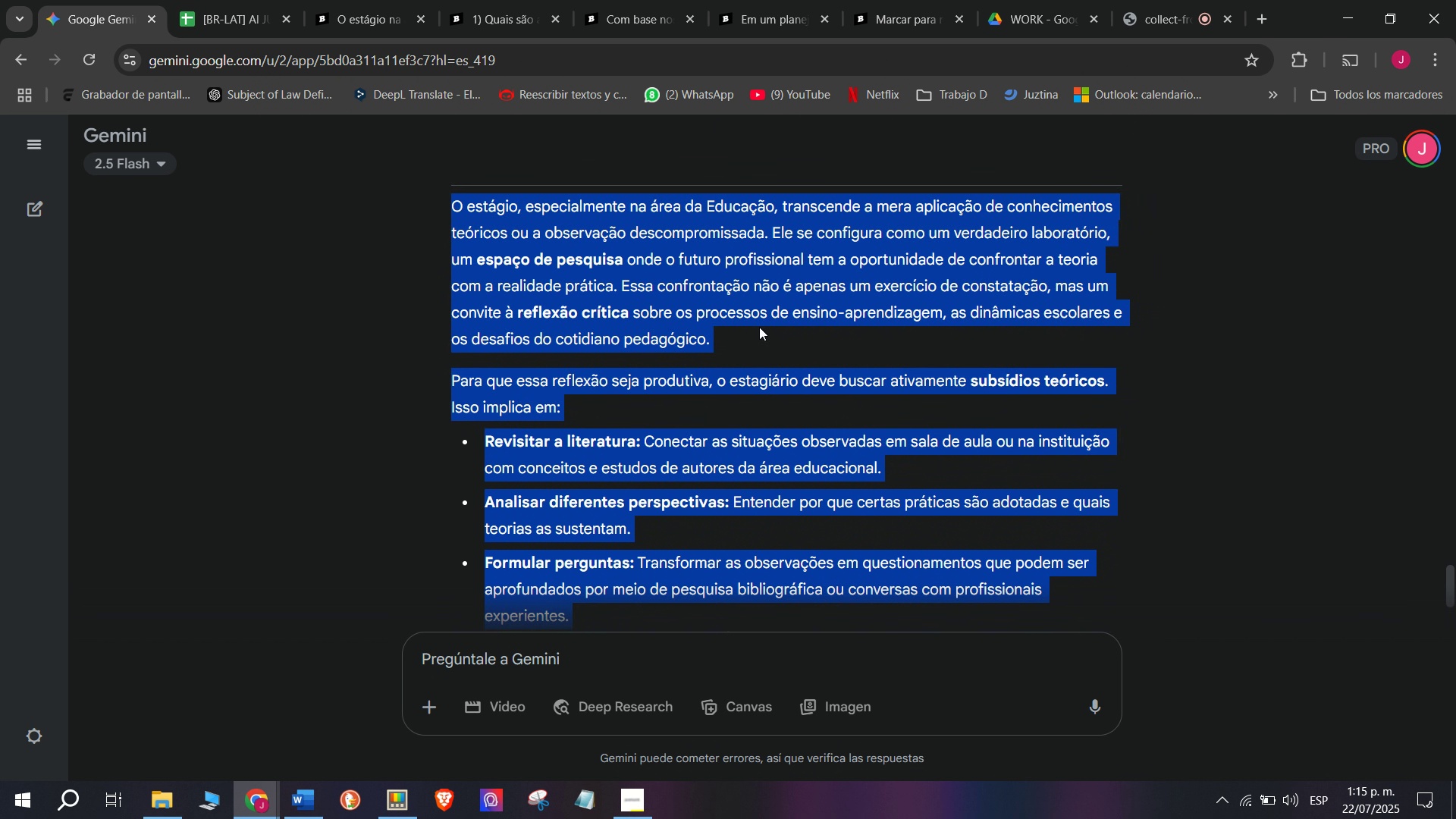 
key(Control+ControlLeft)
 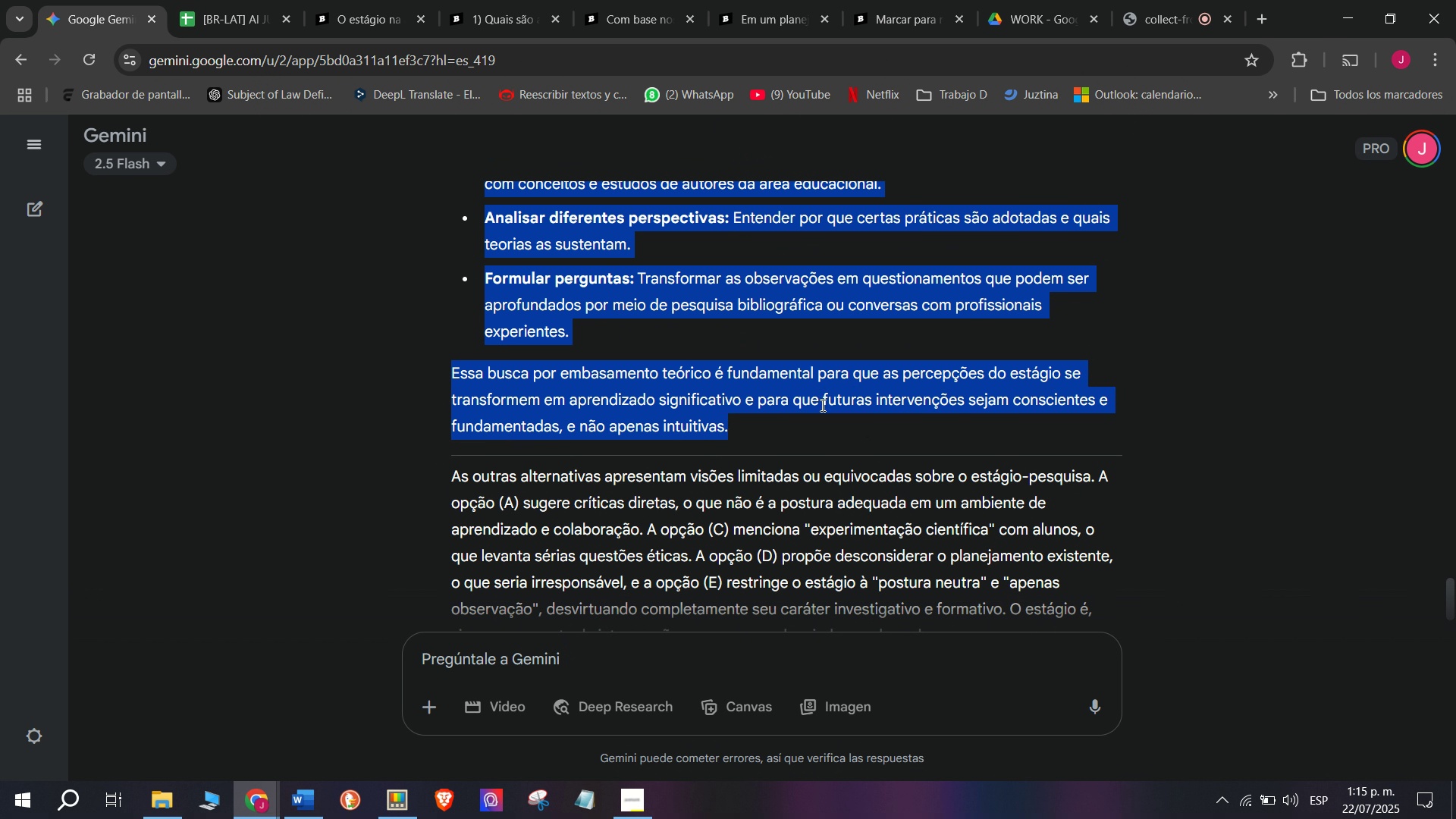 
key(Control+C)
 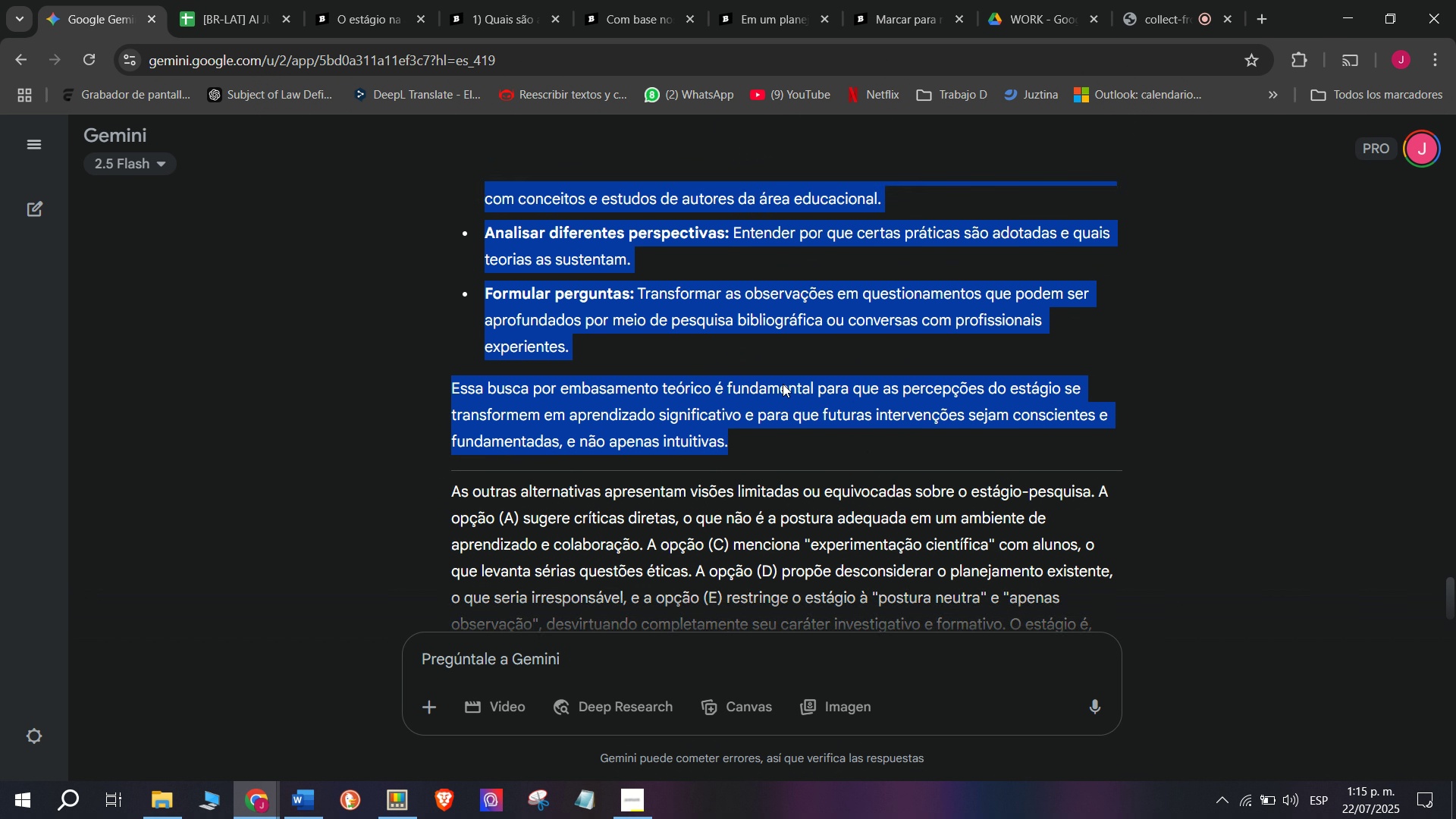 
key(Control+ControlLeft)
 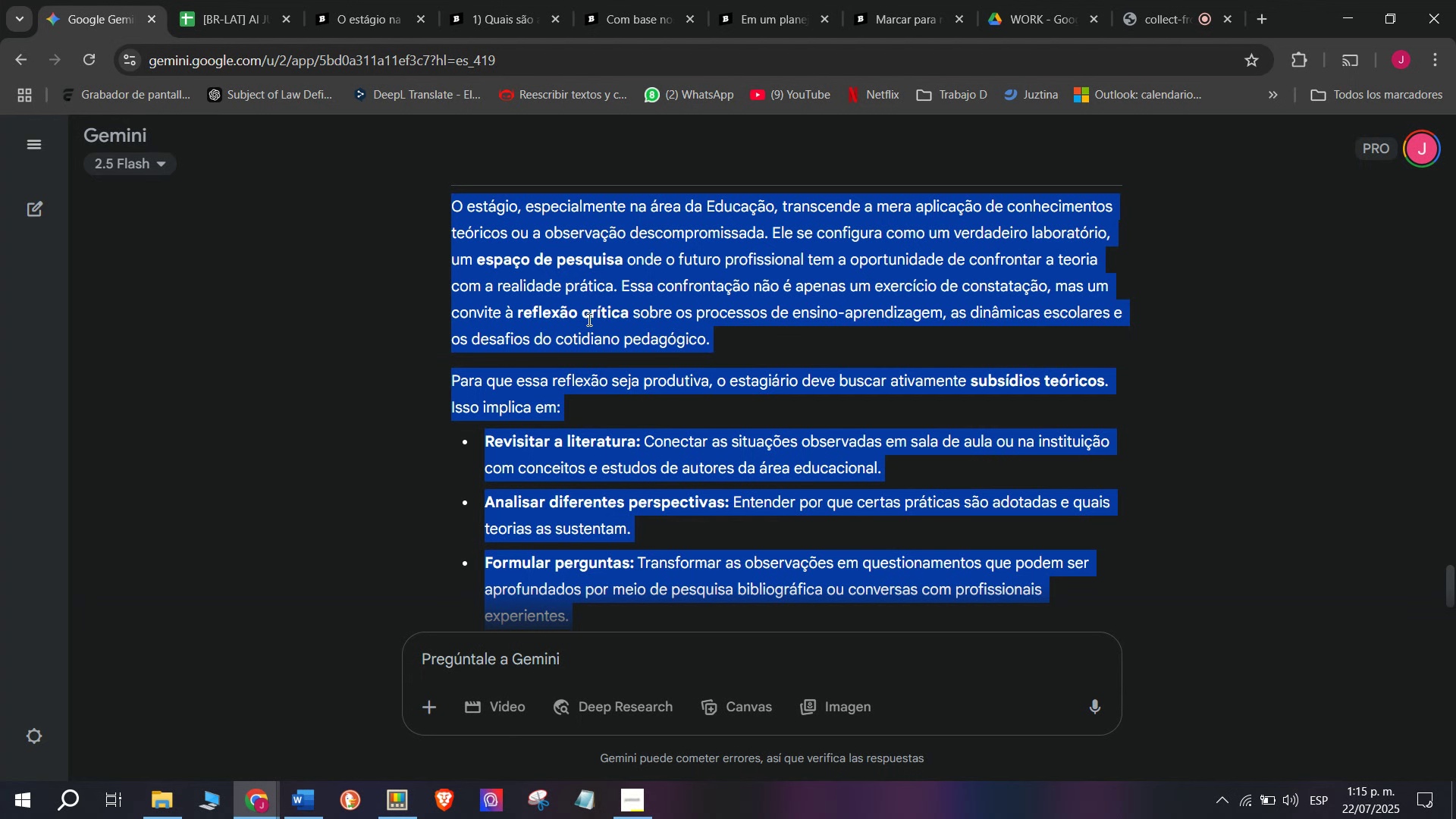 
key(Break)
 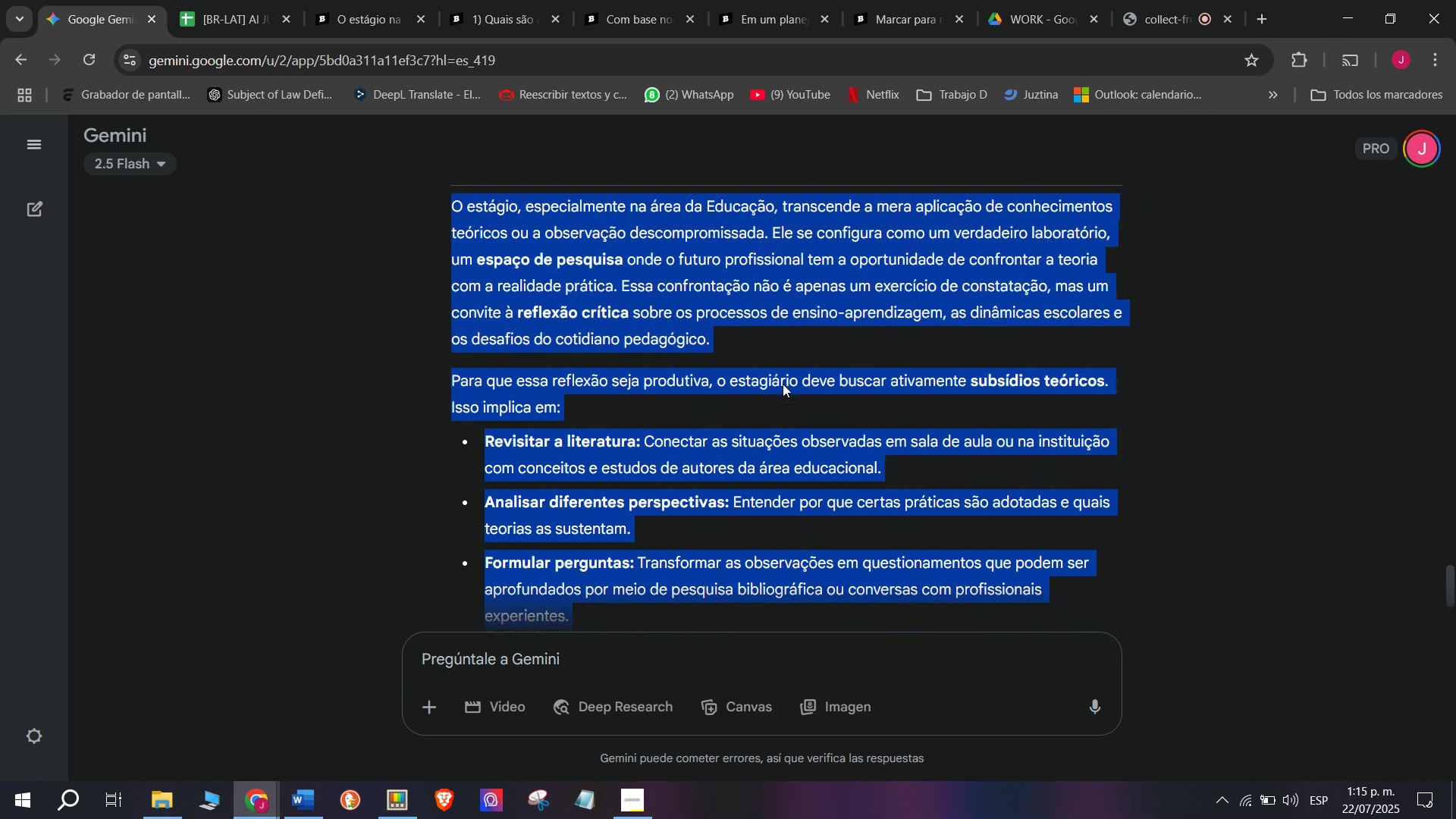 
key(Control+C)
 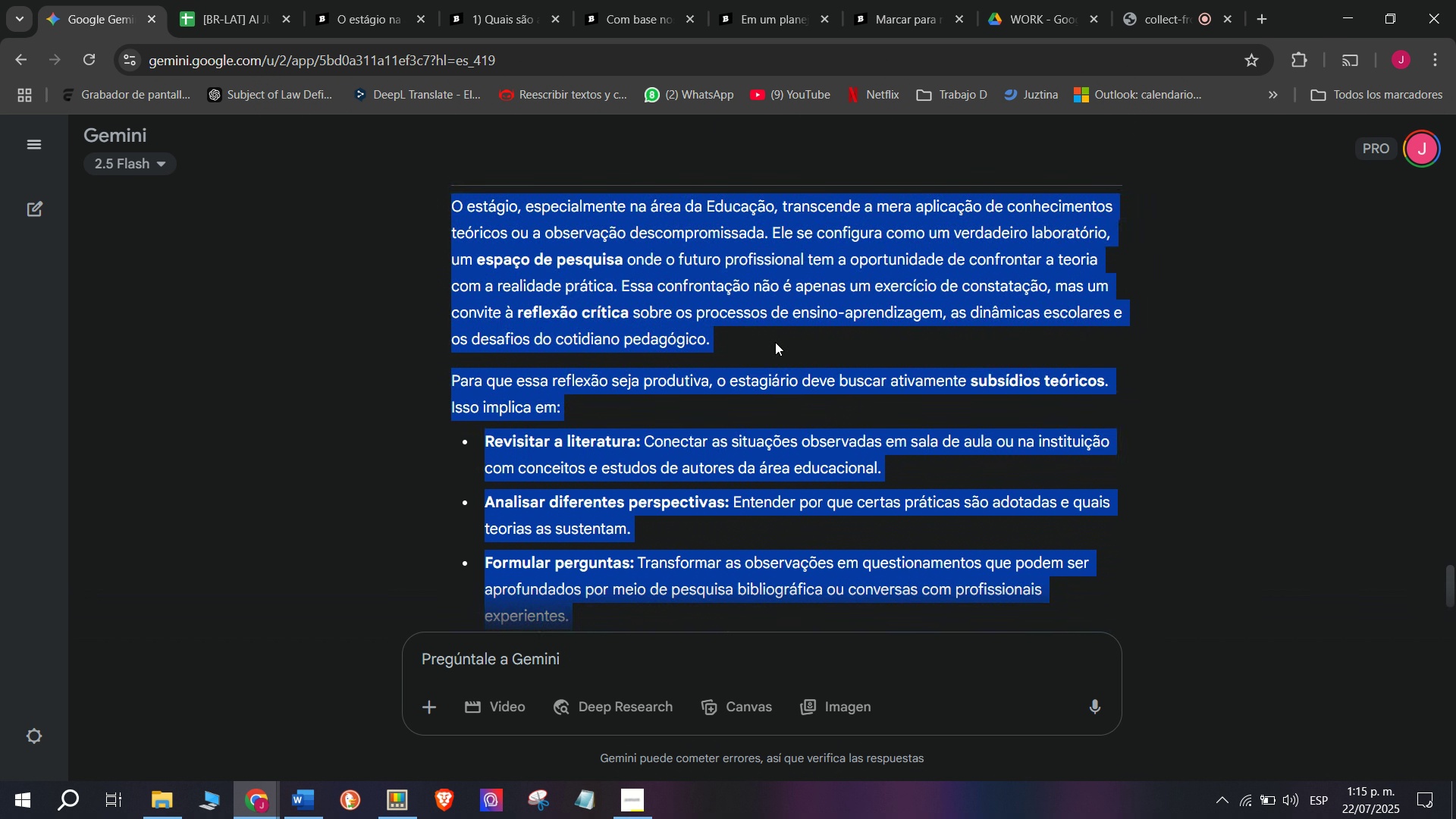 
scroll: coordinate [585, 319], scroll_direction: up, amount: 2.0
 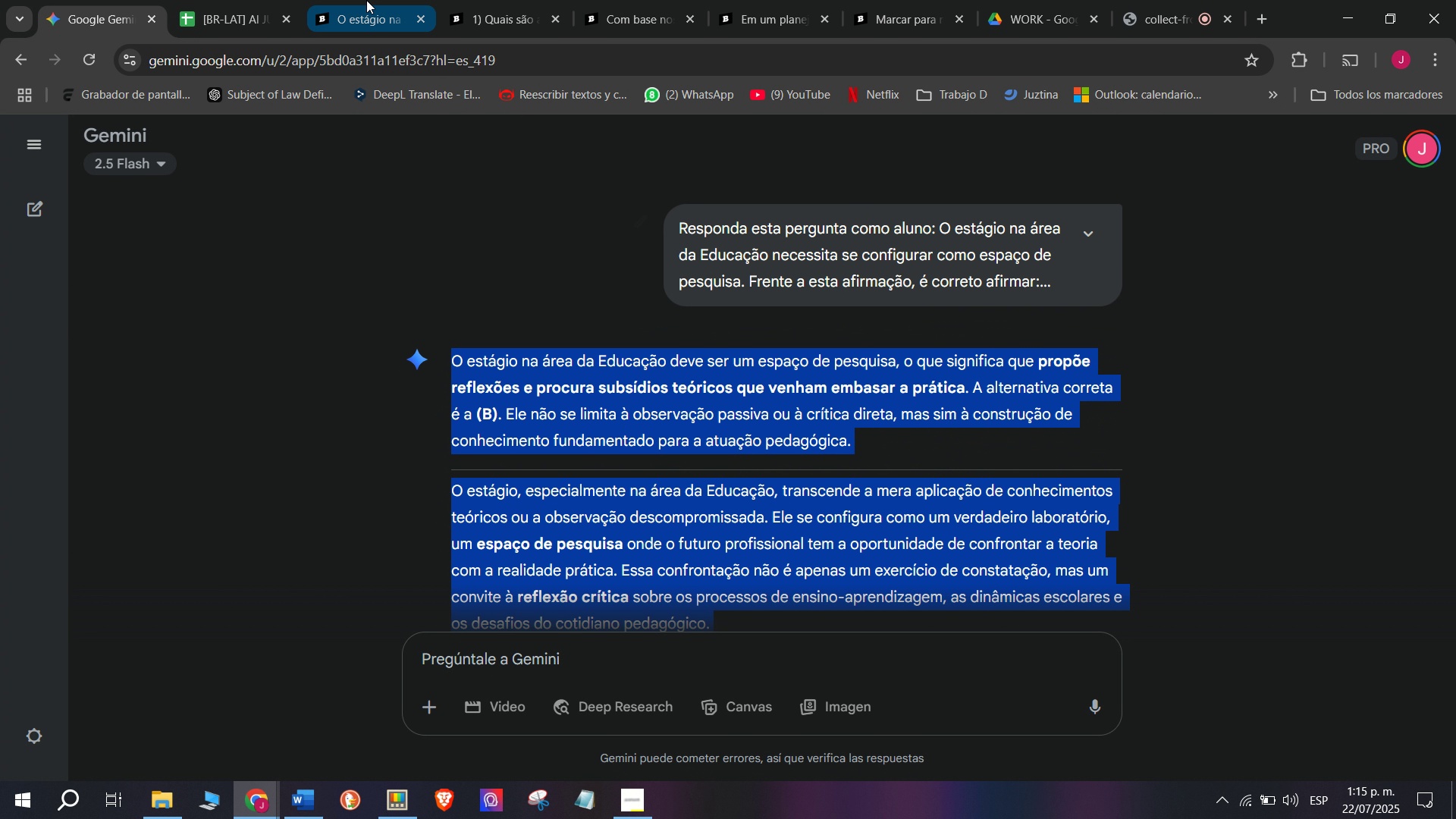 
left_click([357, 0])
 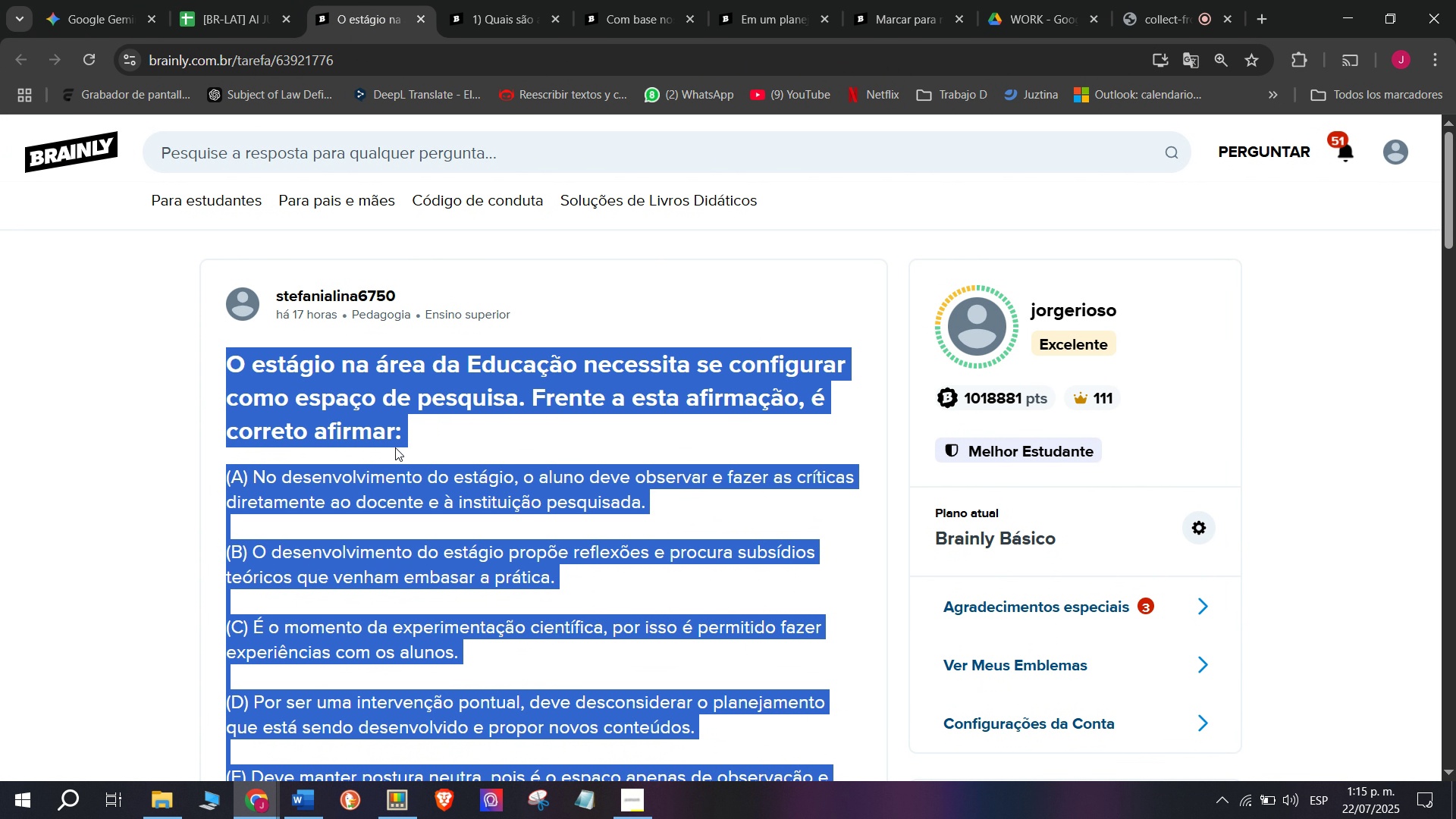 
scroll: coordinate [395, 447], scroll_direction: down, amount: 1.0
 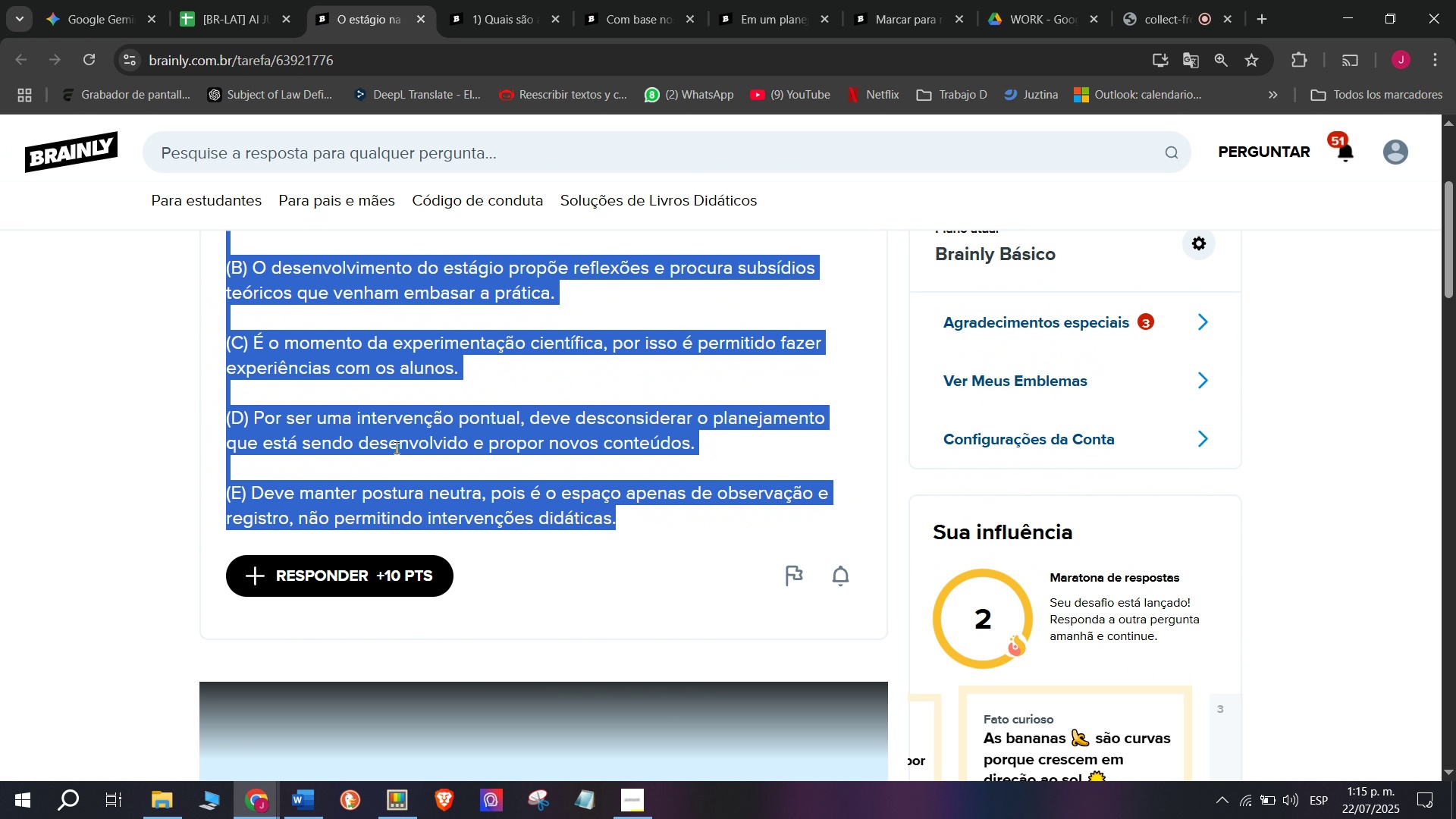 
scroll: coordinate [395, 447], scroll_direction: none, amount: 0.0
 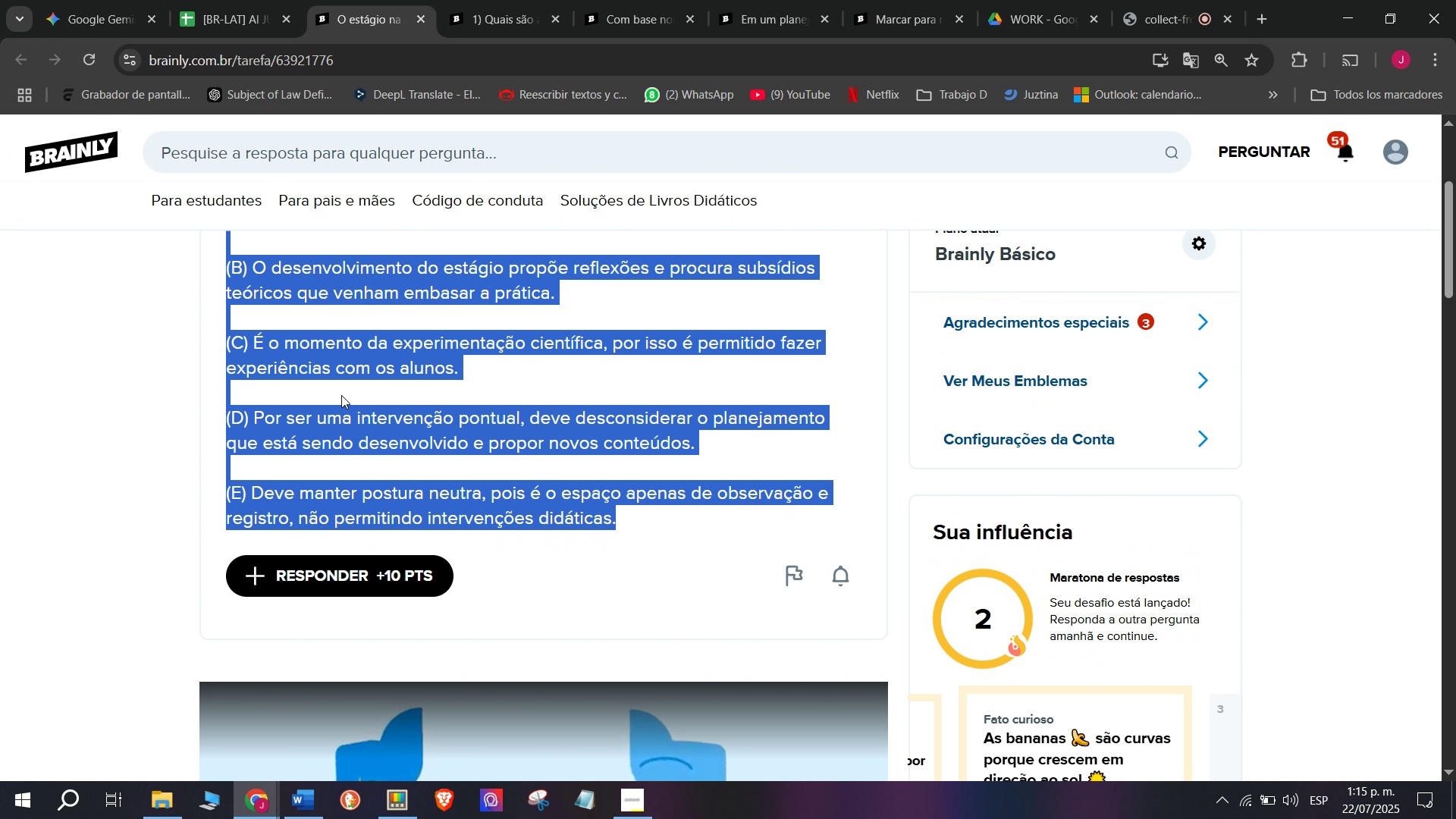 
scroll: coordinate [309, 432], scroll_direction: up, amount: 1.0
 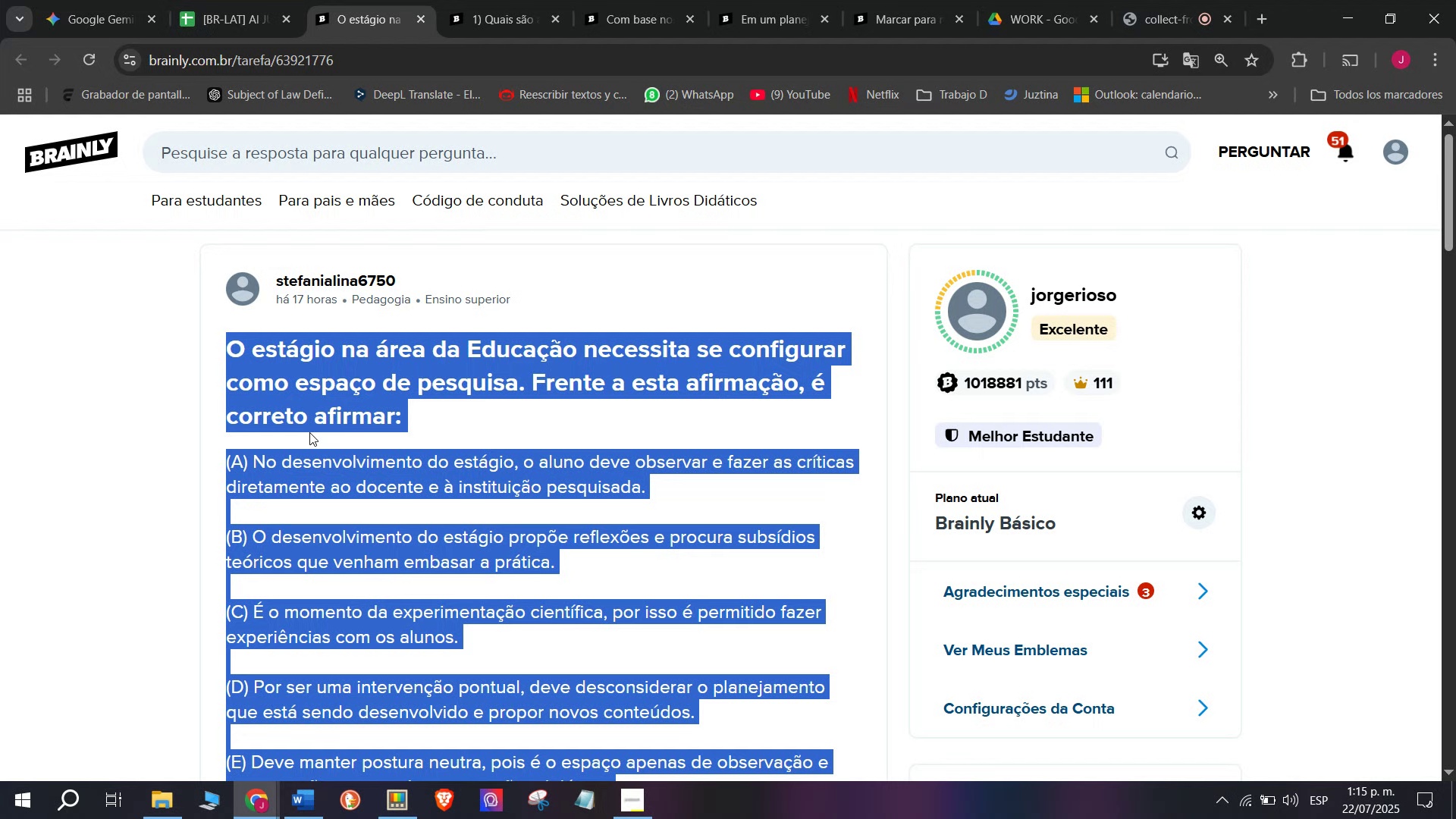 
scroll: coordinate [309, 432], scroll_direction: down, amount: 1.0
 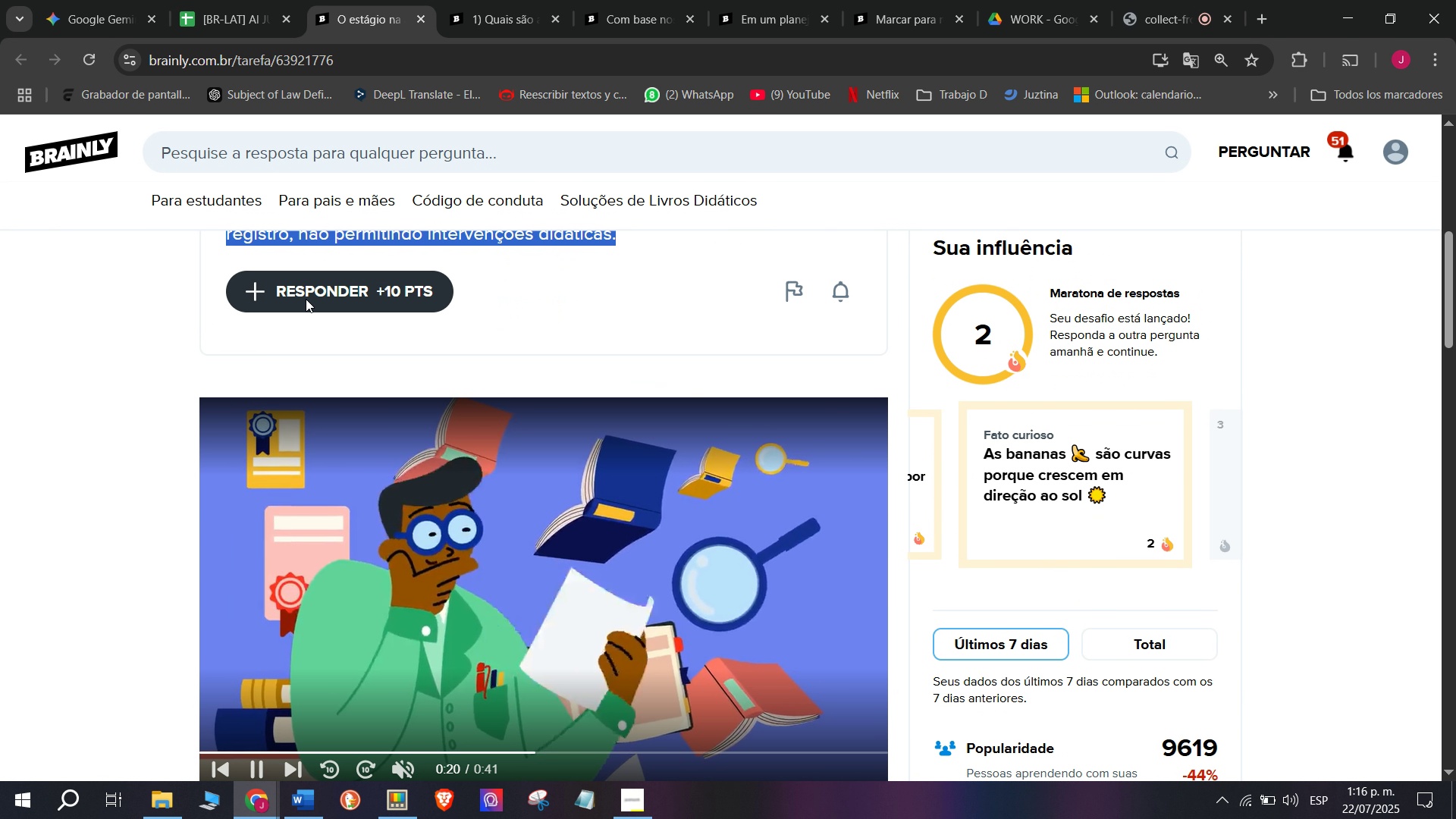 
left_click([306, 299])
 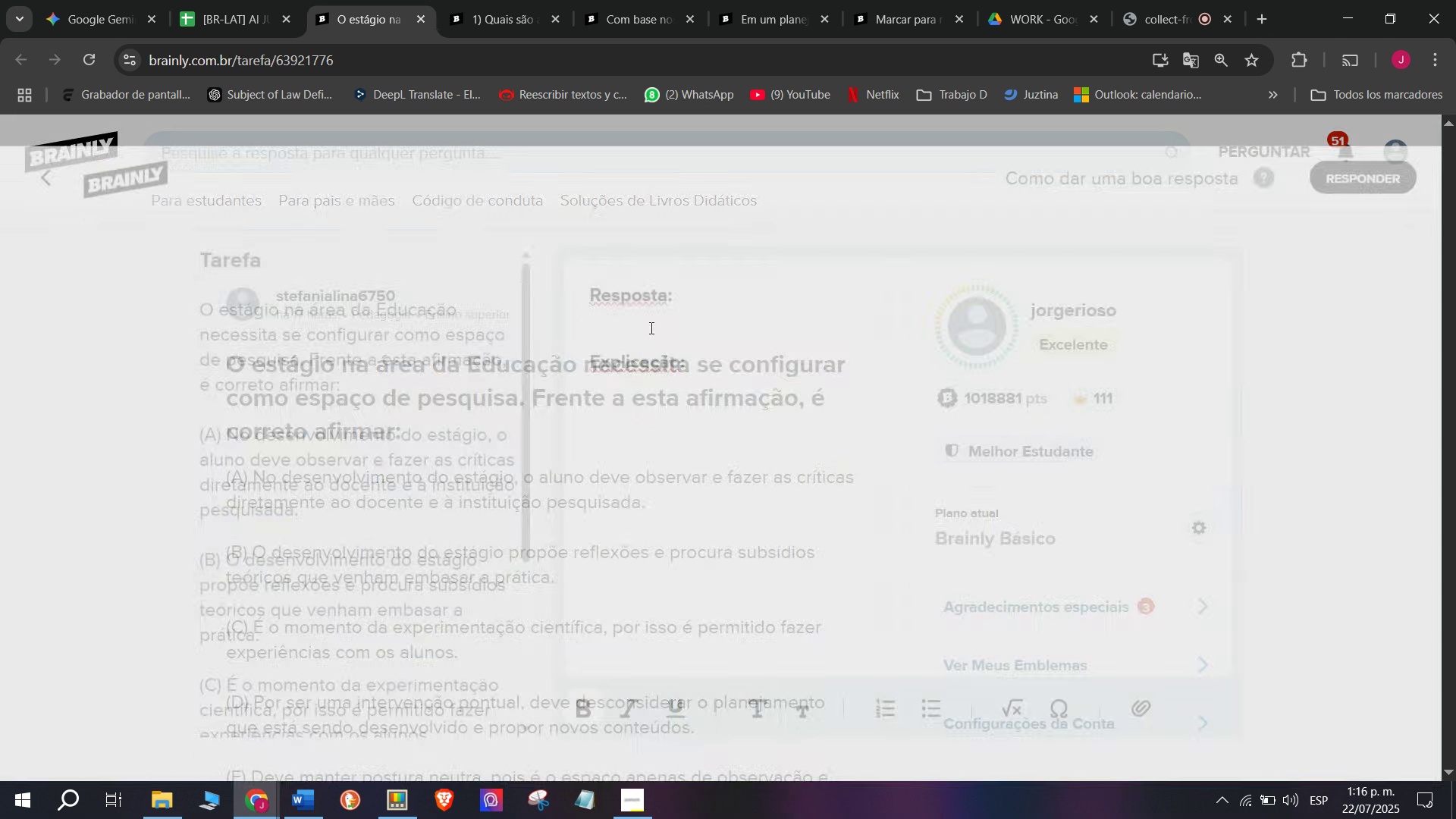 
left_click_drag(start_coordinate=[828, 394], to_coordinate=[350, 173])
 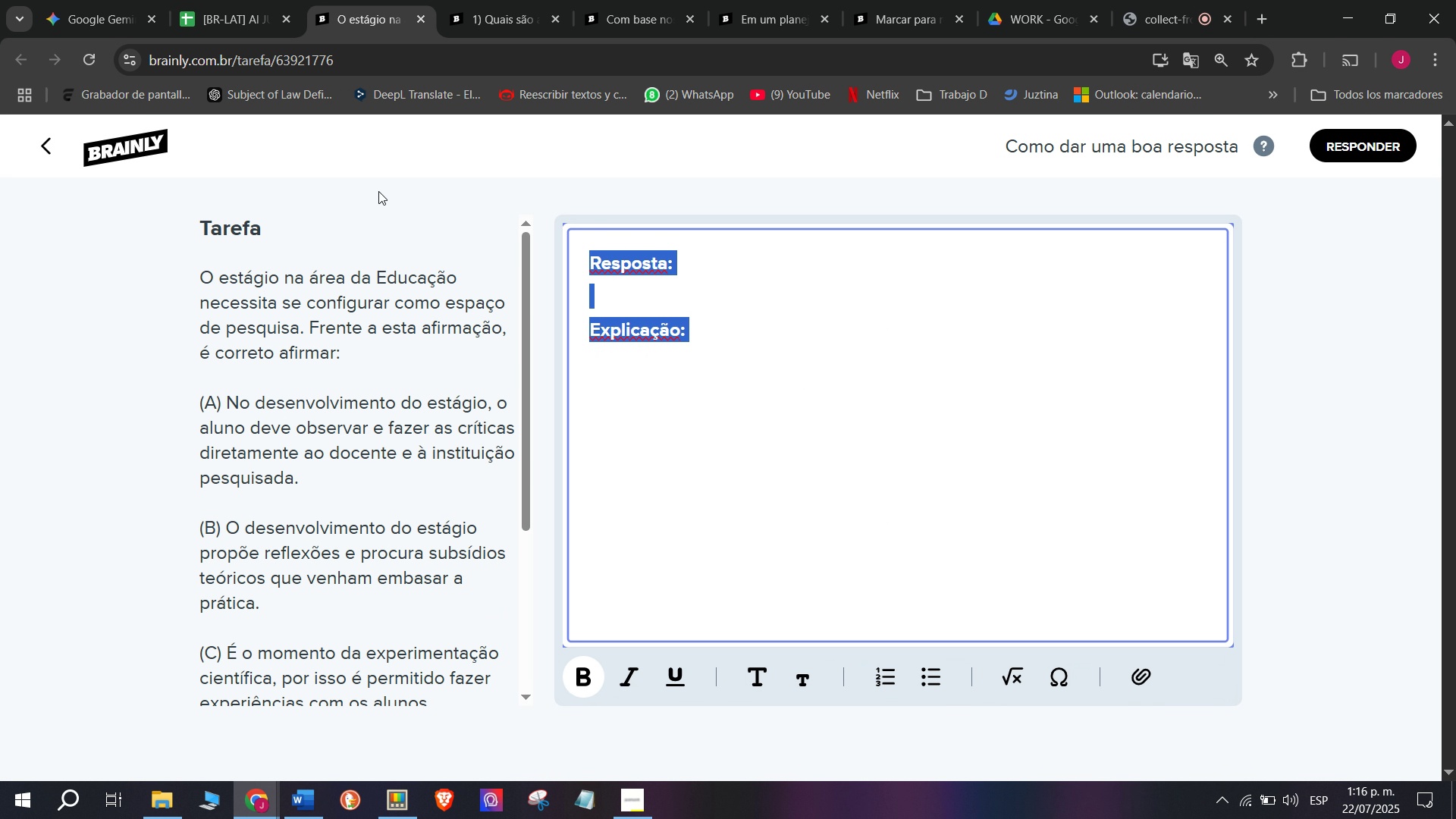 
key(Control+ControlLeft)
 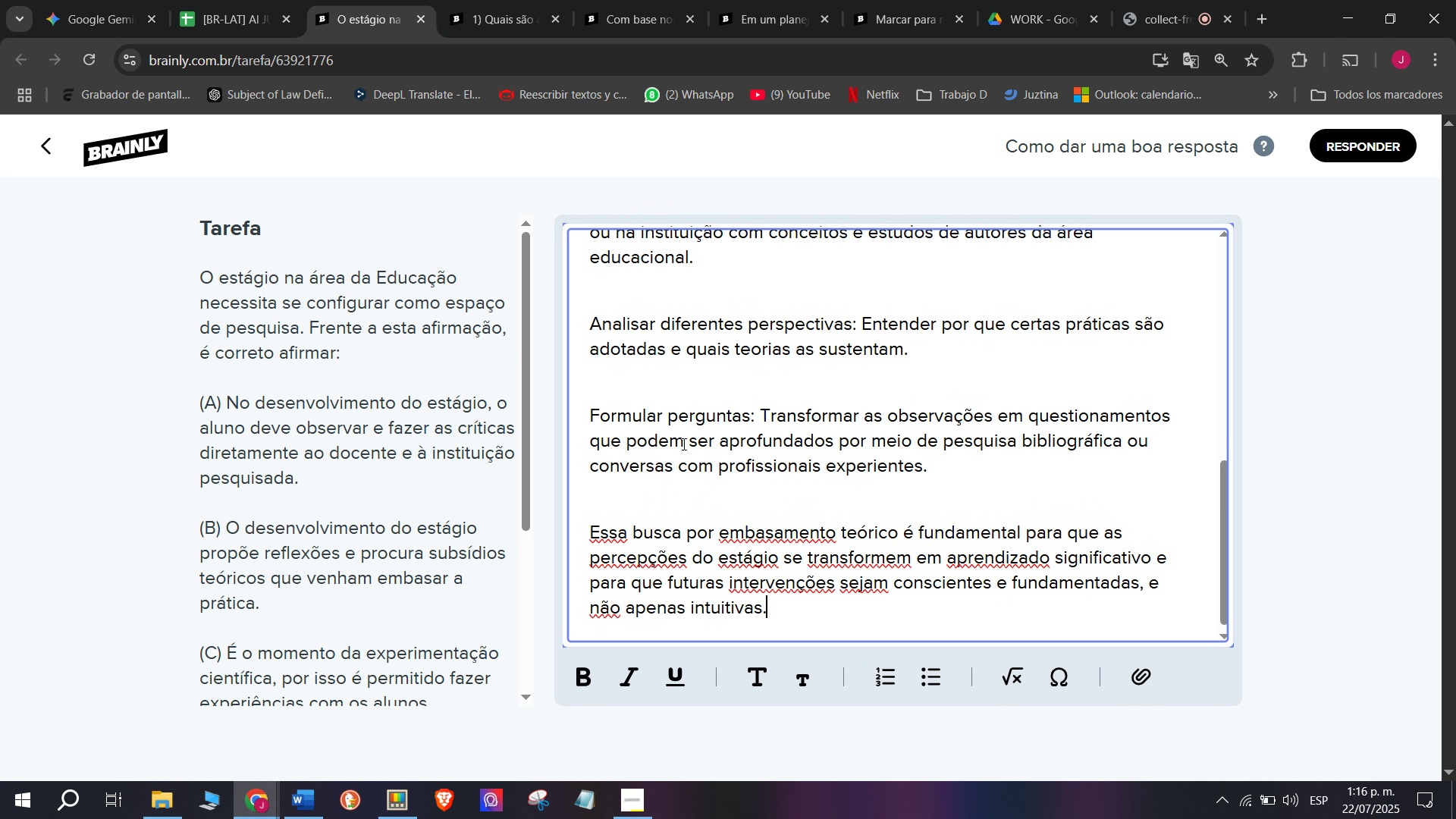 
key(Z)
 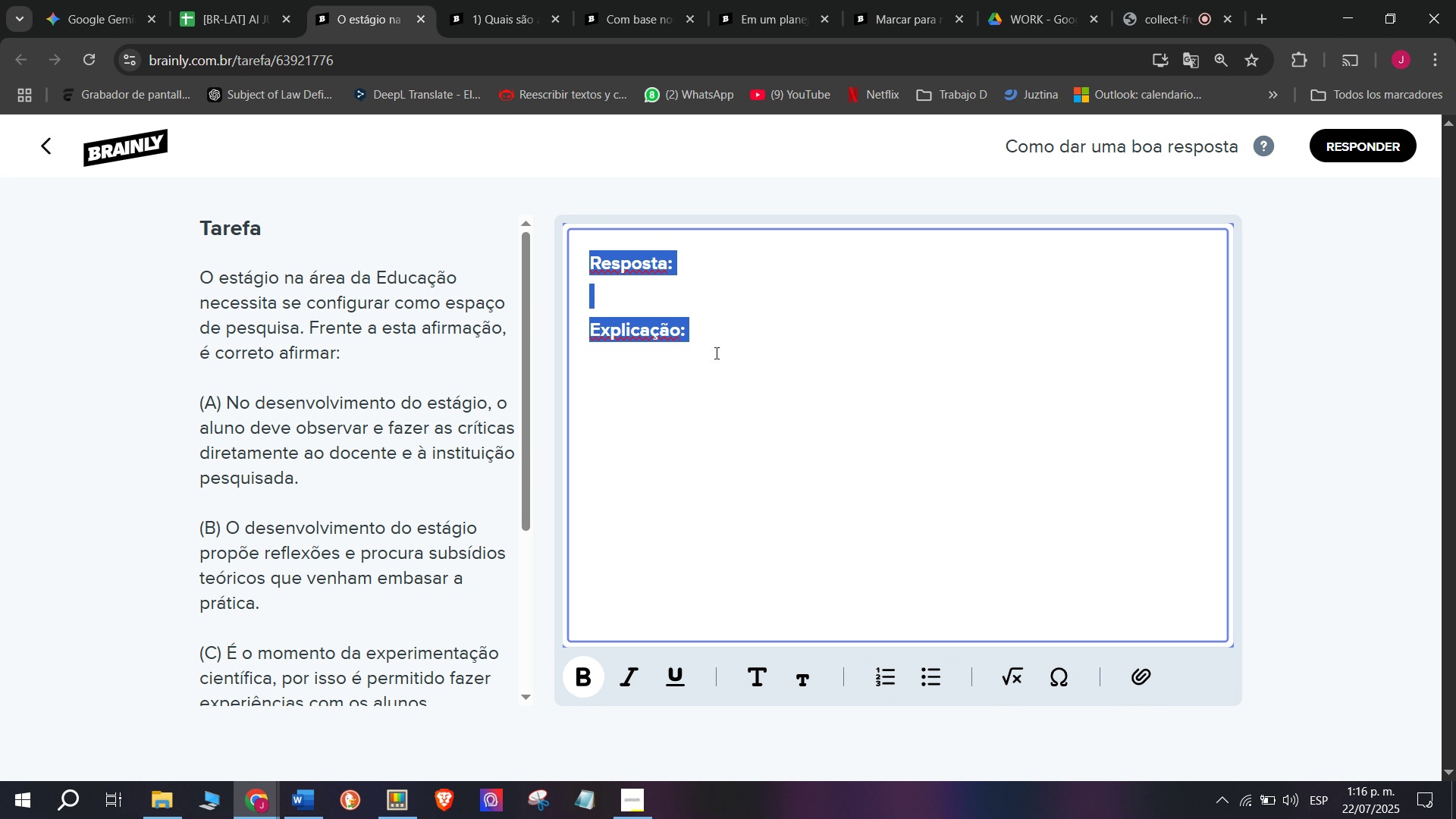 
key(Control+V)
 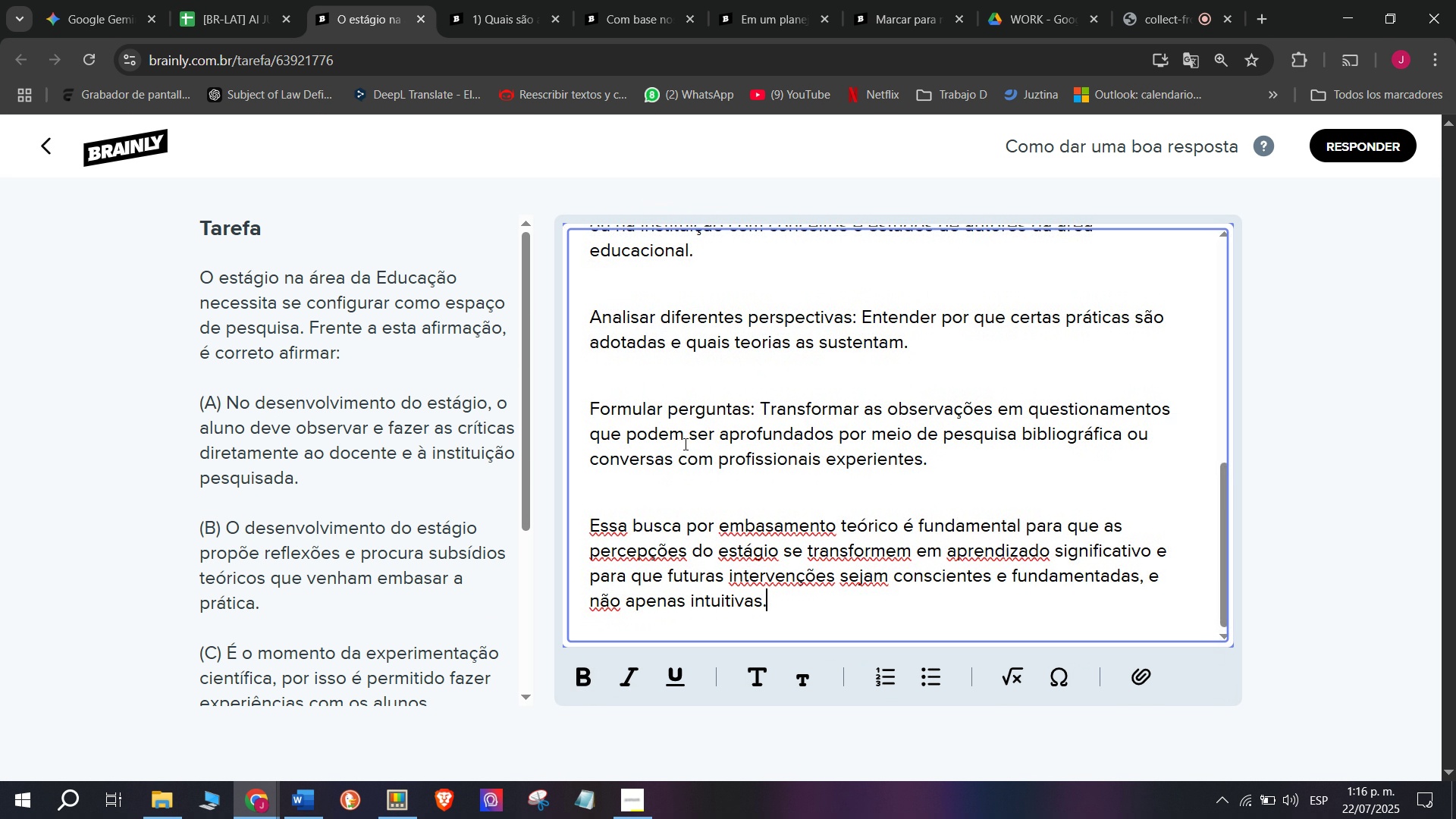 
scroll: coordinate [689, 451], scroll_direction: up, amount: 3.0
 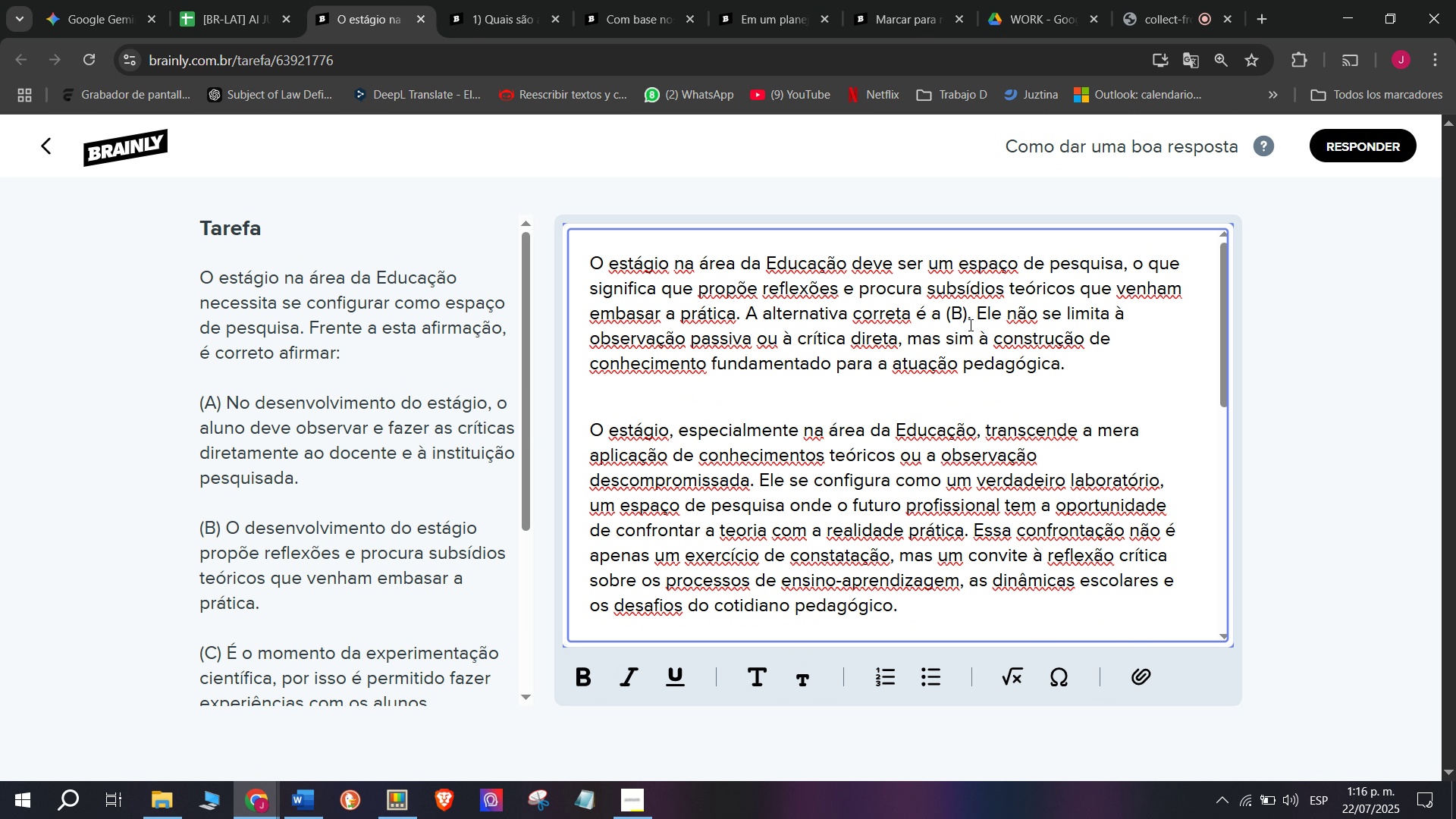 
left_click_drag(start_coordinate=[977, 319], to_coordinate=[758, 306])
 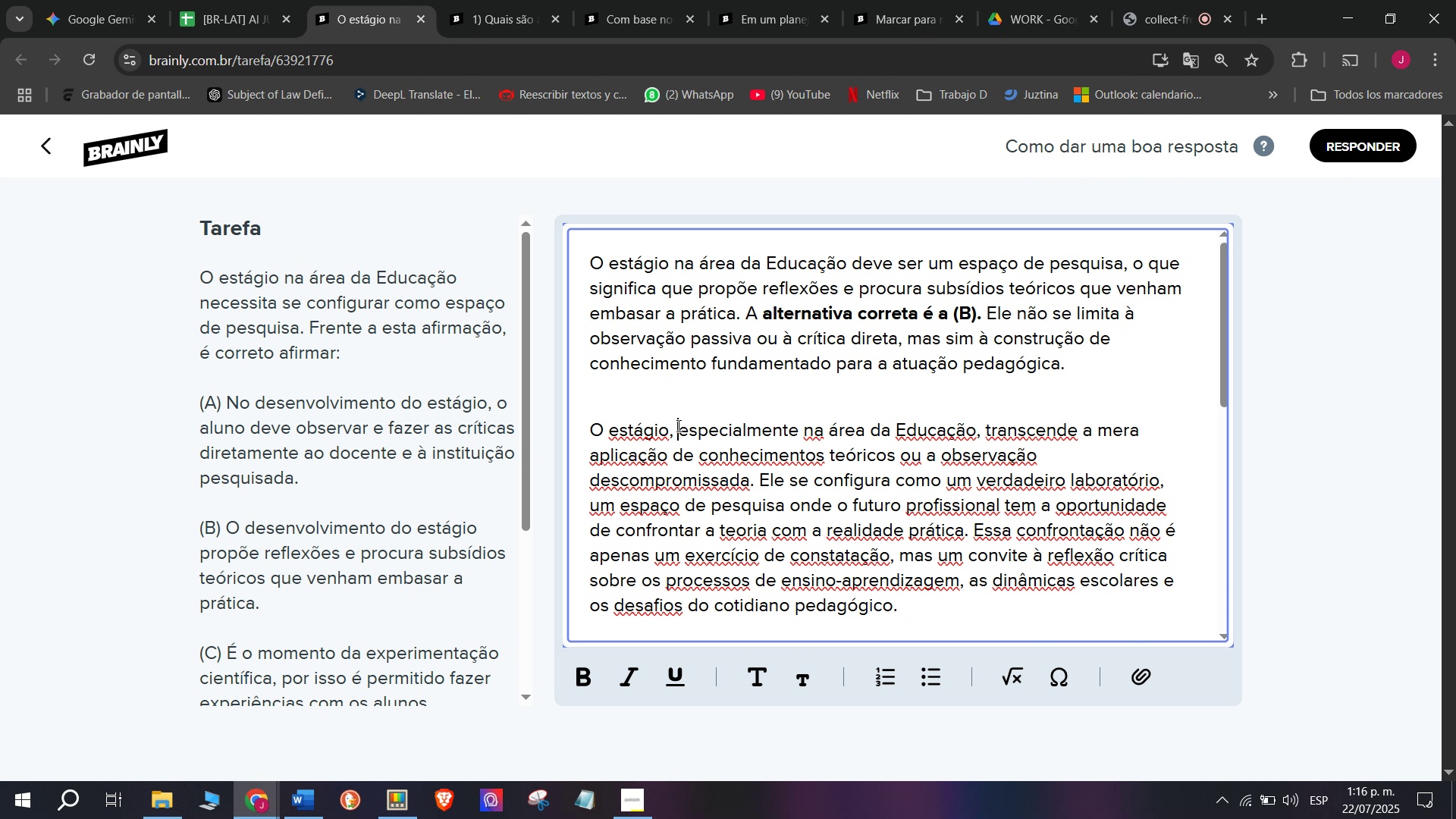 
key(Control+ControlLeft)
 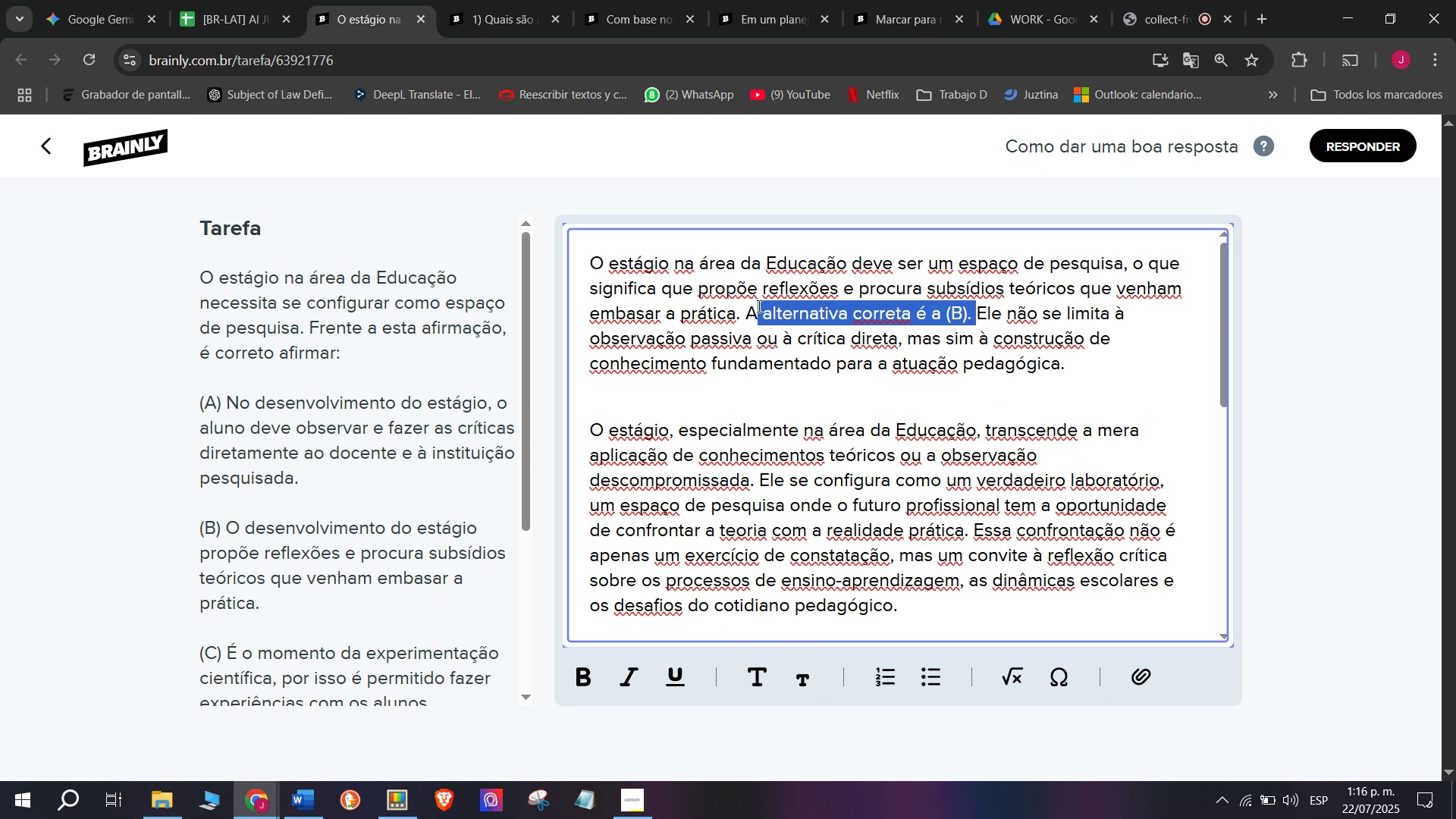 
key(X)
 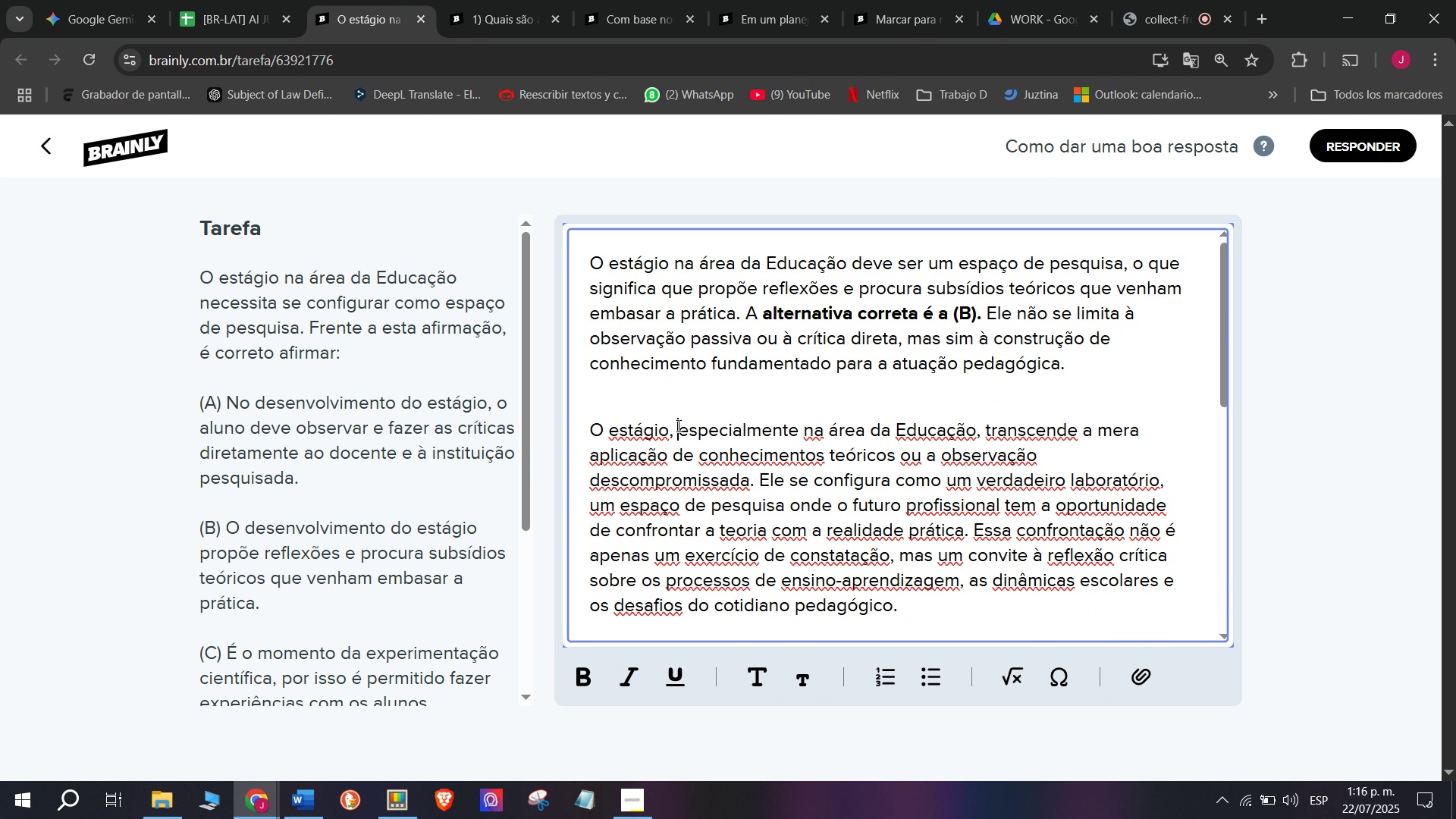 
key(Control+B)
 